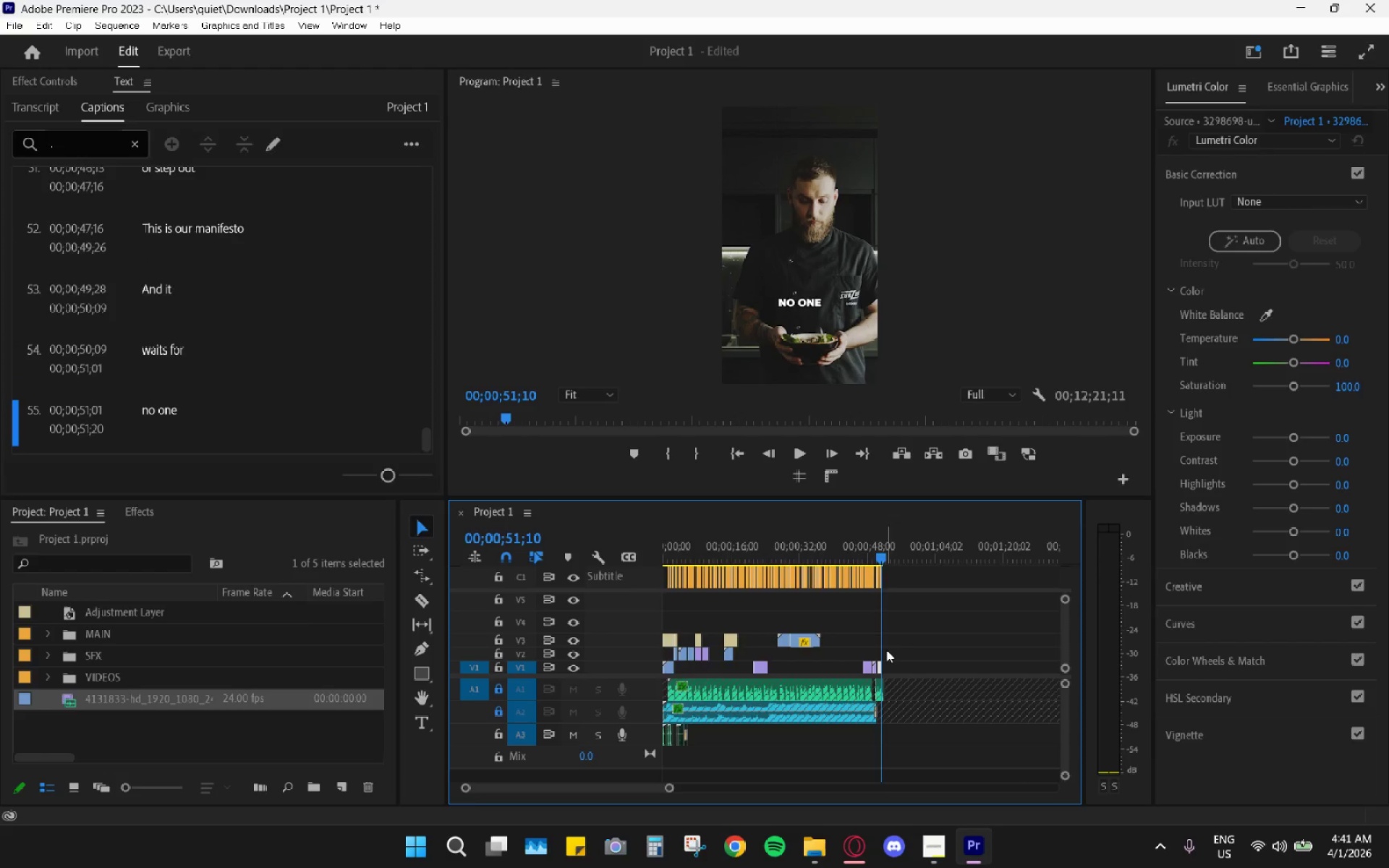 
hold_key(key=AltLeft, duration=1.03)
scroll: coordinate [864, 653], scroll_direction: up, amount: 22.0
 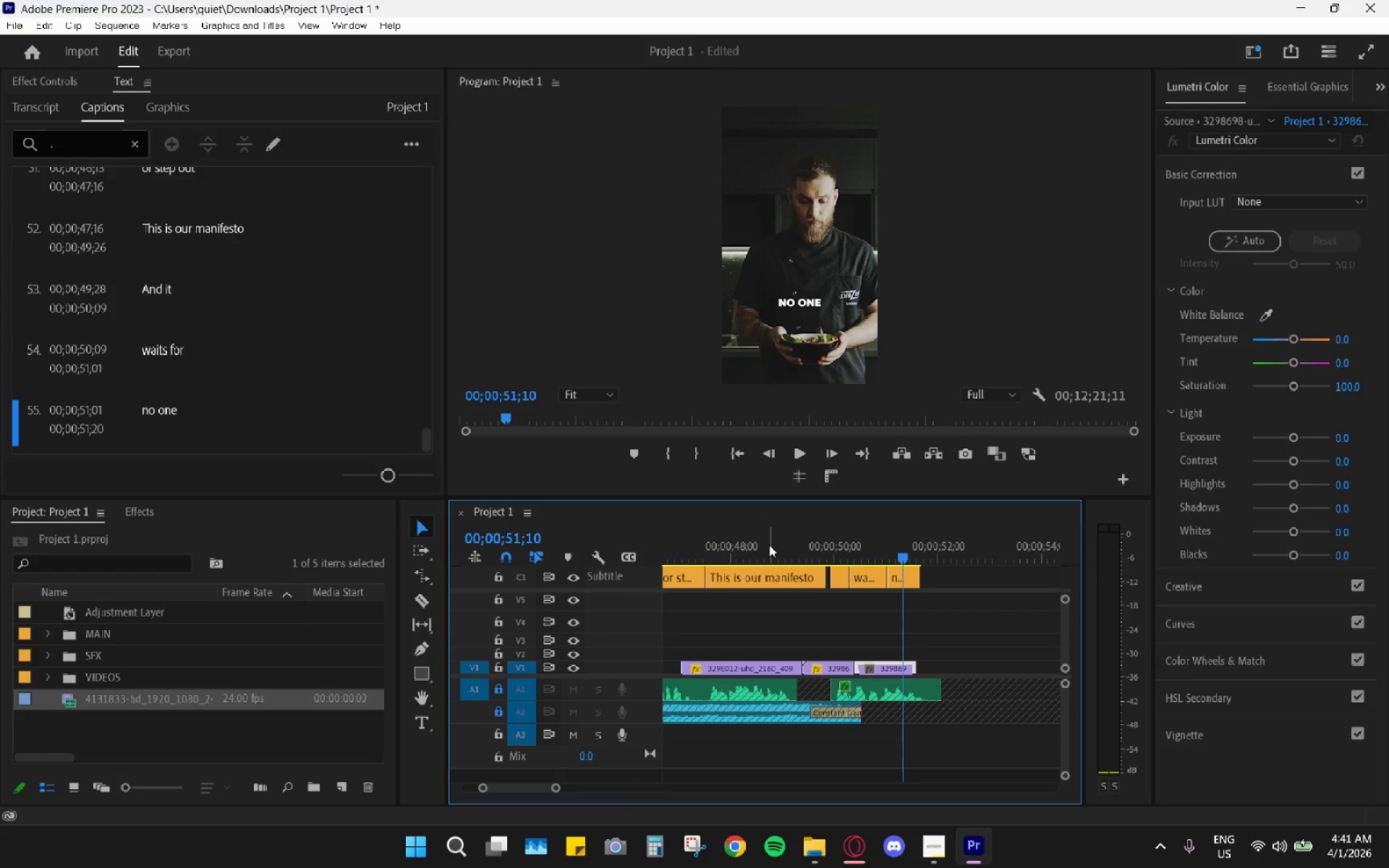 
left_click_drag(start_coordinate=[753, 542], to_coordinate=[711, 564])
 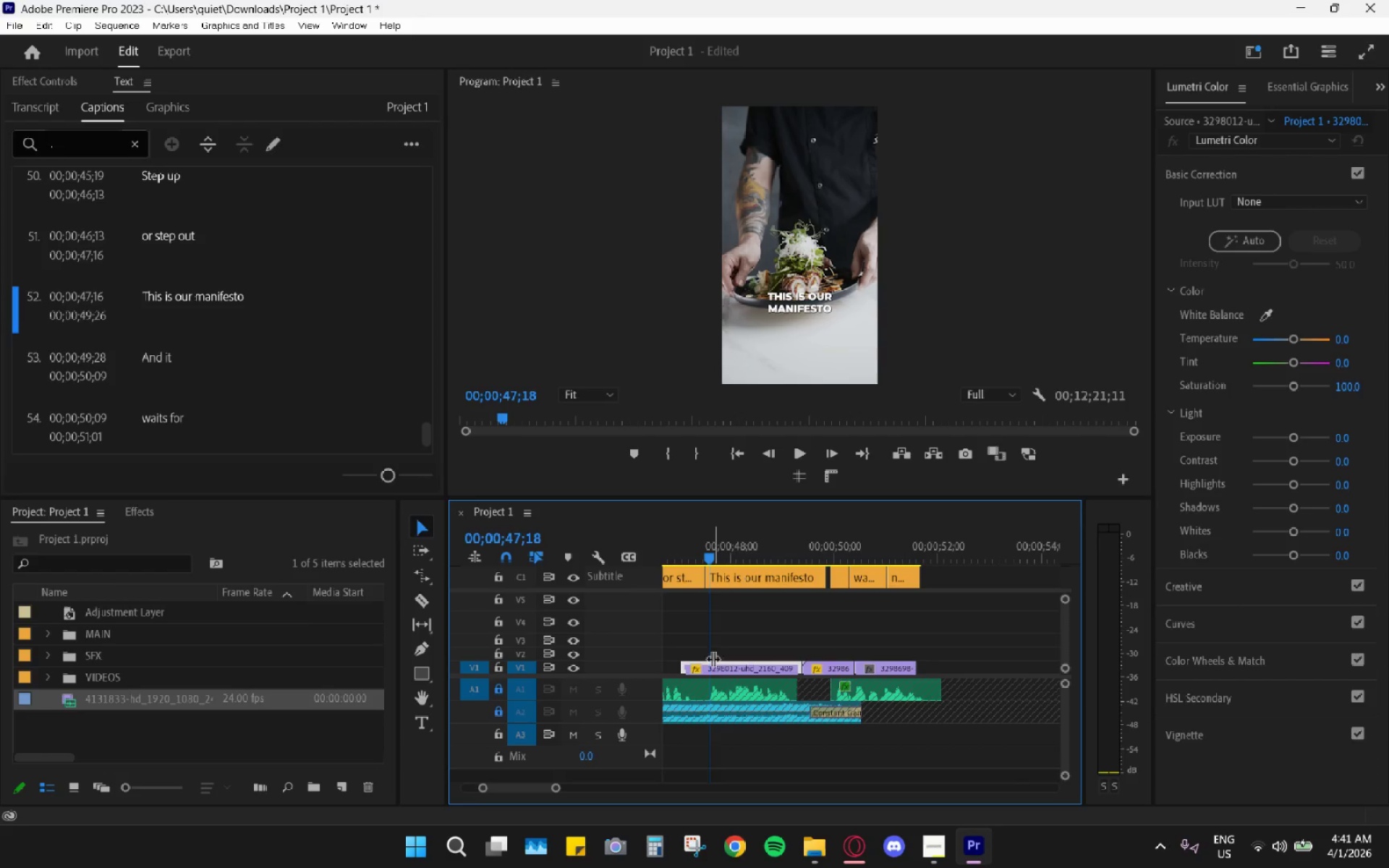 
left_click_drag(start_coordinate=[715, 671], to_coordinate=[736, 656])
 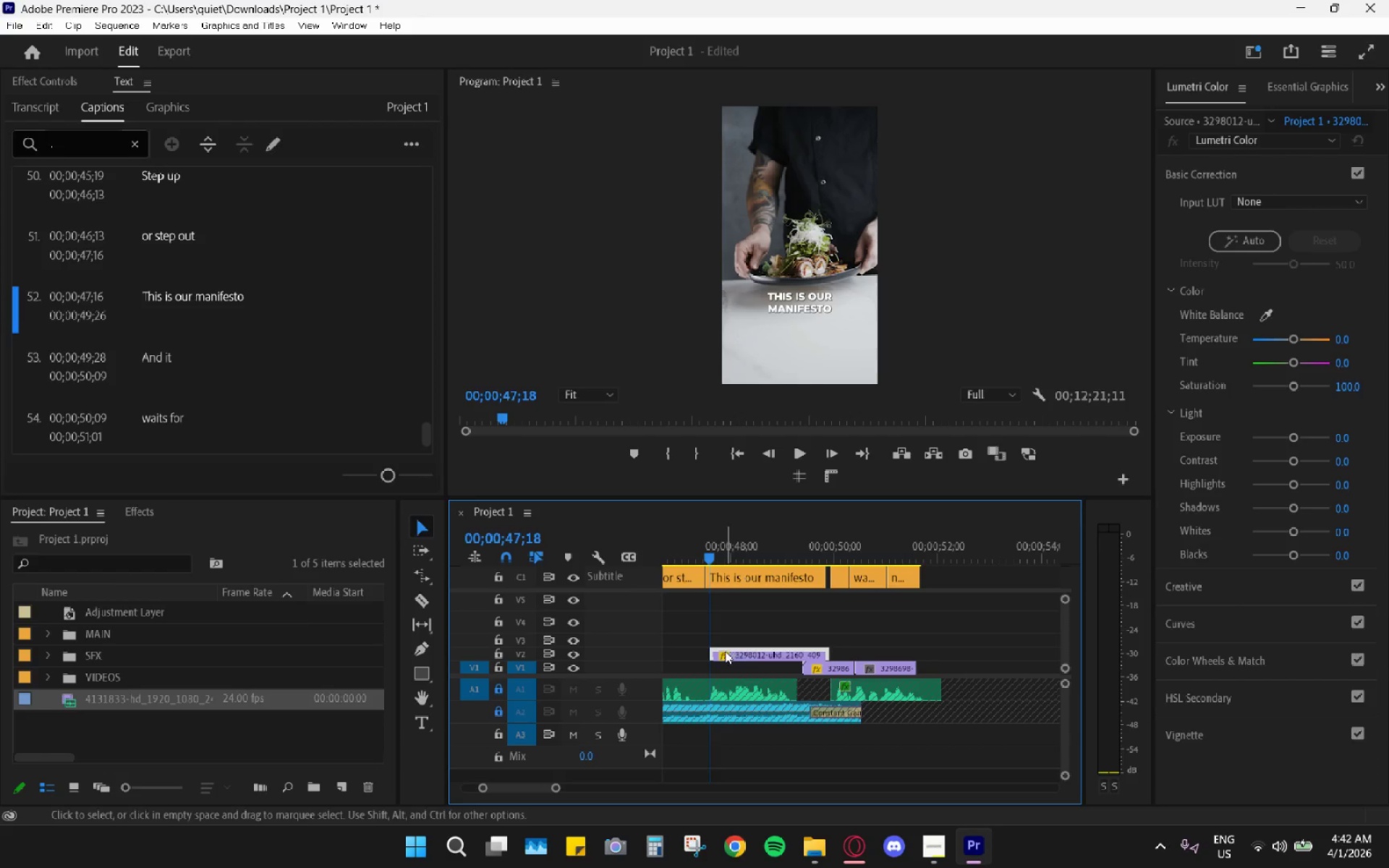 
left_click_drag(start_coordinate=[723, 652], to_coordinate=[715, 652])
 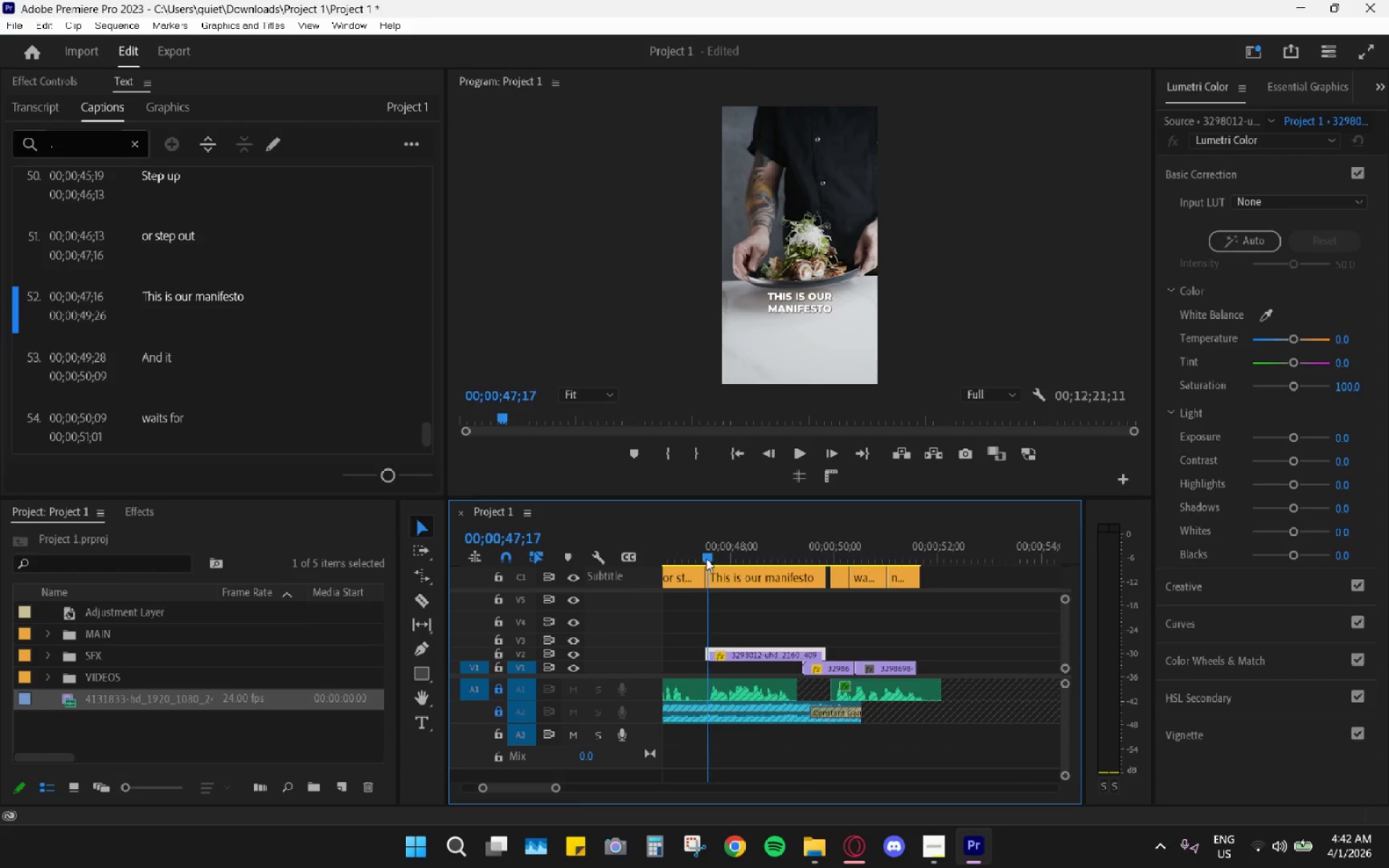 
key(Space)
 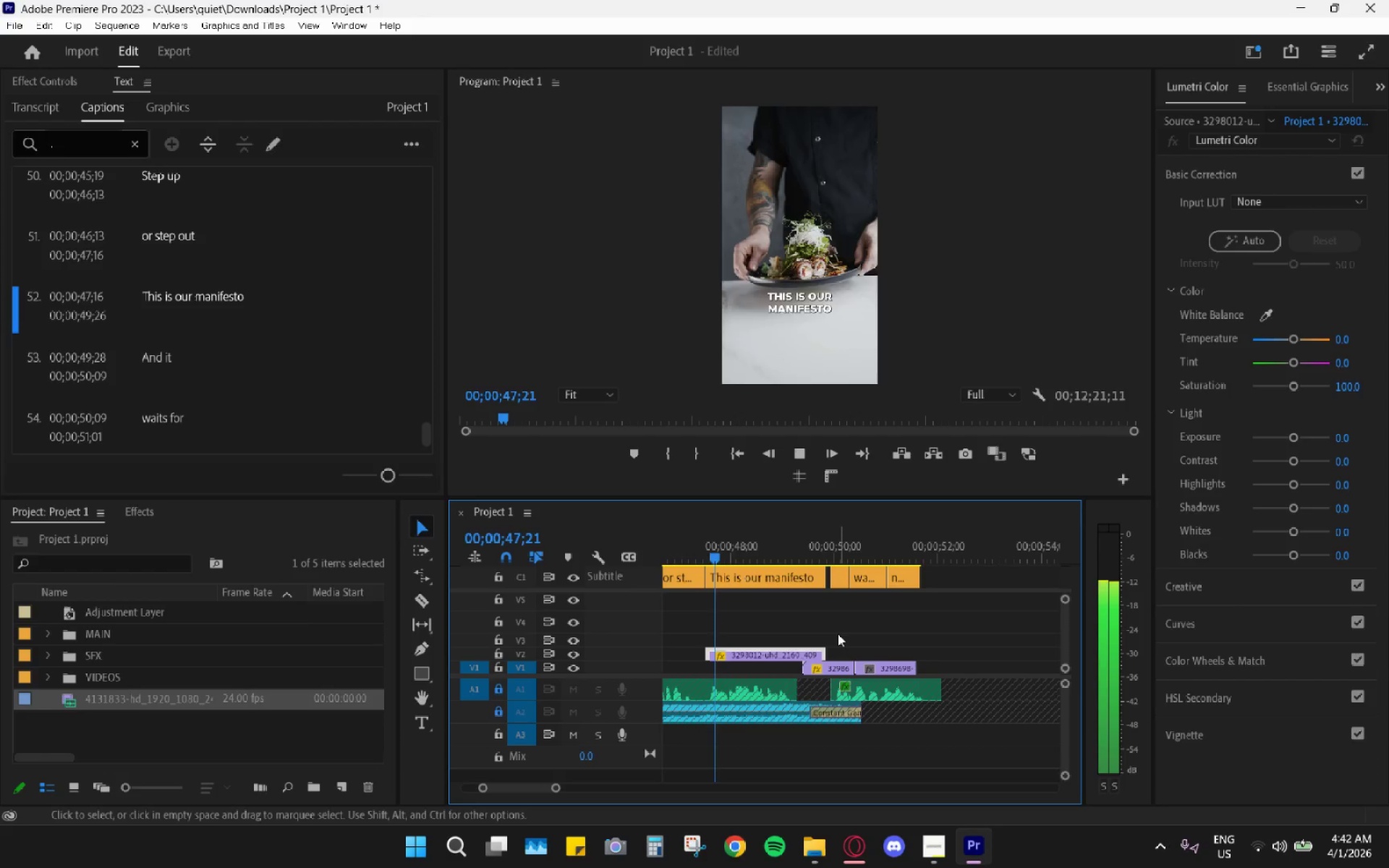 
left_click_drag(start_coordinate=[842, 637], to_coordinate=[877, 668])
 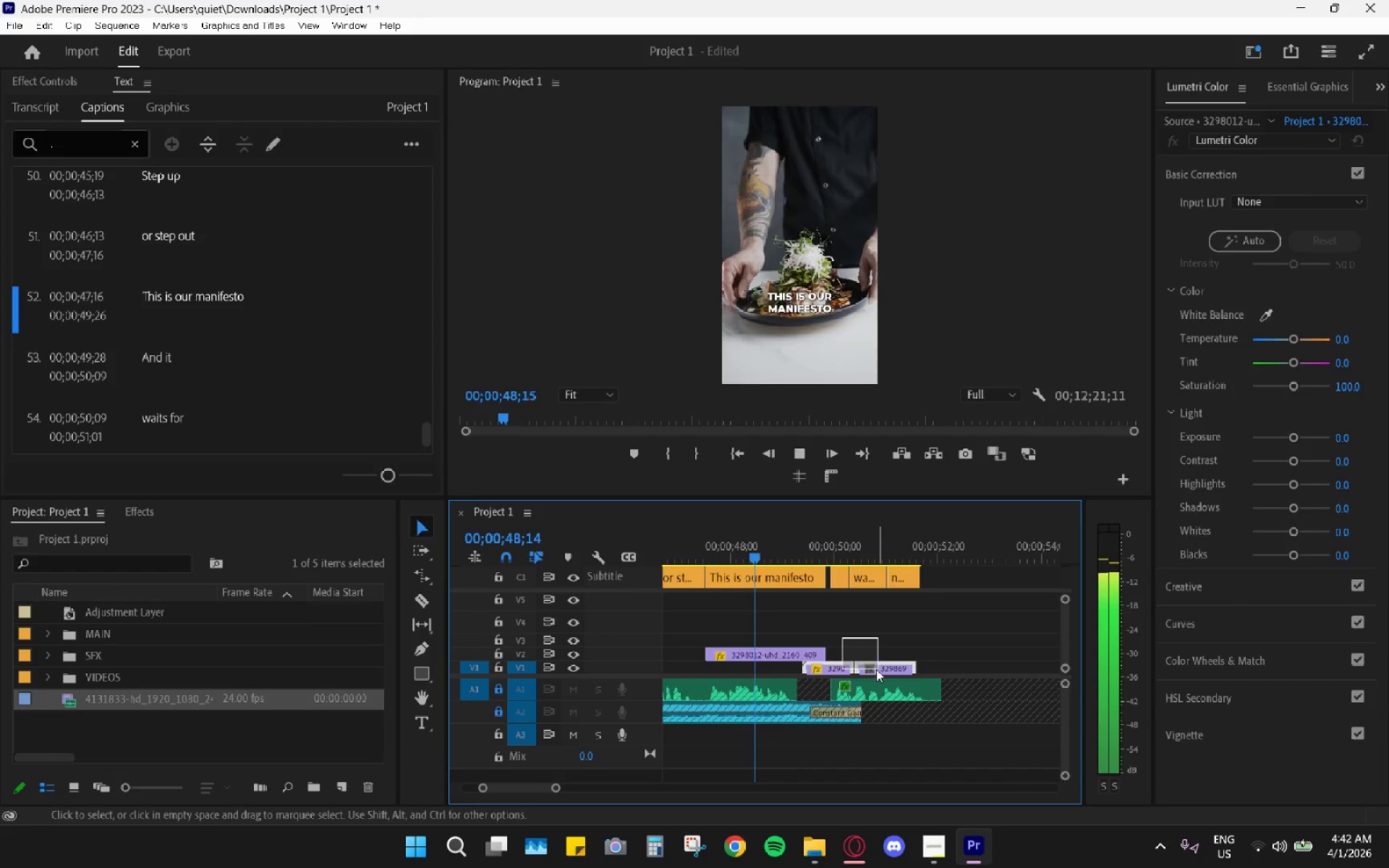 
left_click_drag(start_coordinate=[875, 670], to_coordinate=[914, 654])
 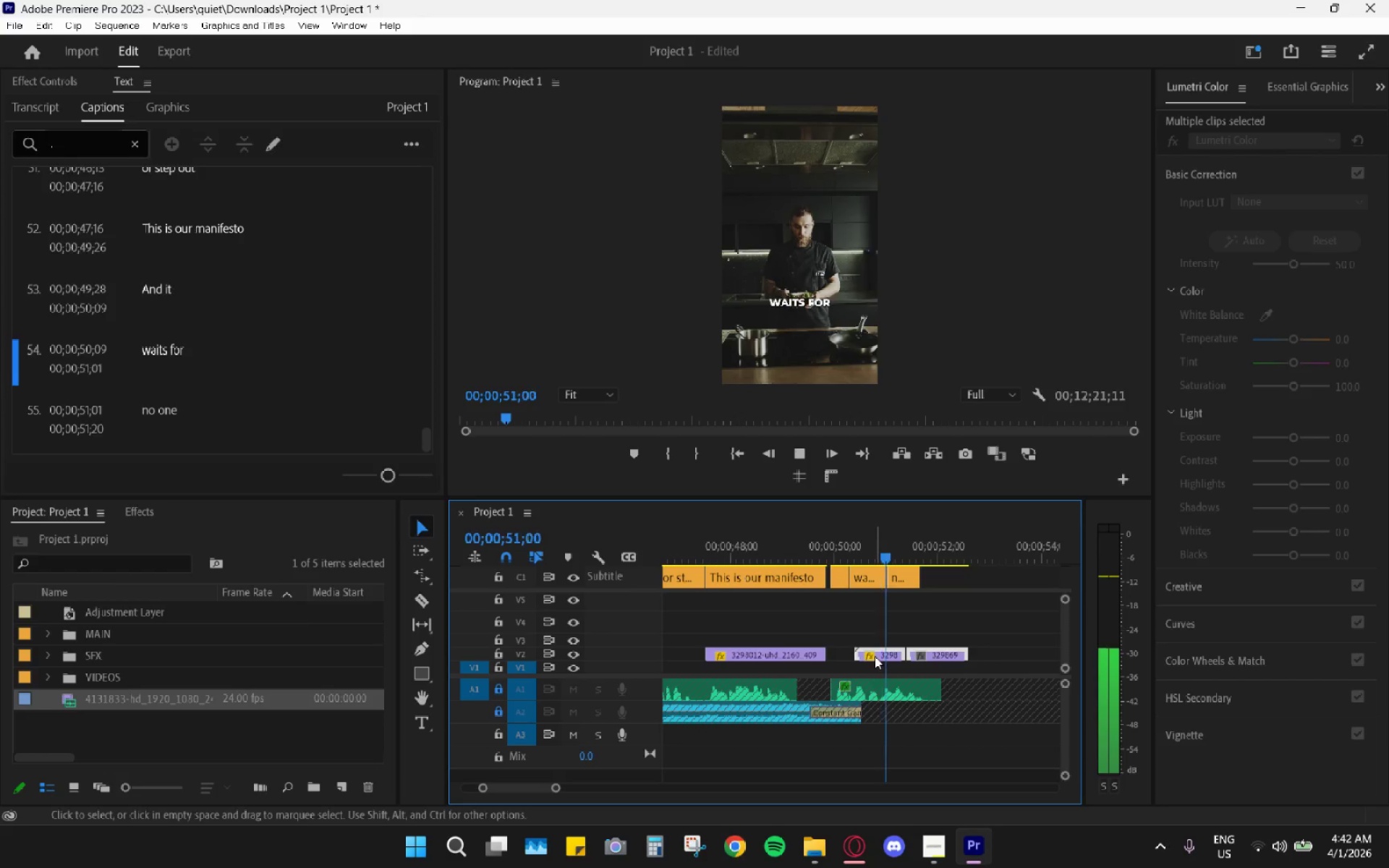 
left_click_drag(start_coordinate=[875, 656], to_coordinate=[848, 652])
 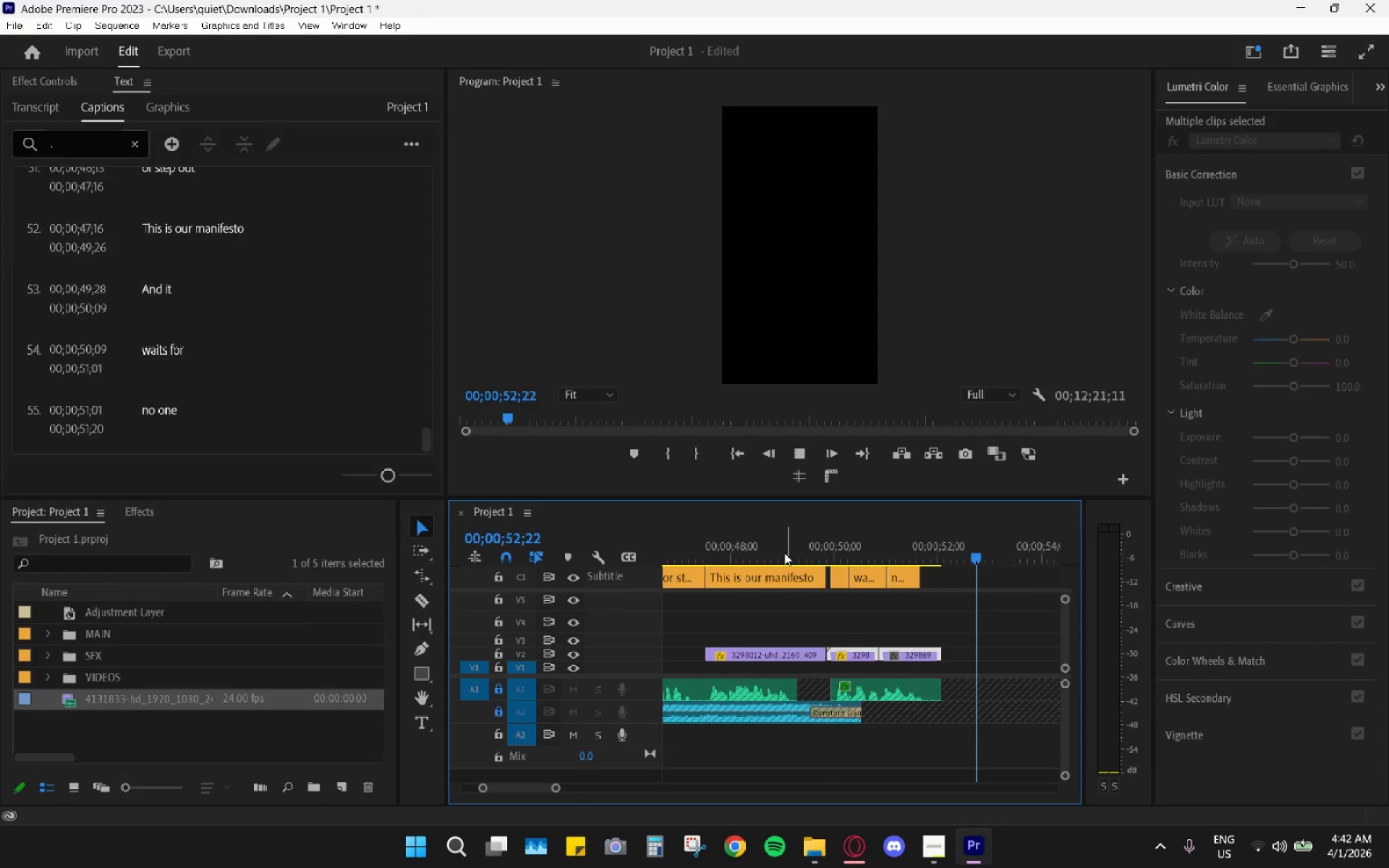 
left_click_drag(start_coordinate=[783, 552], to_coordinate=[779, 552])
 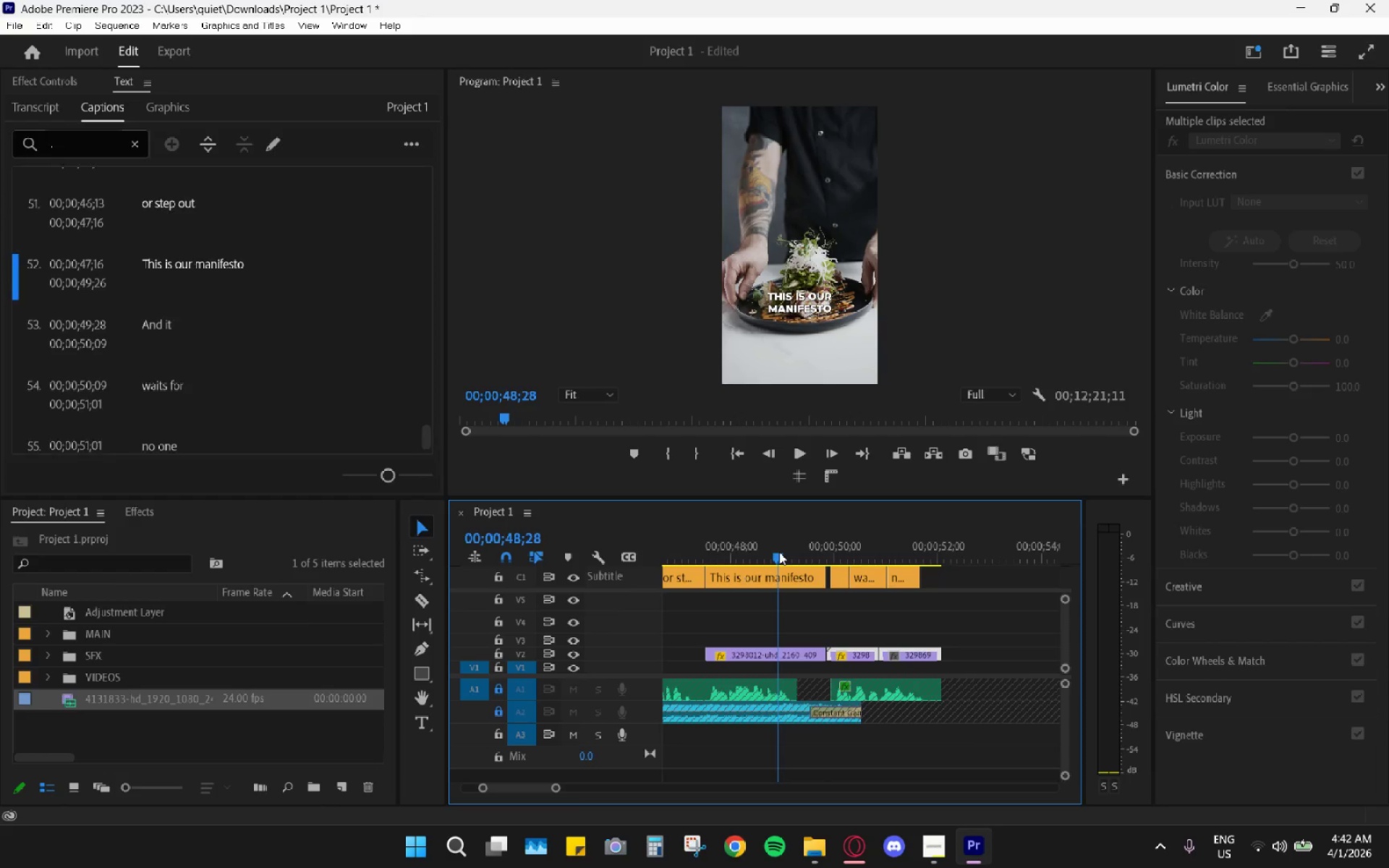 
key(Space)
 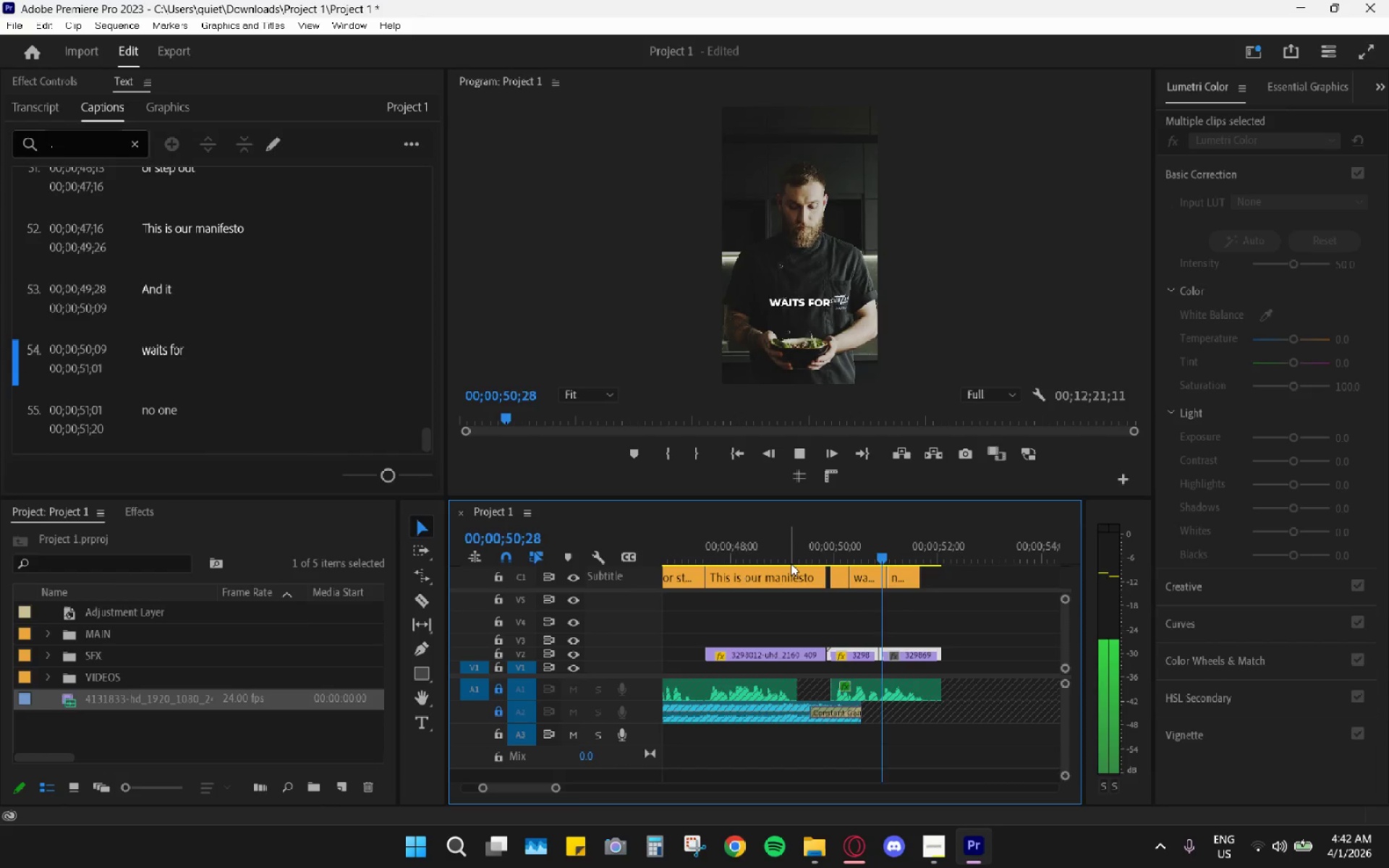 
key(Space)
 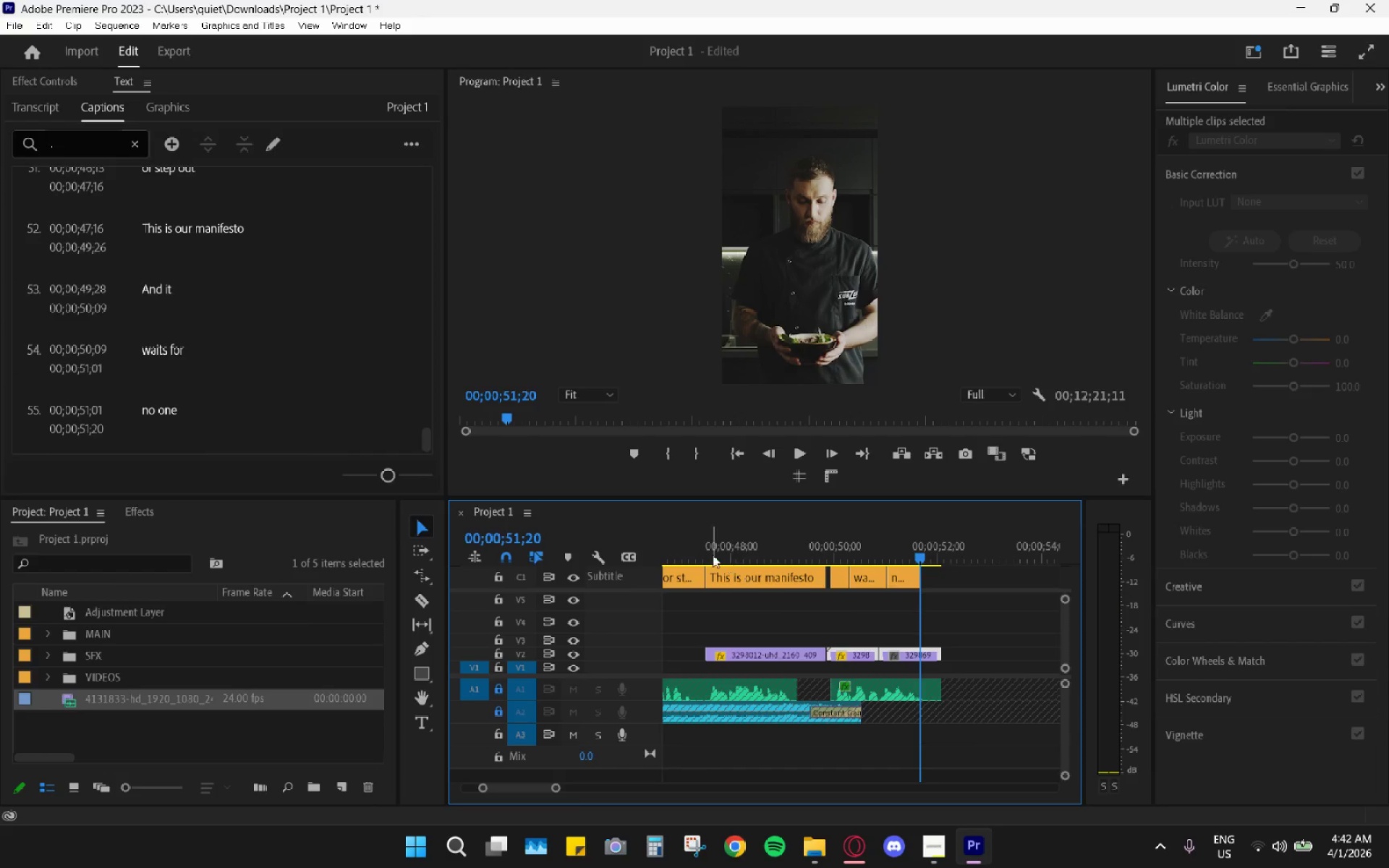 
left_click([708, 551])
 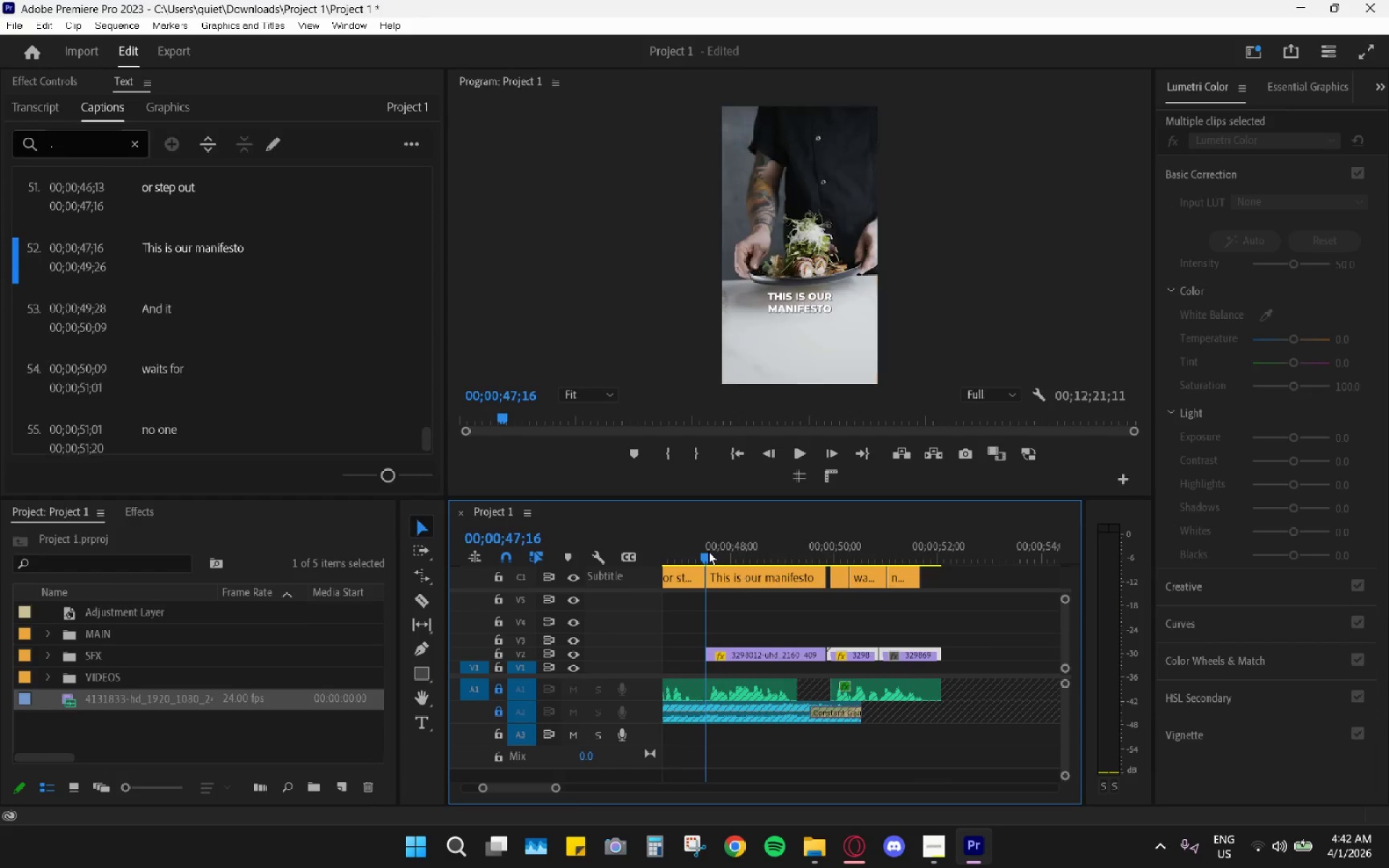 
key(Space)
 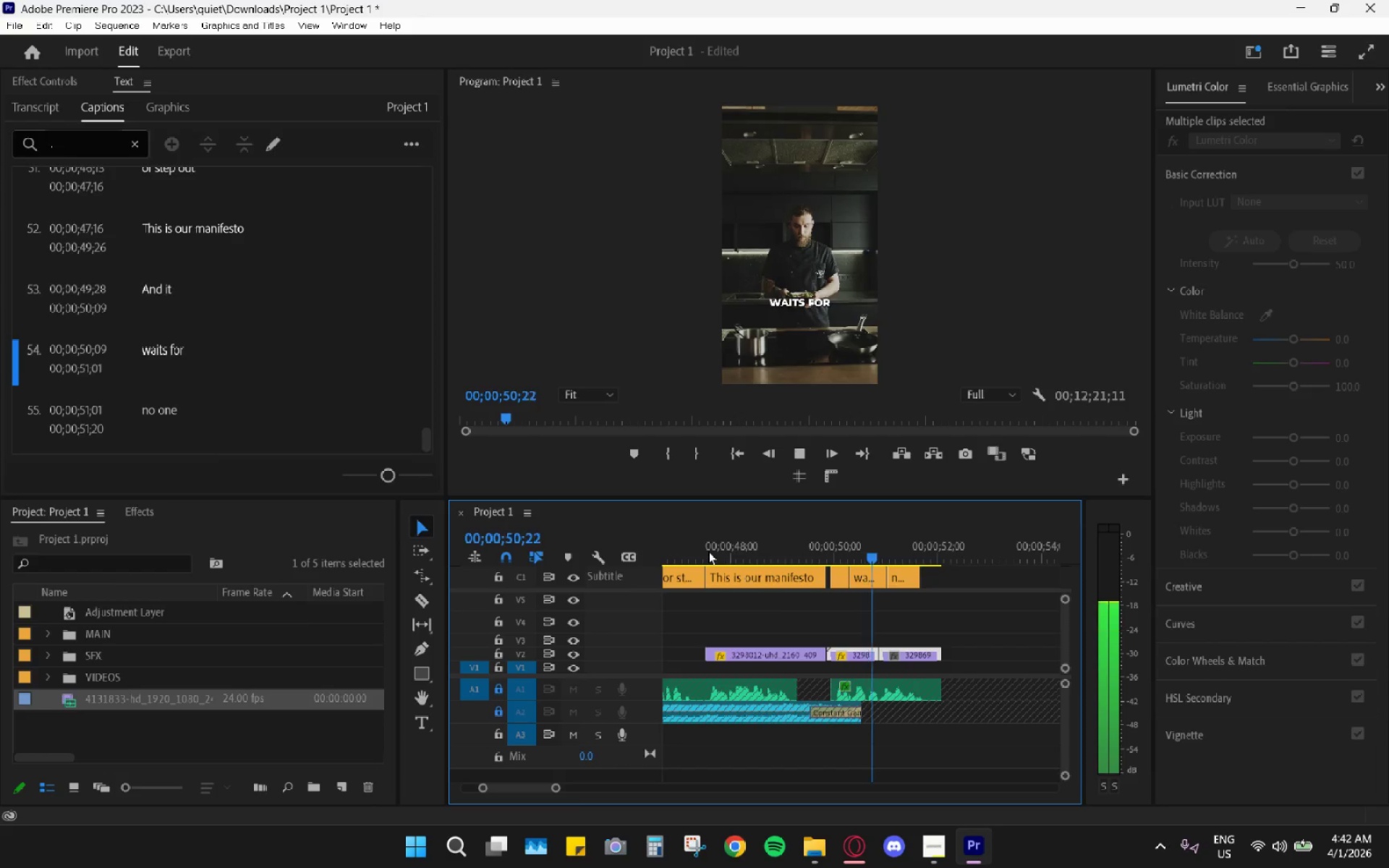 
key(Space)
 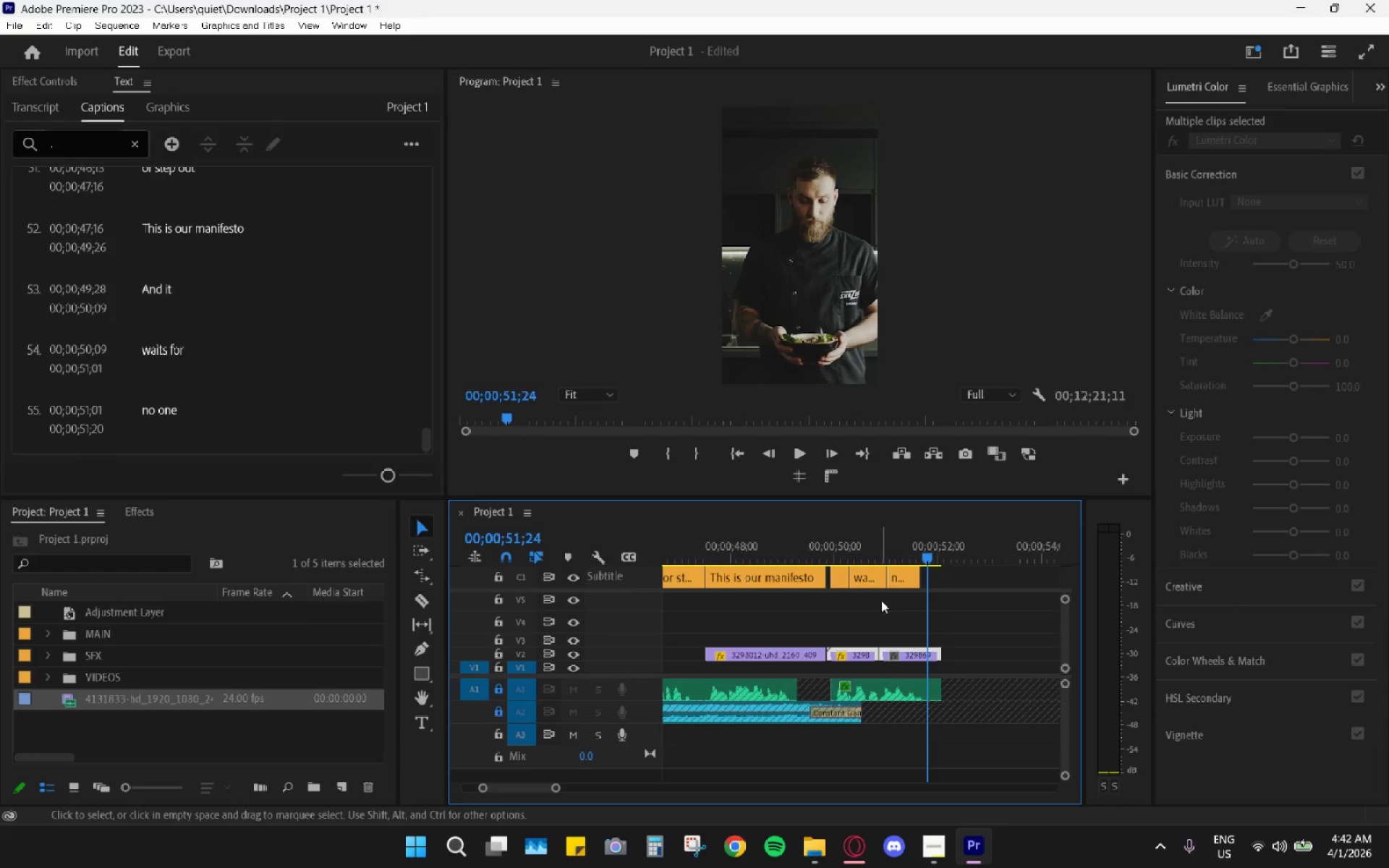 
key(Space)
 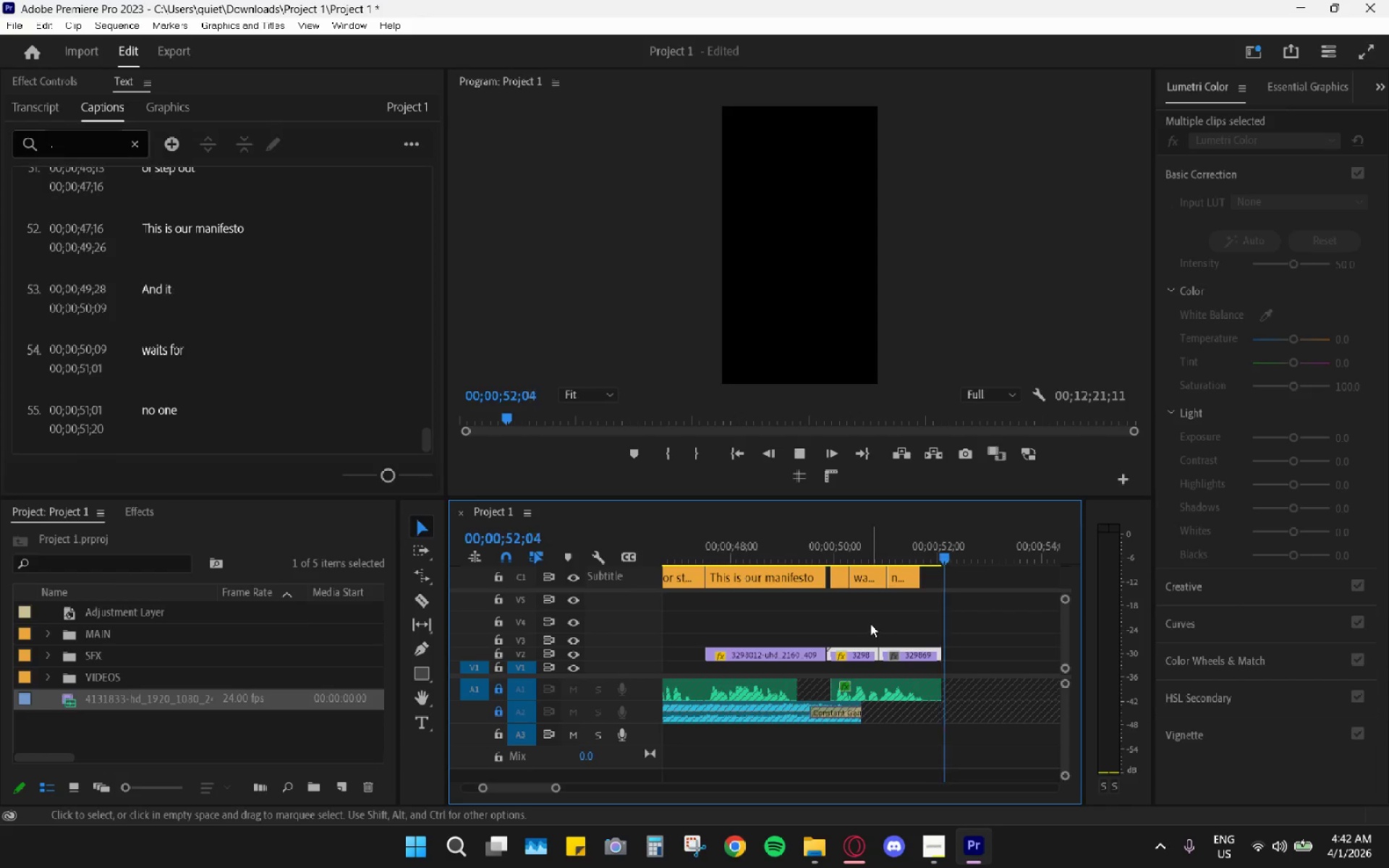 
key(Space)
 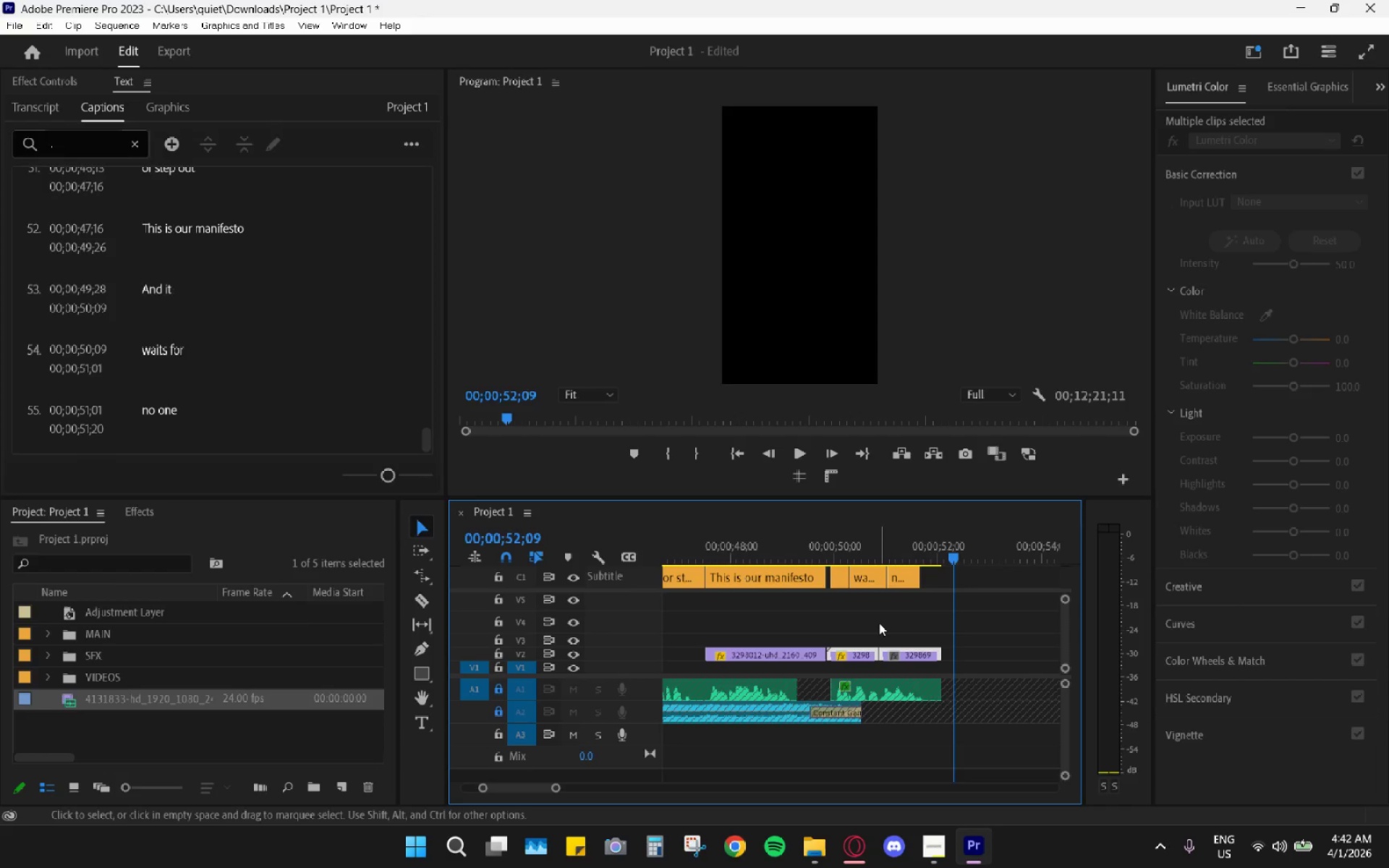 
hold_key(key=AltLeft, duration=0.84)
scroll: coordinate [875, 621], scroll_direction: down, amount: 4.0
 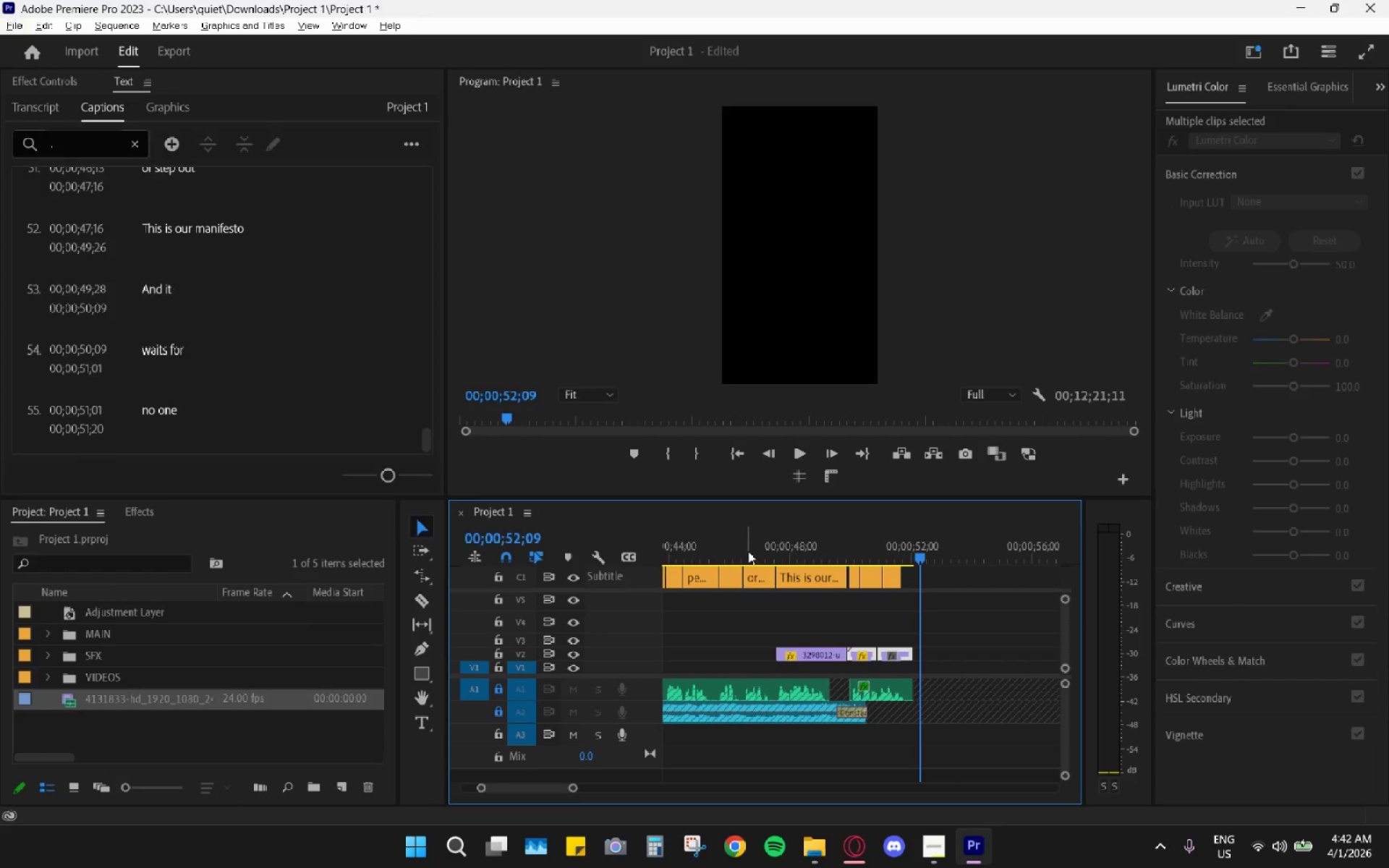 
left_click_drag(start_coordinate=[739, 553], to_coordinate=[676, 552])
 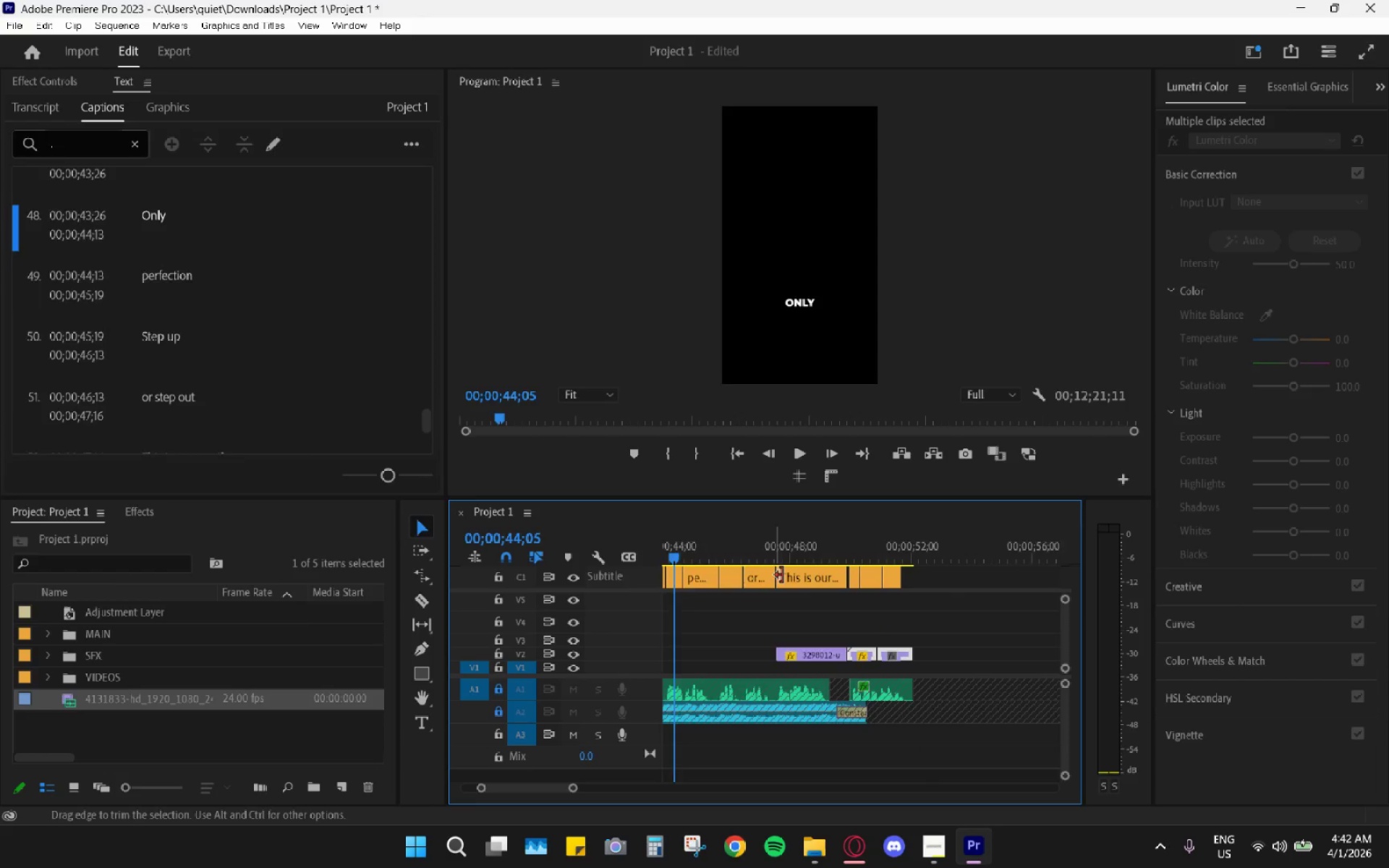 
hold_key(key=AltLeft, duration=0.55)
hold_key(key=AltLeft, duration=0.78)
scroll: coordinate [820, 594], scroll_direction: down, amount: 31.0
 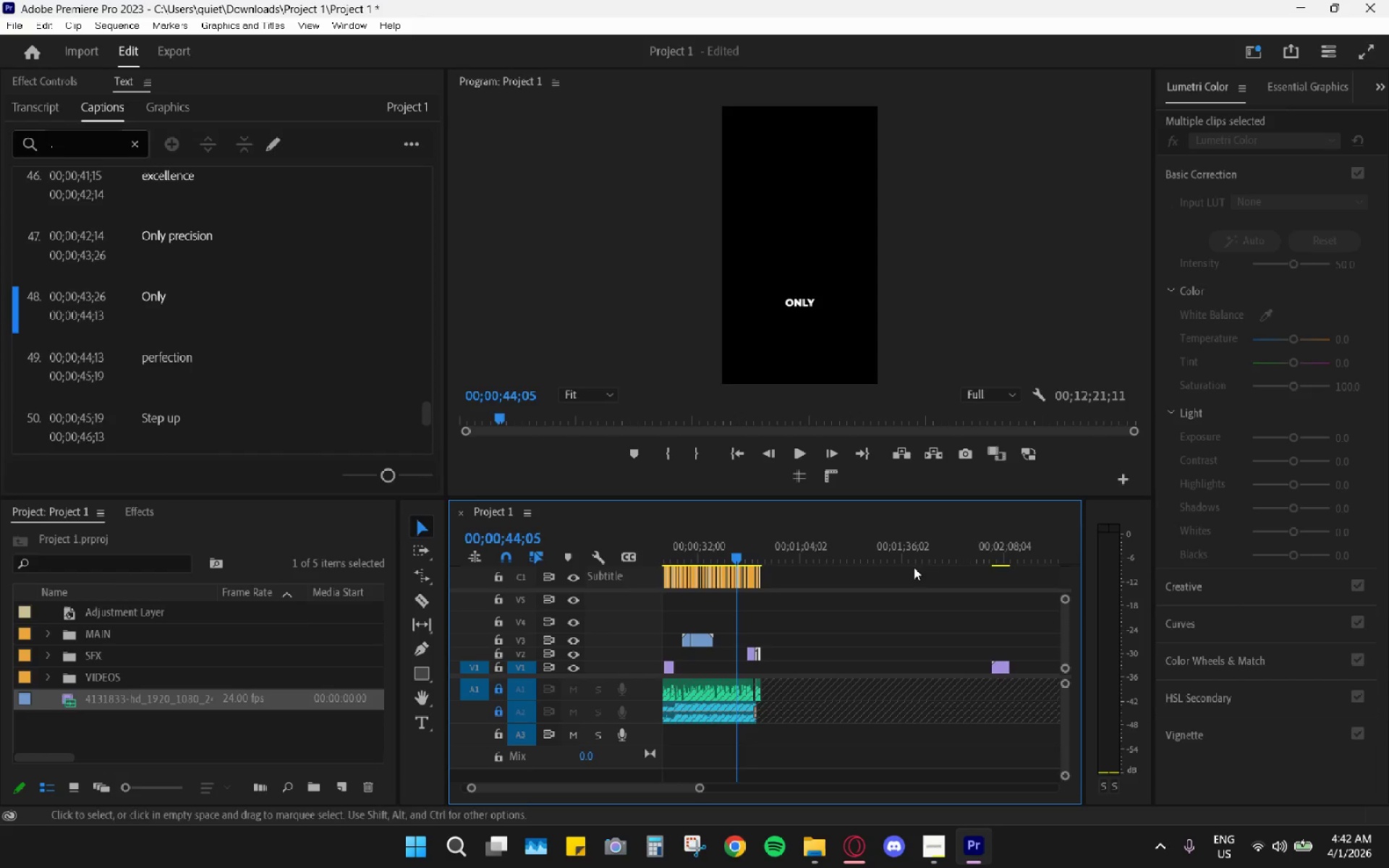 
left_click_drag(start_coordinate=[982, 553], to_coordinate=[999, 548])
 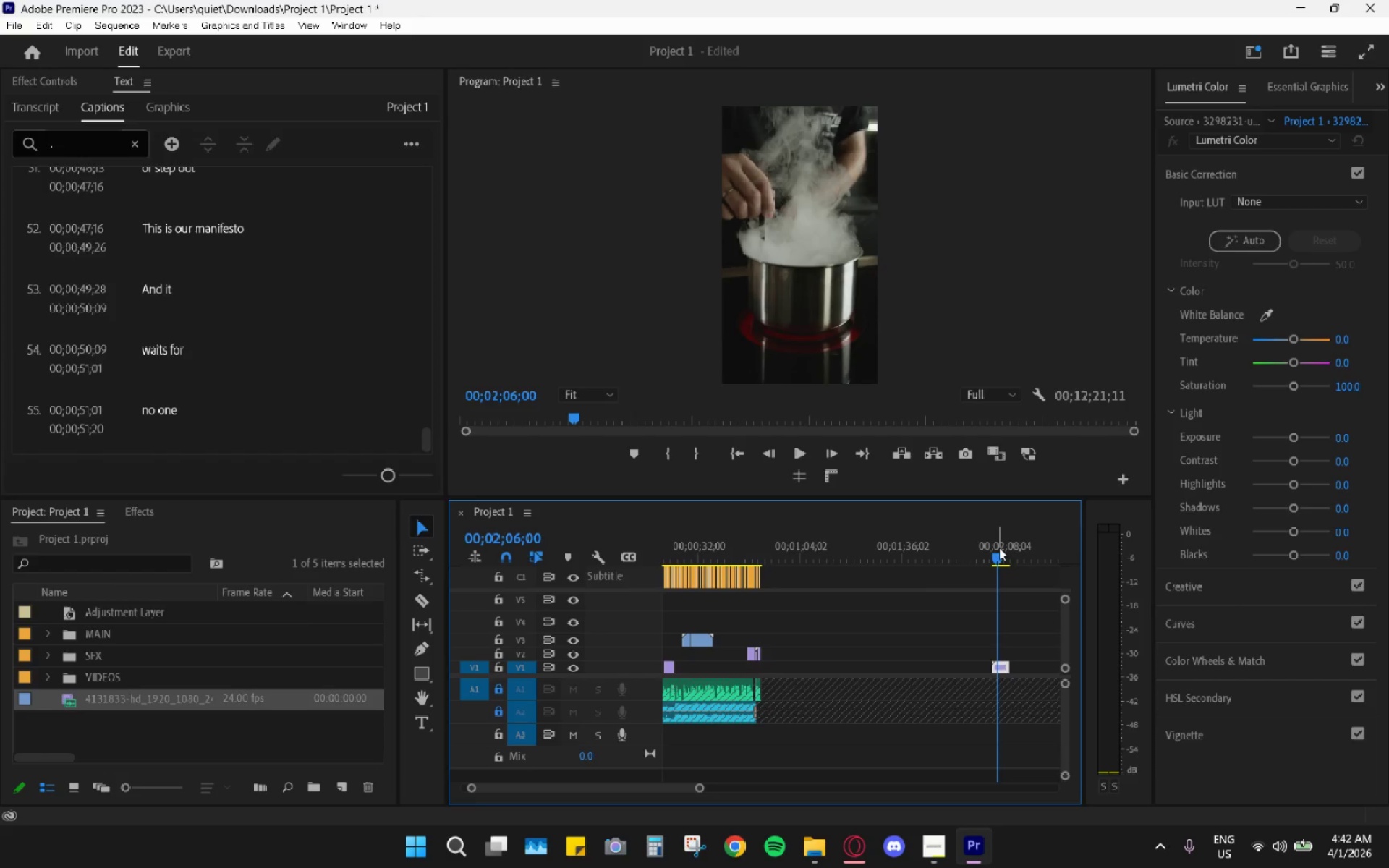 
key(Space)
 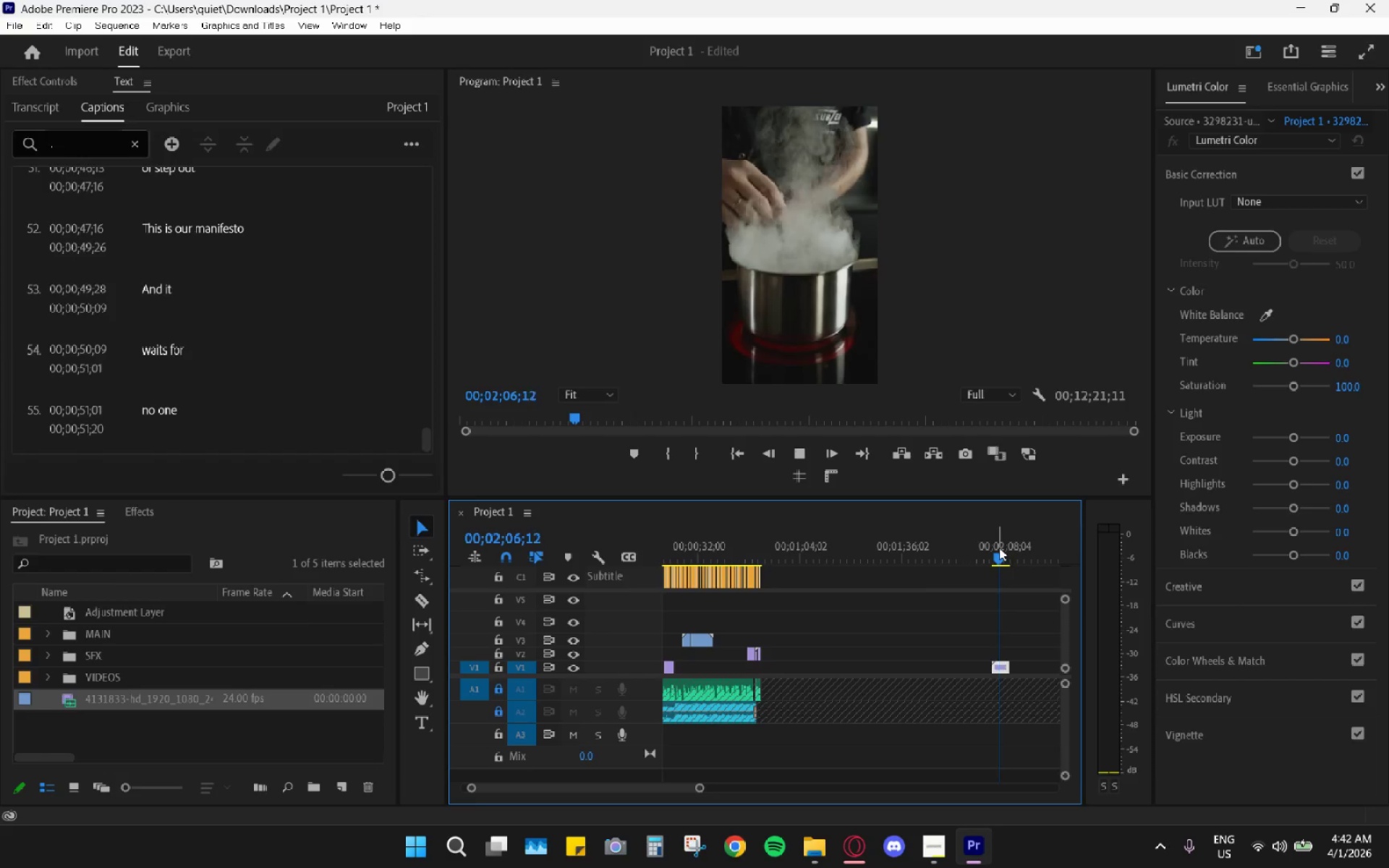 
key(Space)
 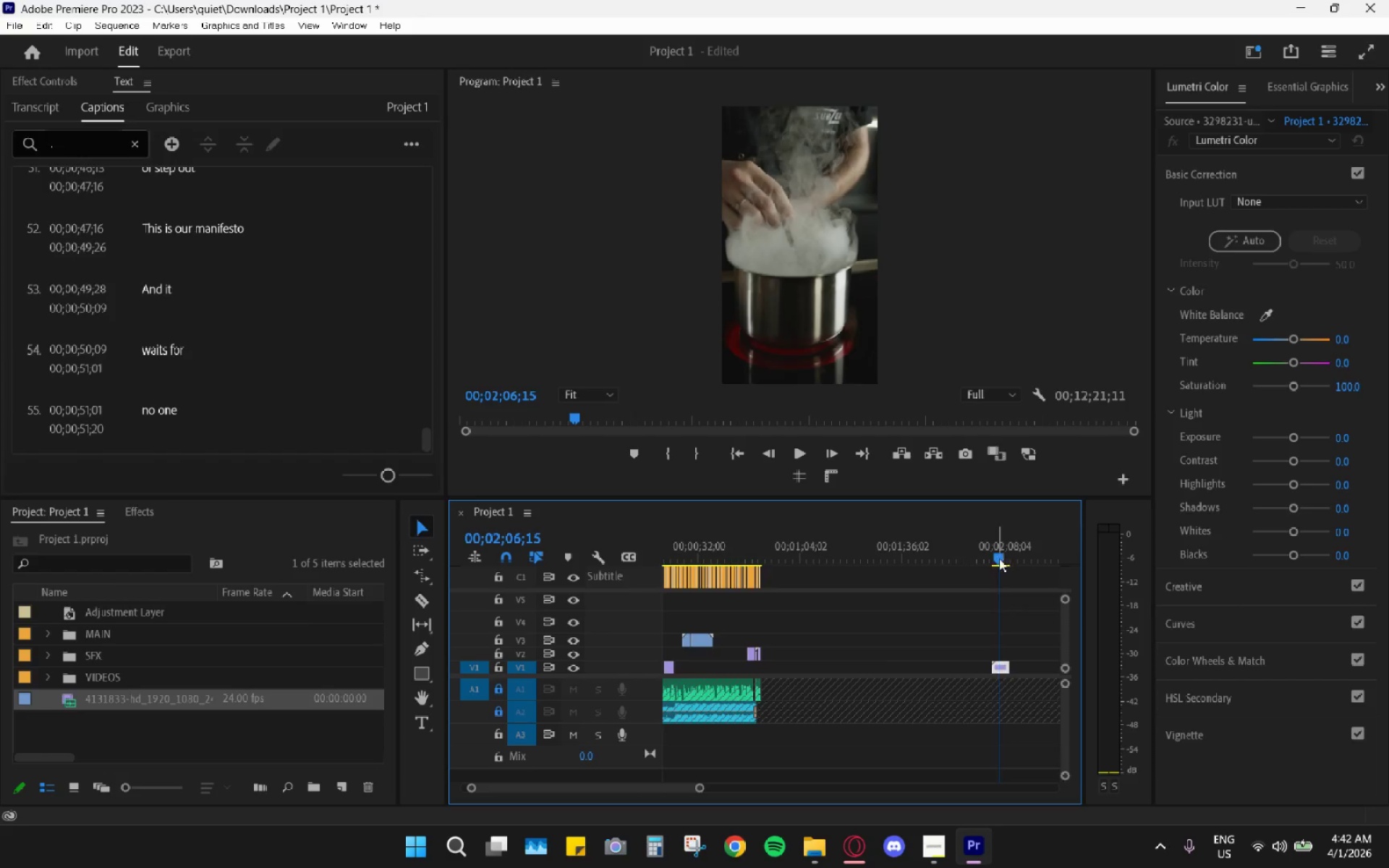 
key(Space)
 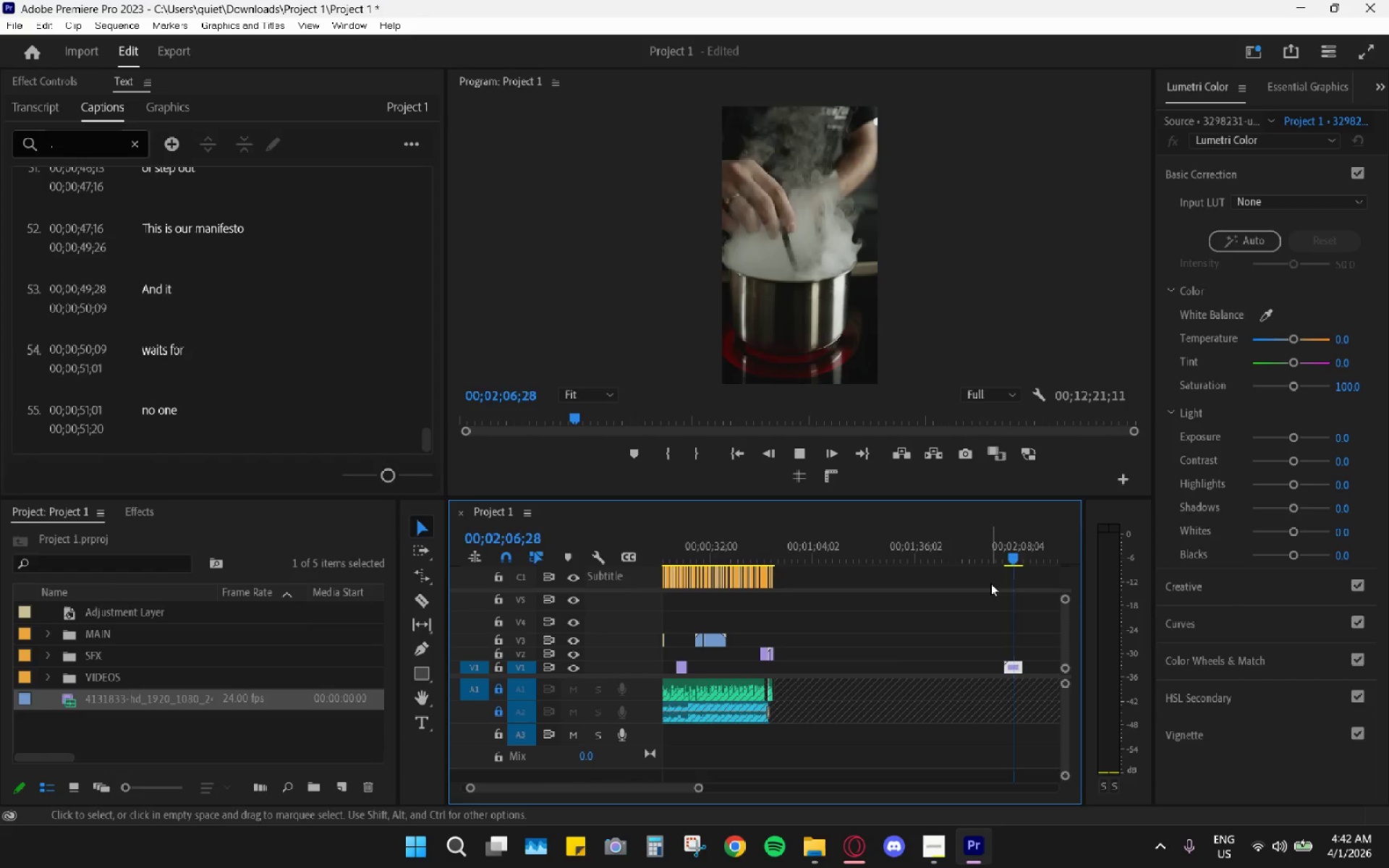 
scroll: coordinate [995, 579], scroll_direction: down, amount: 14.0
 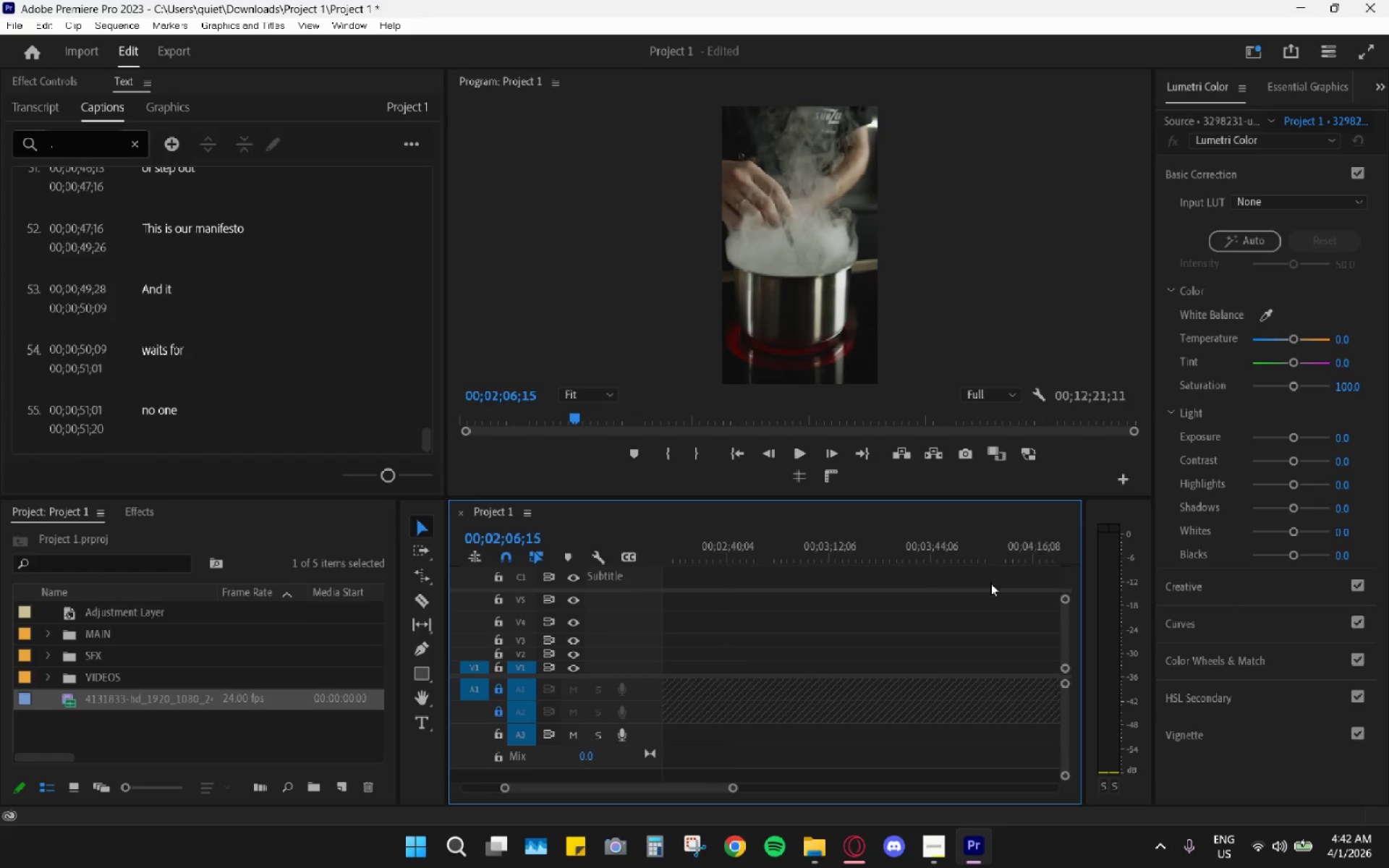 
key(Space)
 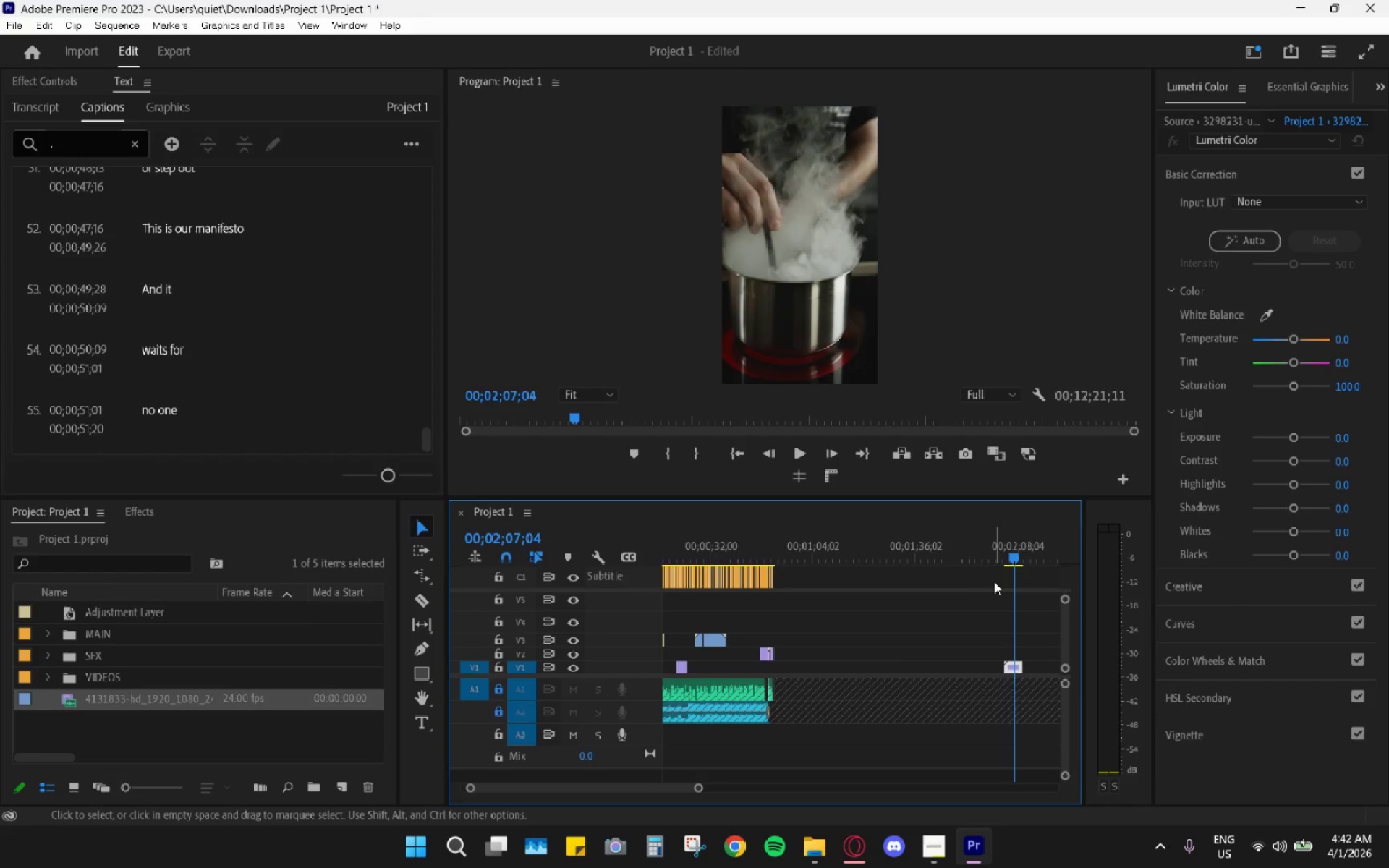 
hold_key(key=AltLeft, duration=0.56)
scroll: coordinate [1000, 592], scroll_direction: down, amount: 11.0
 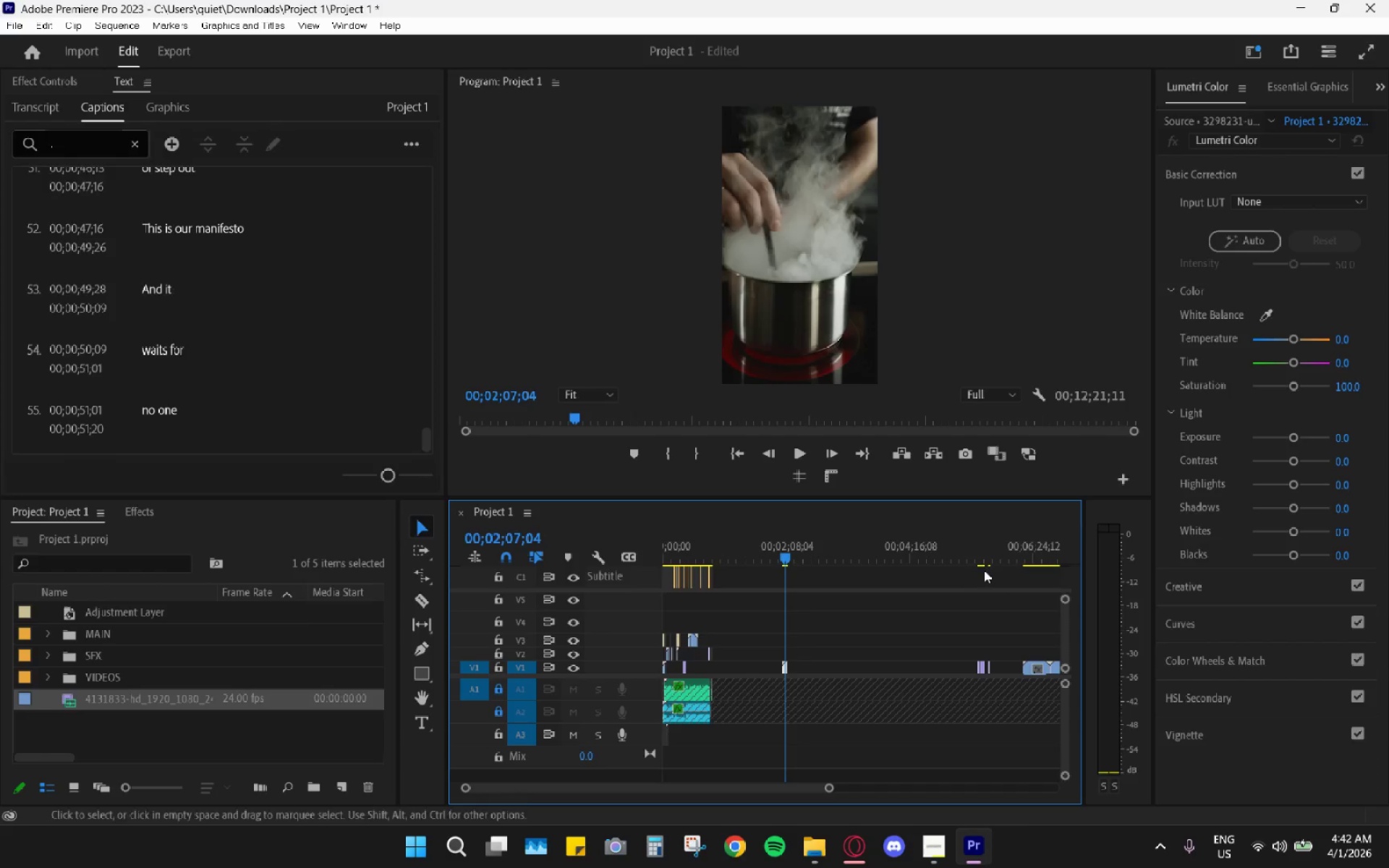 
left_click_drag(start_coordinate=[976, 558], to_coordinate=[985, 552])
 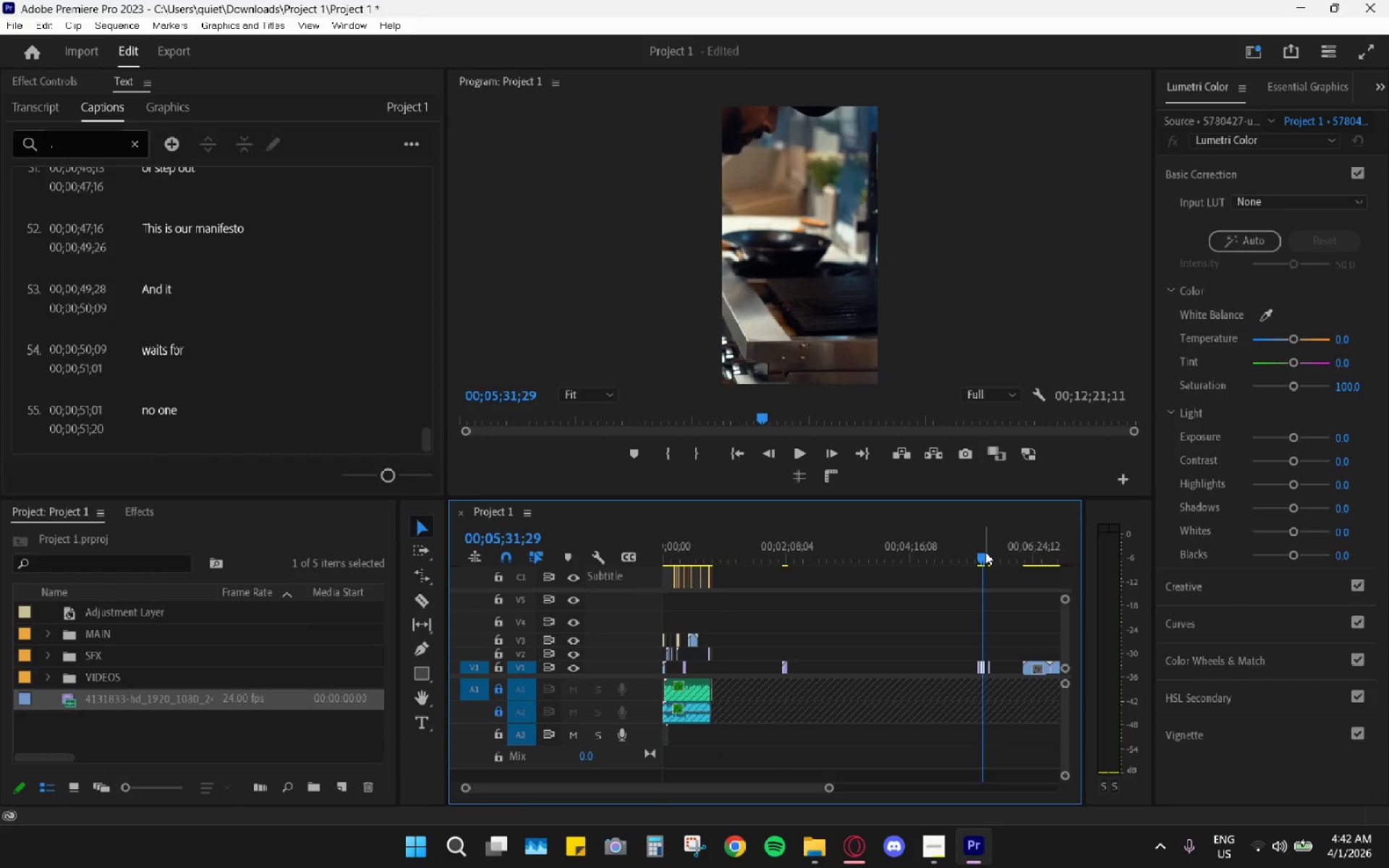 
left_click_drag(start_coordinate=[985, 552], to_coordinate=[1035, 566])
 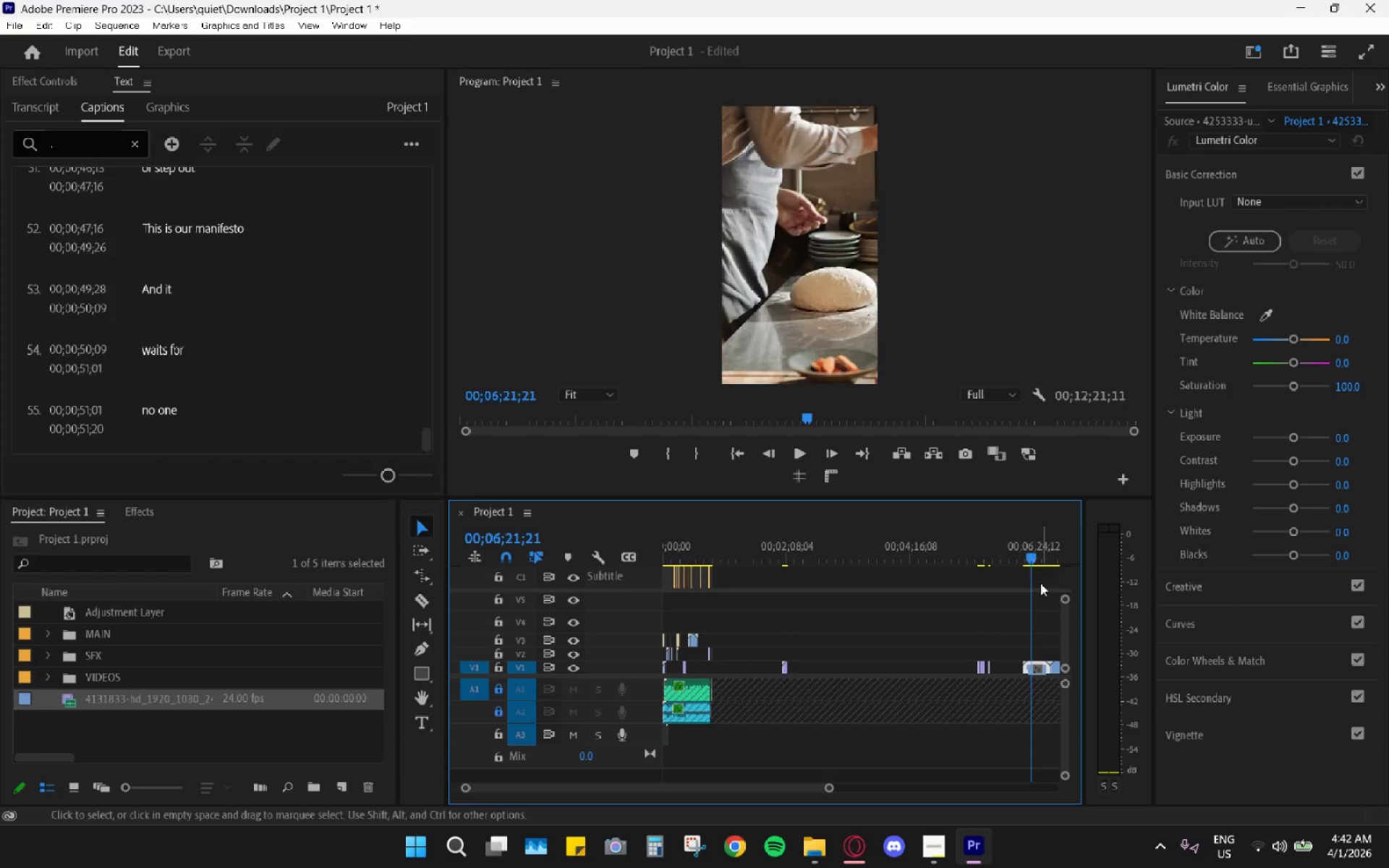 
key(Space)
 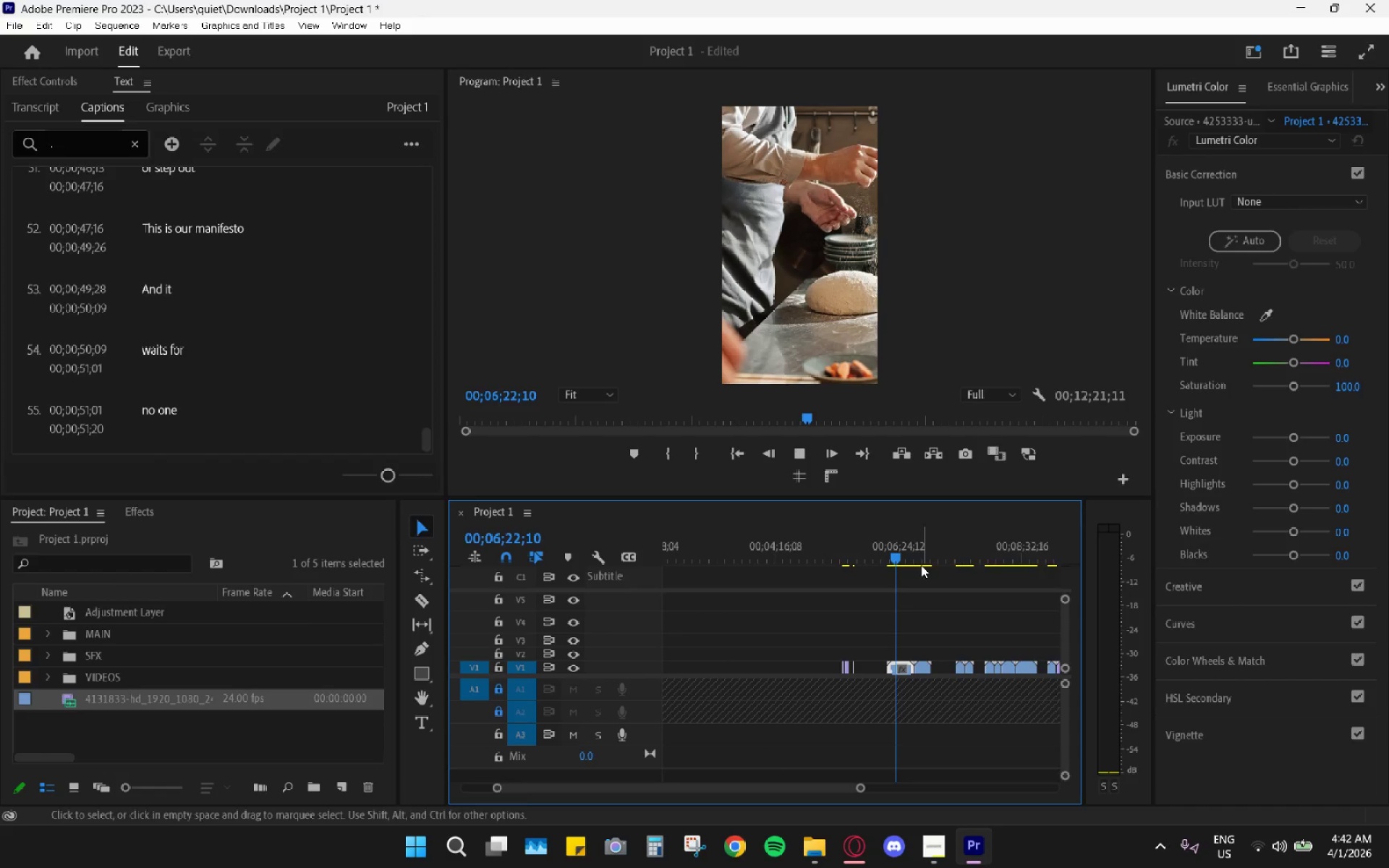 
scroll: coordinate [1036, 595], scroll_direction: down, amount: 5.0
 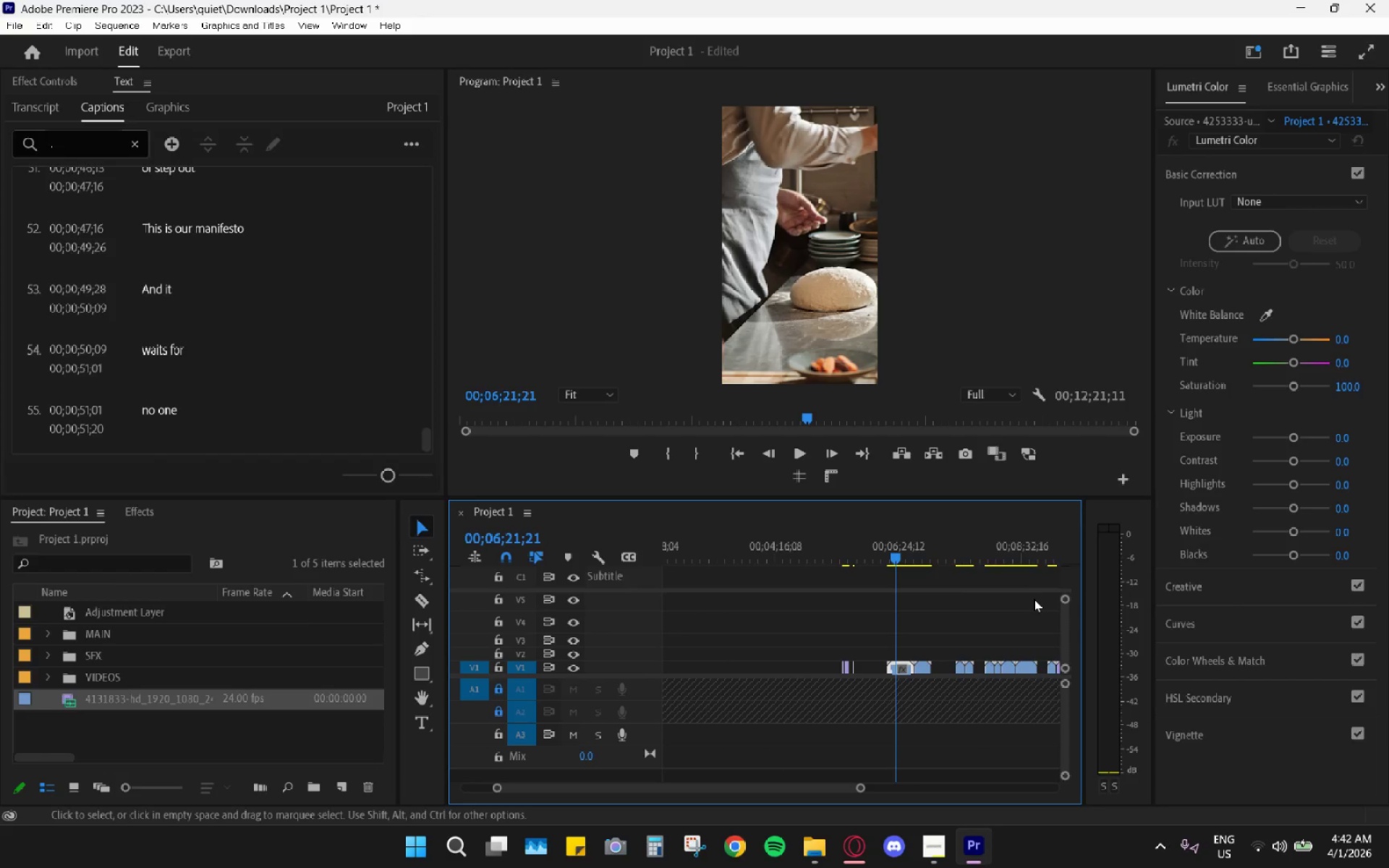 
left_click_drag(start_coordinate=[915, 554], to_coordinate=[924, 554])
 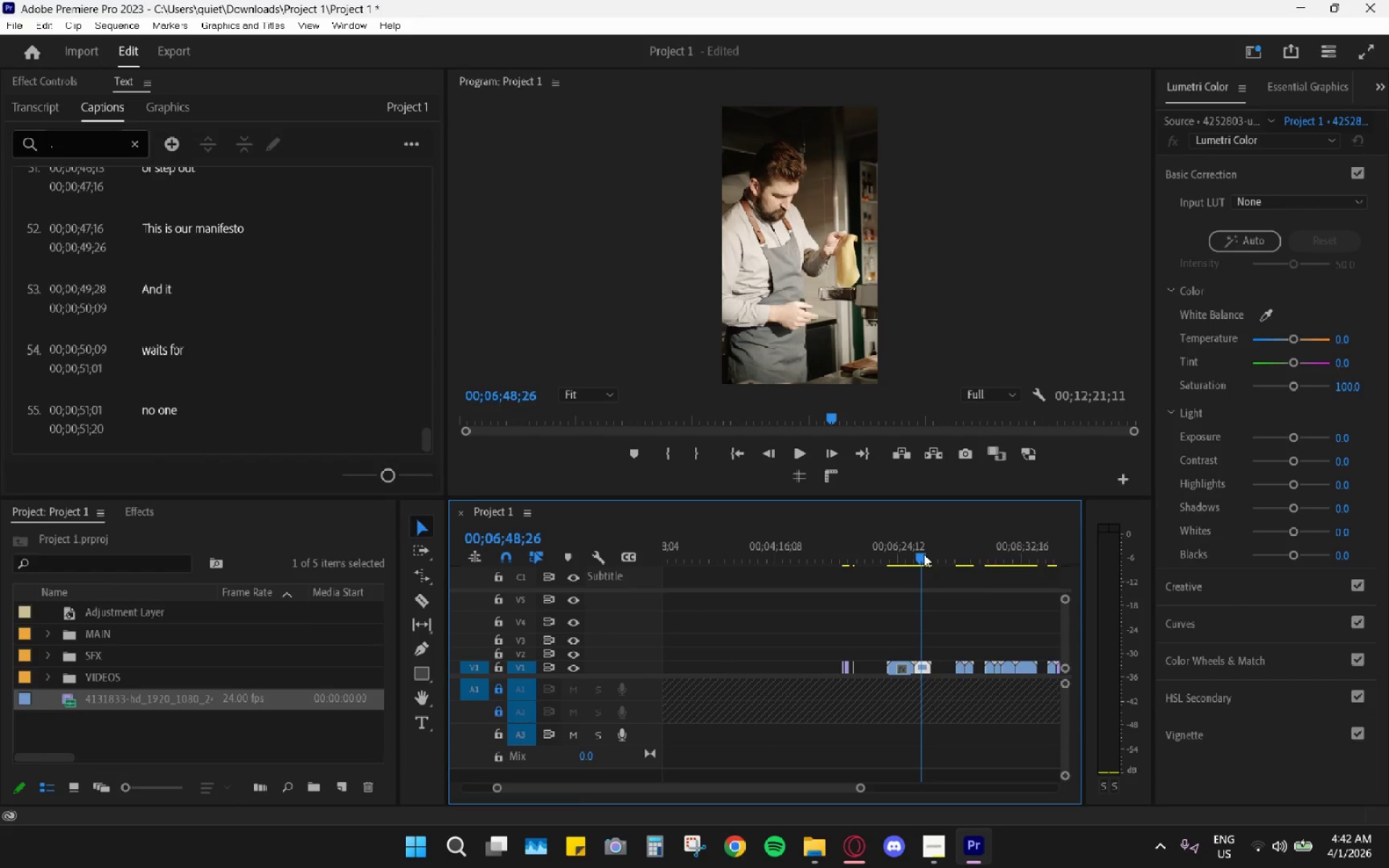 
key(Space)
 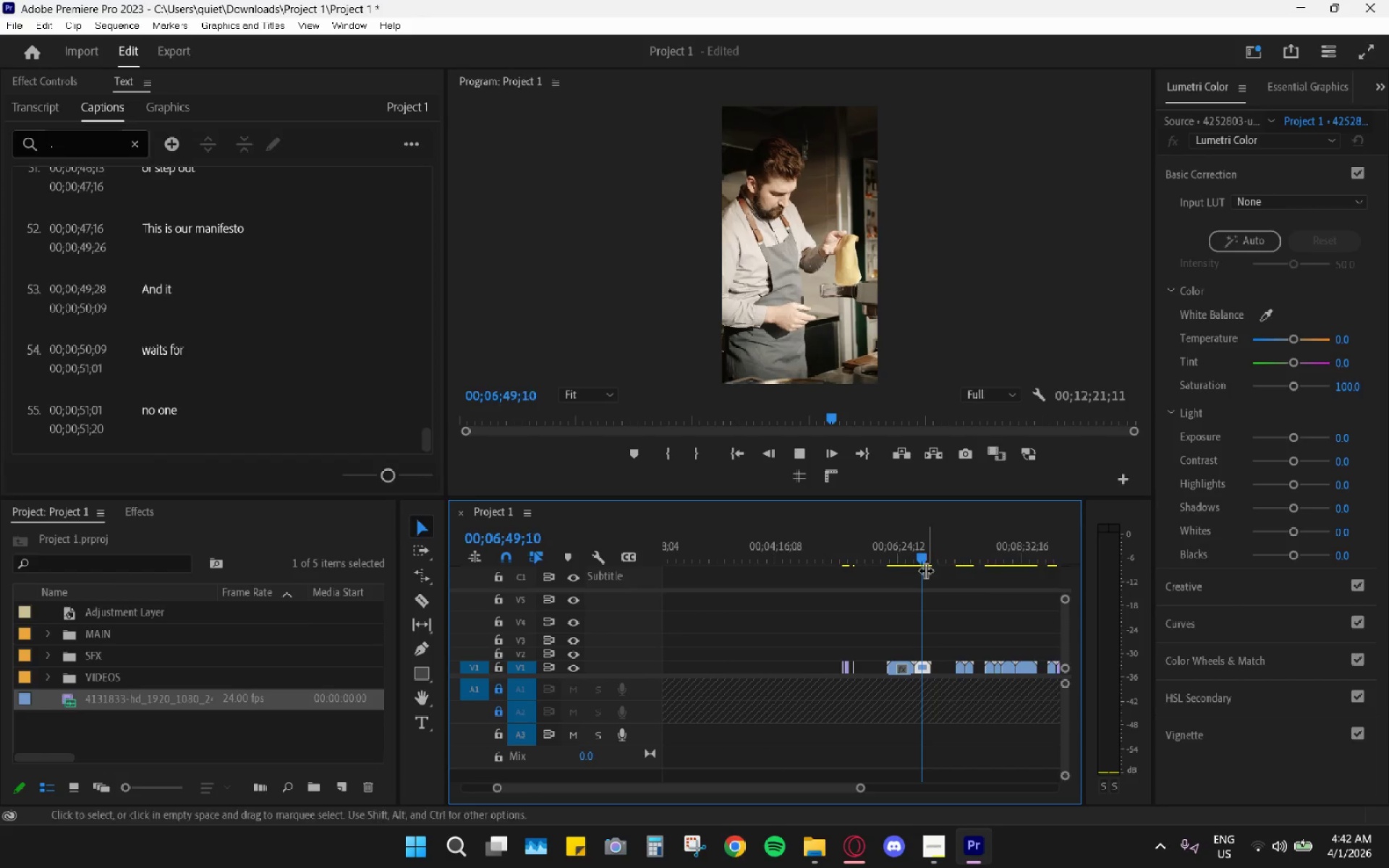 
key(Space)
 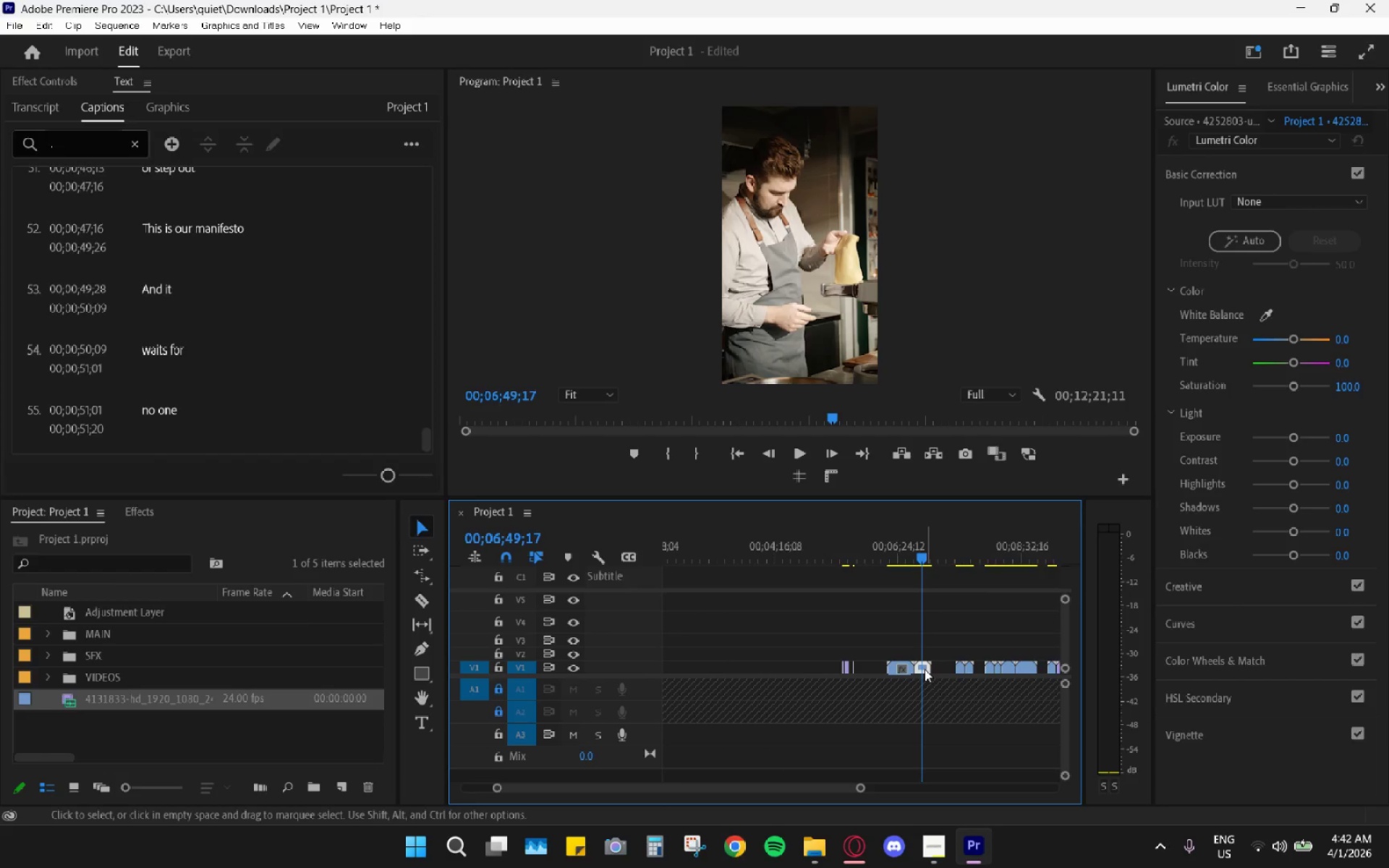 
left_click_drag(start_coordinate=[925, 669], to_coordinate=[693, 622])
 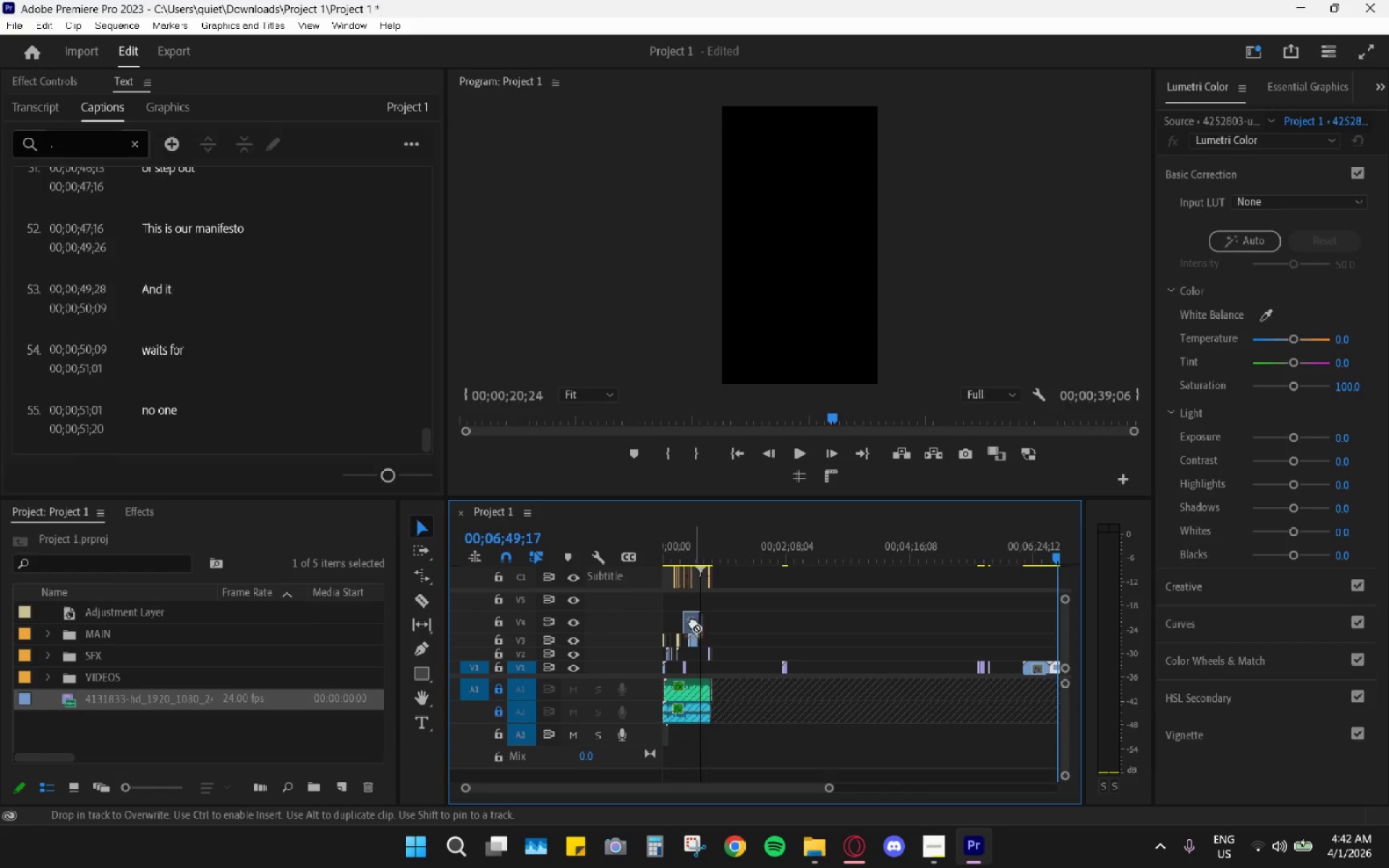 
hold_key(key=AltLeft, duration=0.92)
hold_key(key=AltLeft, duration=26.19)
scroll: coordinate [698, 642], scroll_direction: up, amount: 23.0
 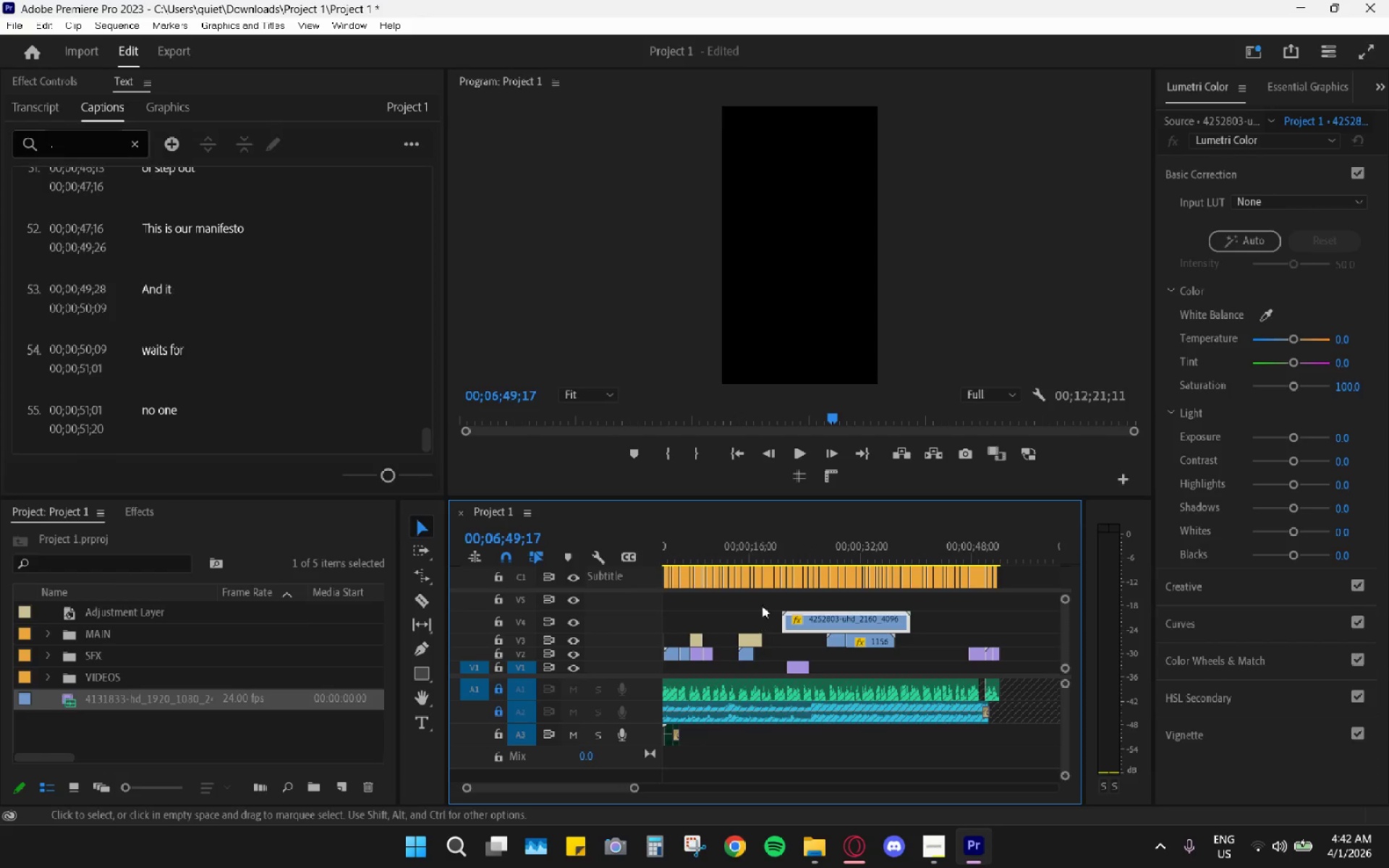 
left_click_drag(start_coordinate=[718, 522], to_coordinate=[713, 523])
 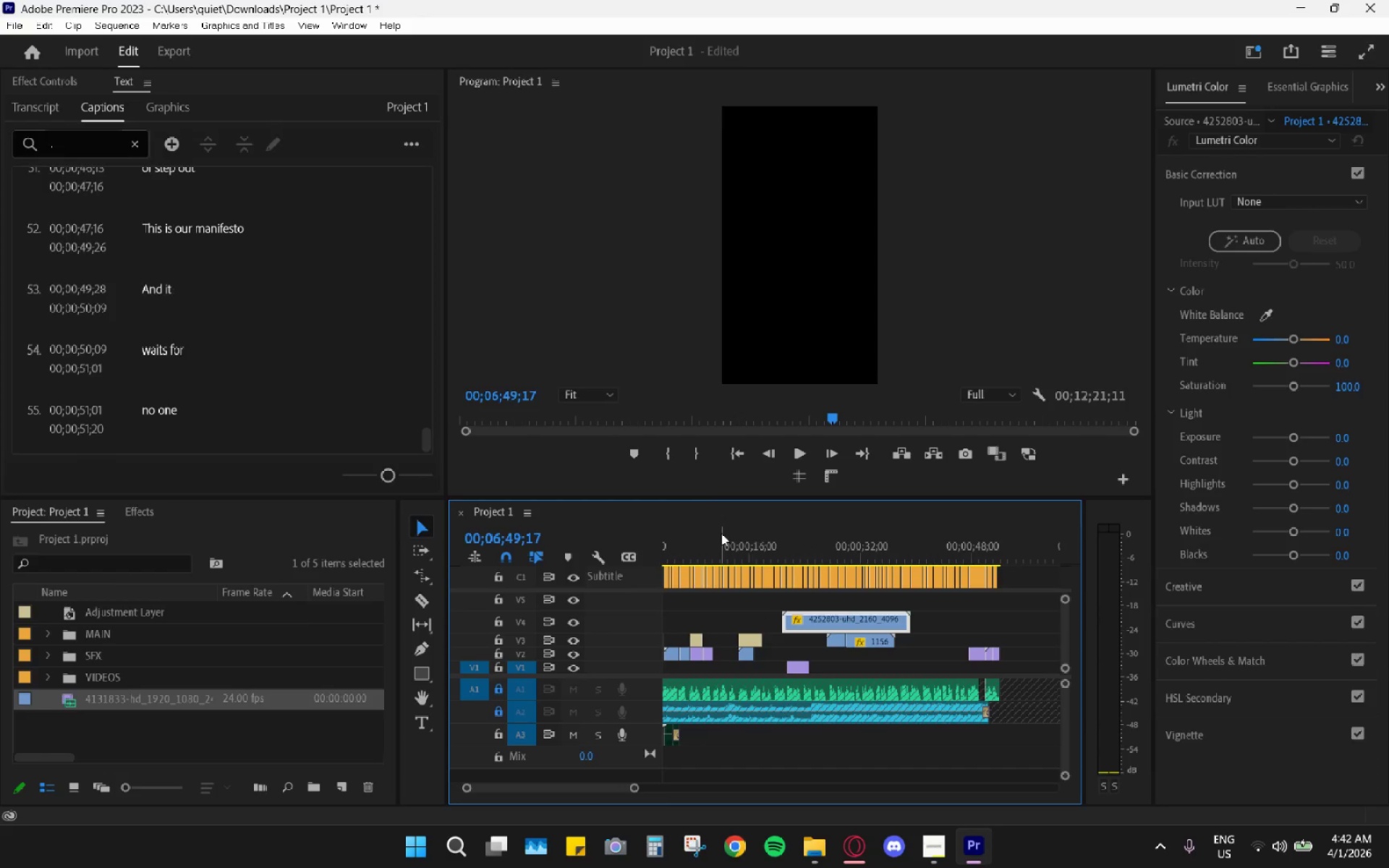 
left_click_drag(start_coordinate=[718, 540], to_coordinate=[703, 545])
 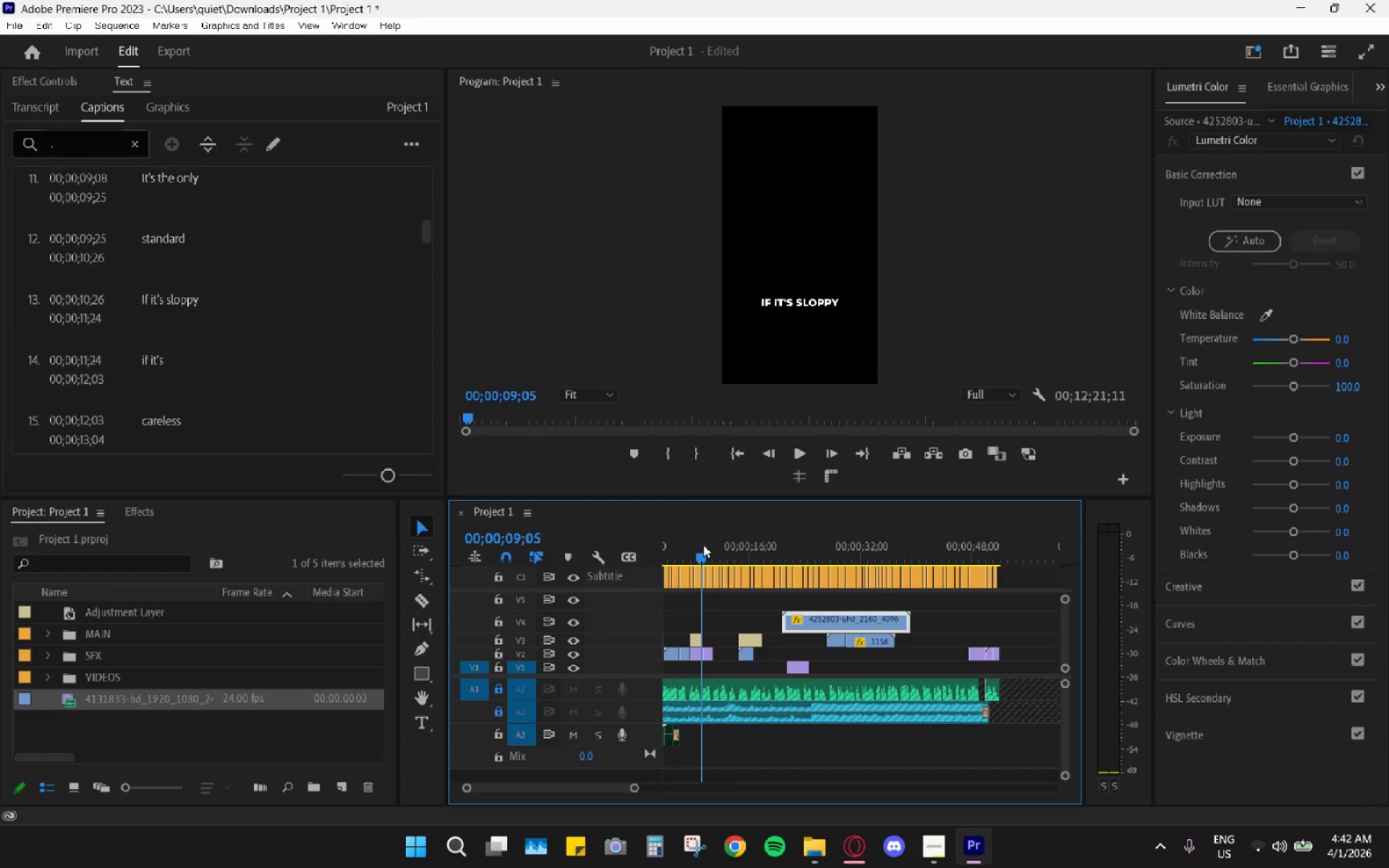 
key(Space)
 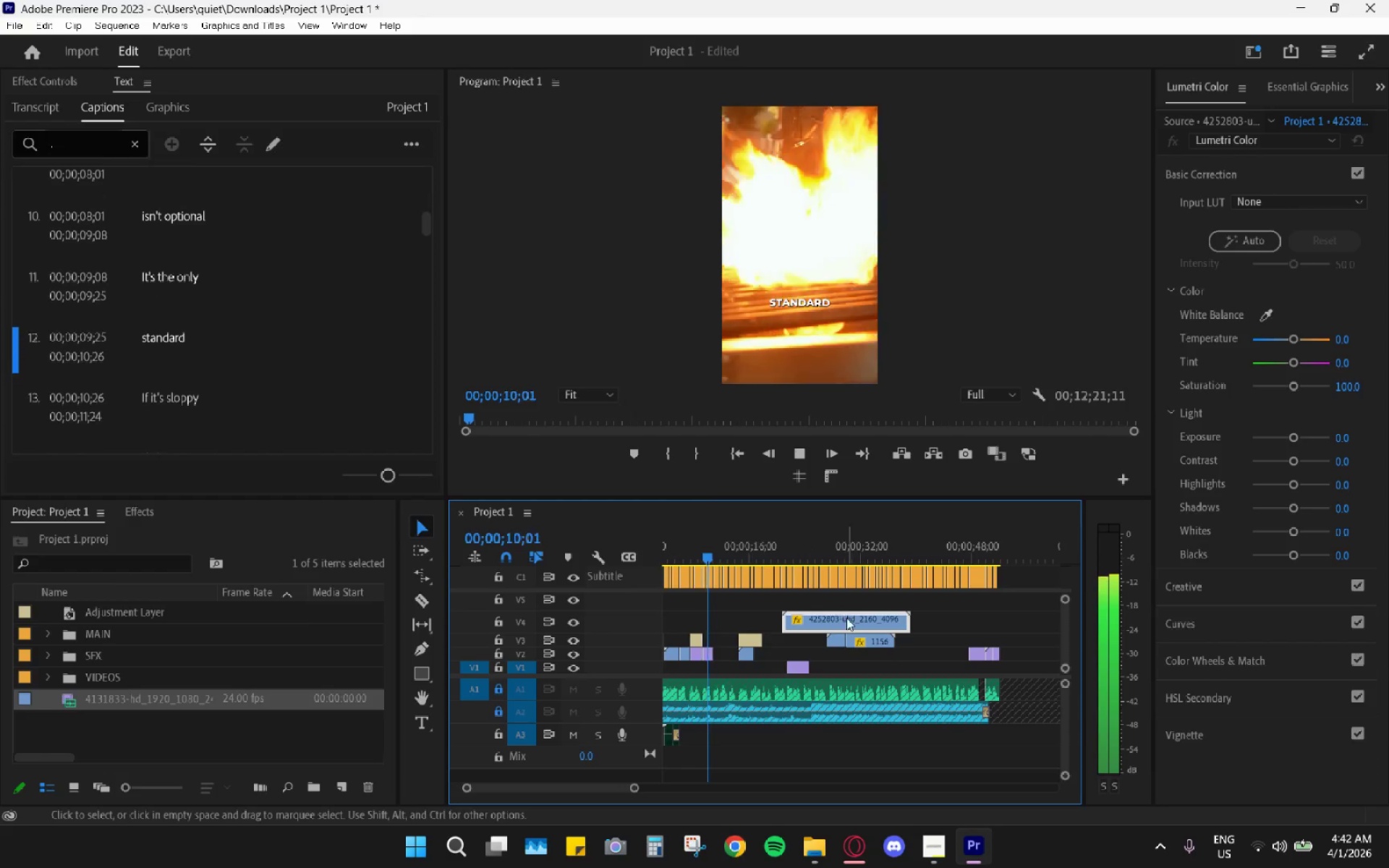 
key(Space)
 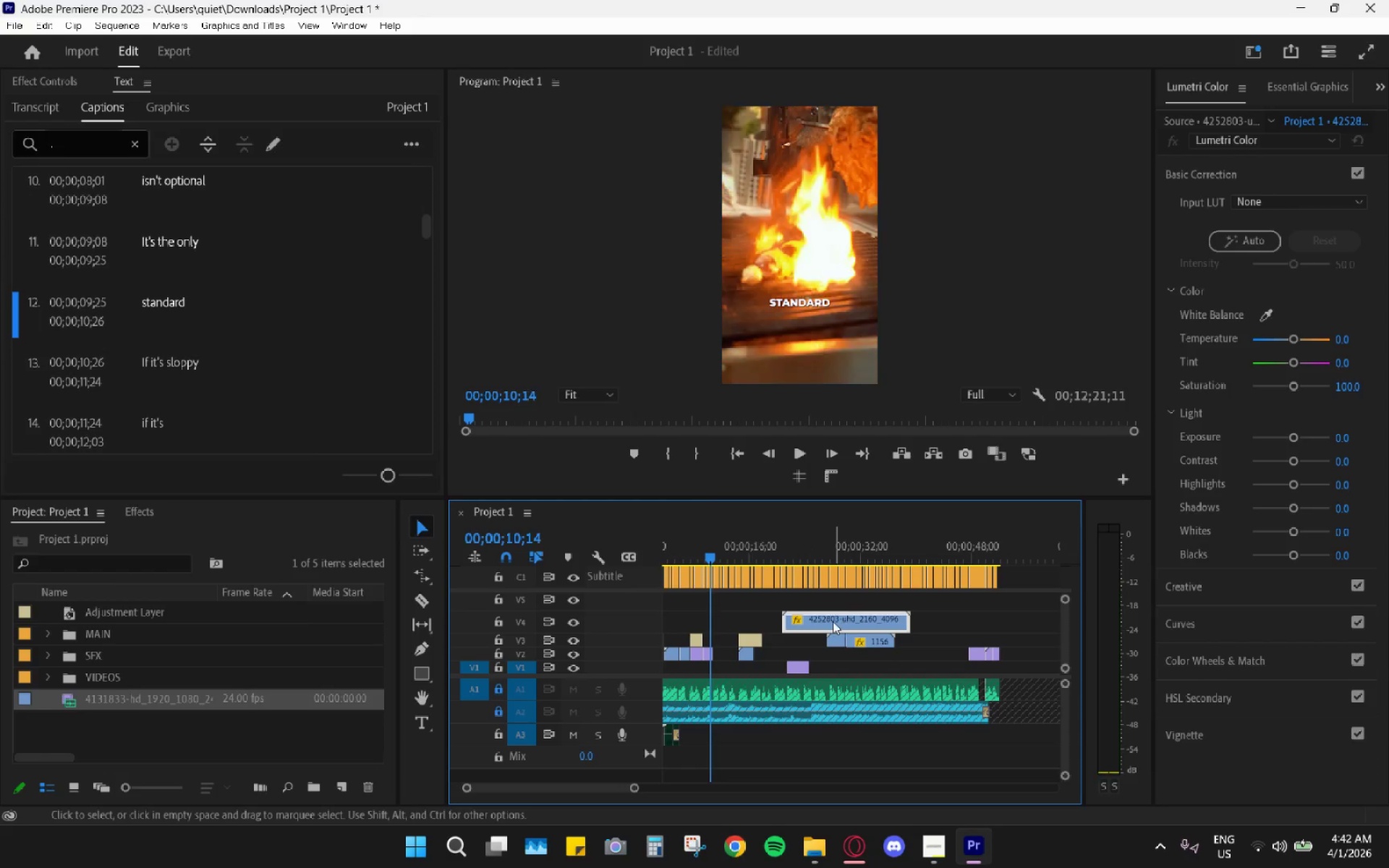 
left_click_drag(start_coordinate=[831, 621], to_coordinate=[764, 616])
 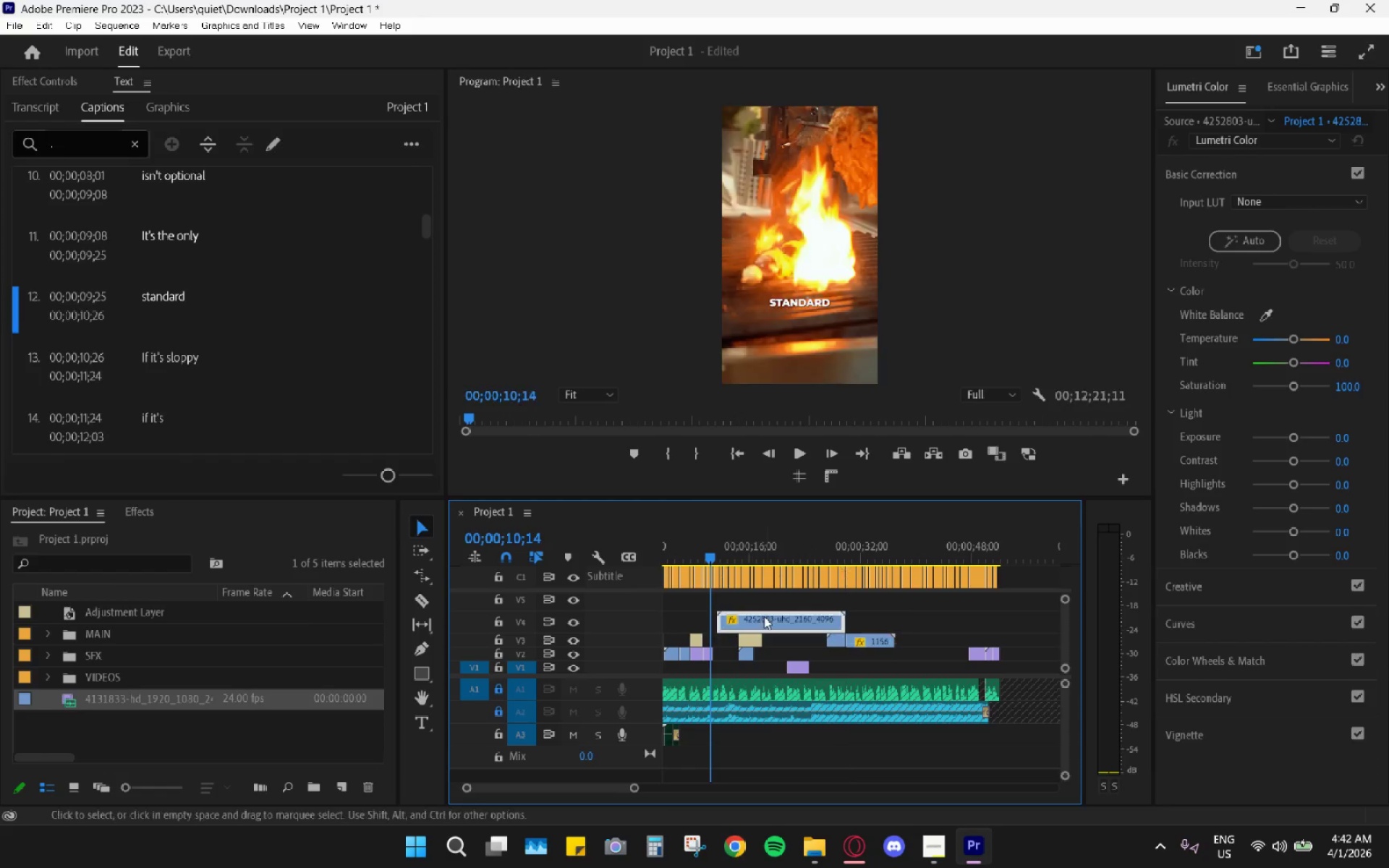 
left_click_drag(start_coordinate=[764, 616], to_coordinate=[757, 616])
 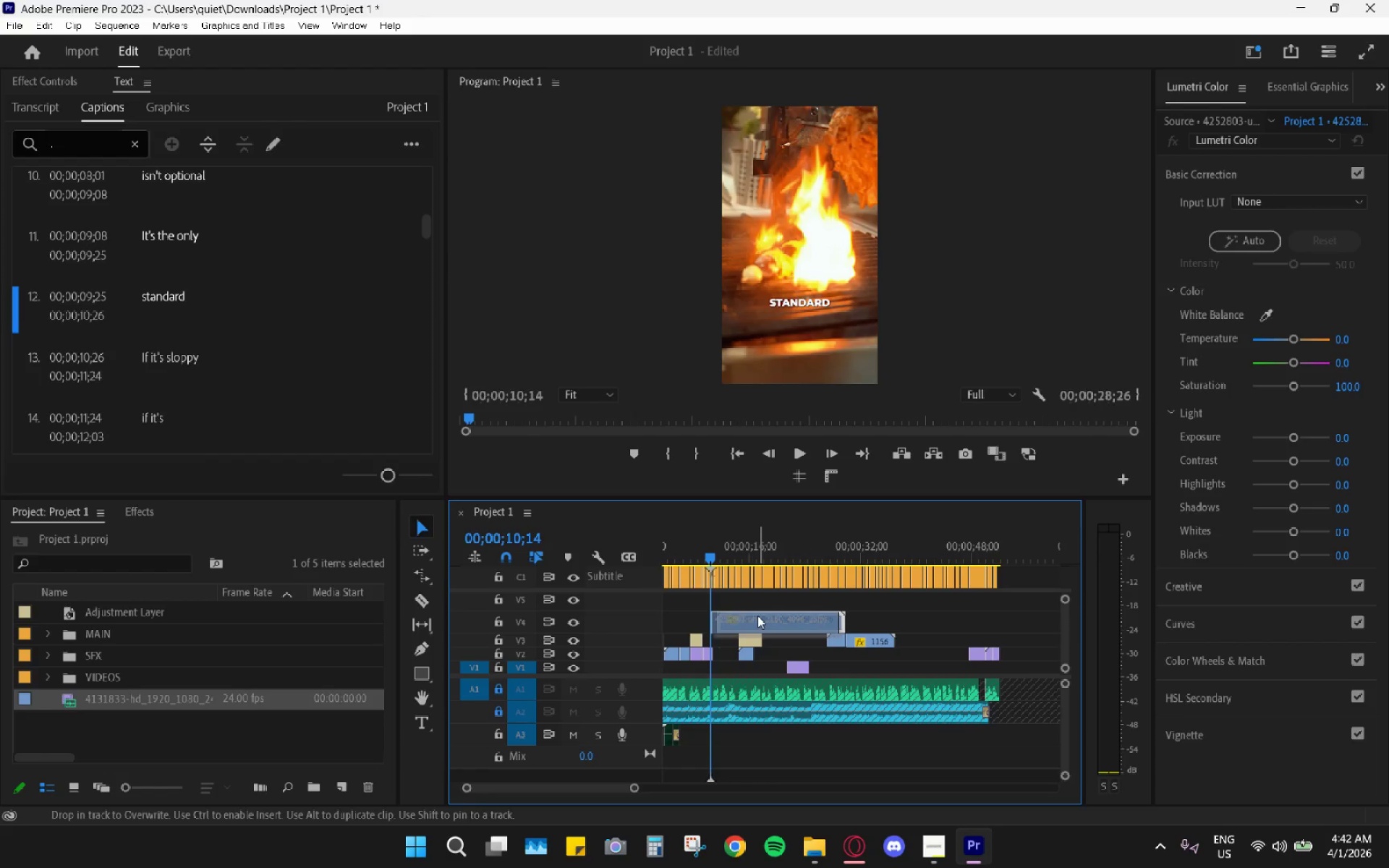 
left_click_drag(start_coordinate=[757, 616], to_coordinate=[761, 616])
 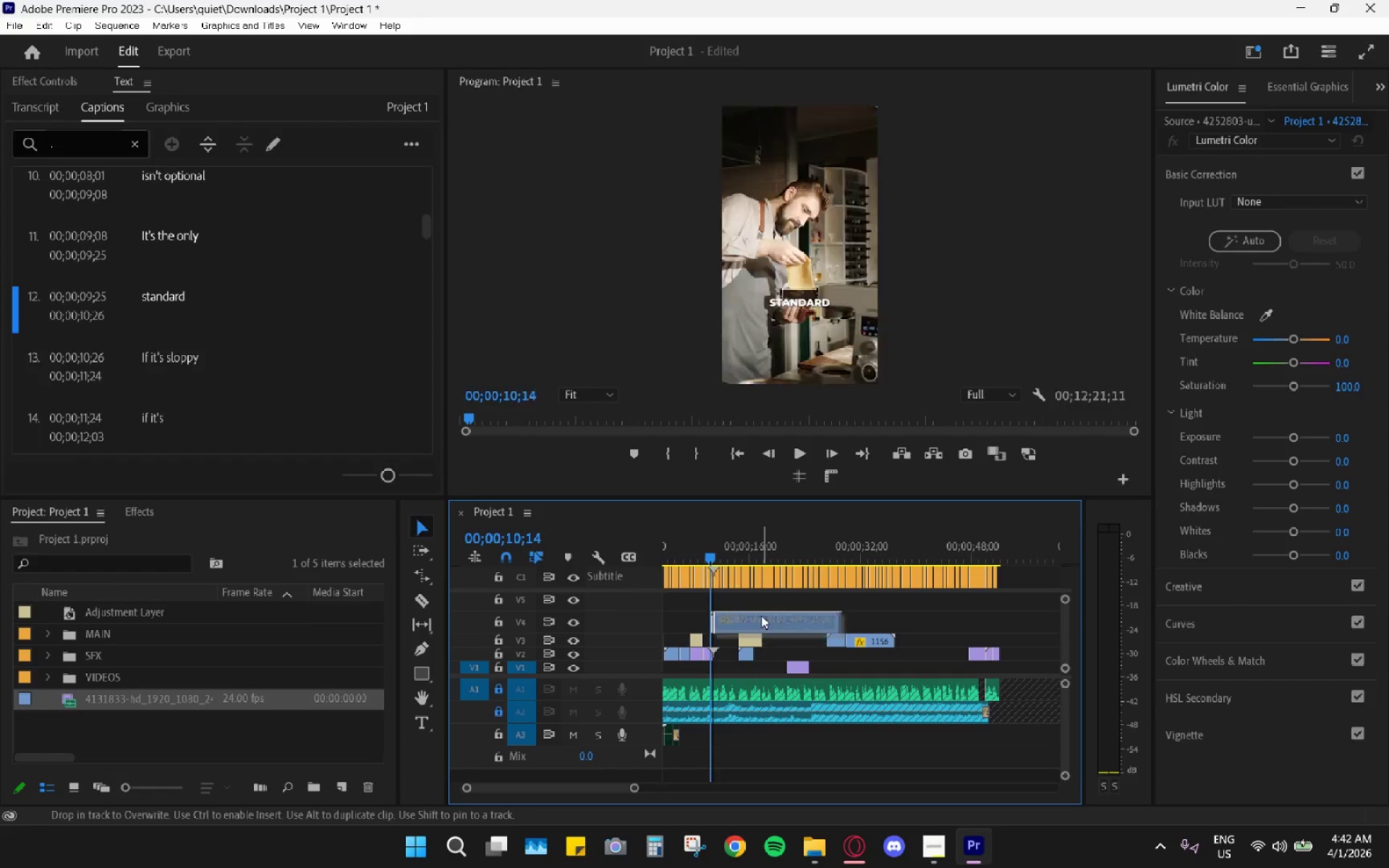 
key(Space)
 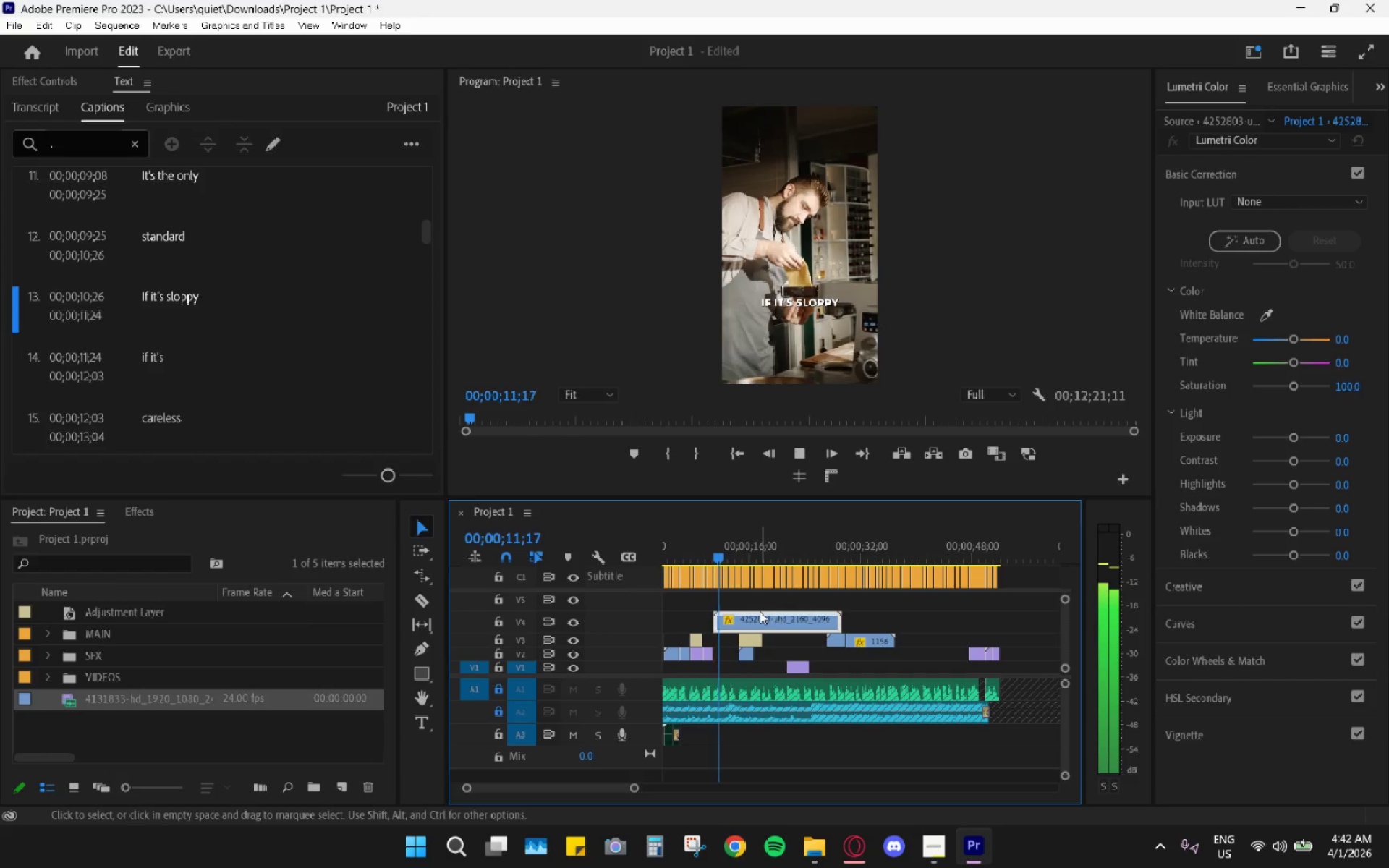 
key(Space)
 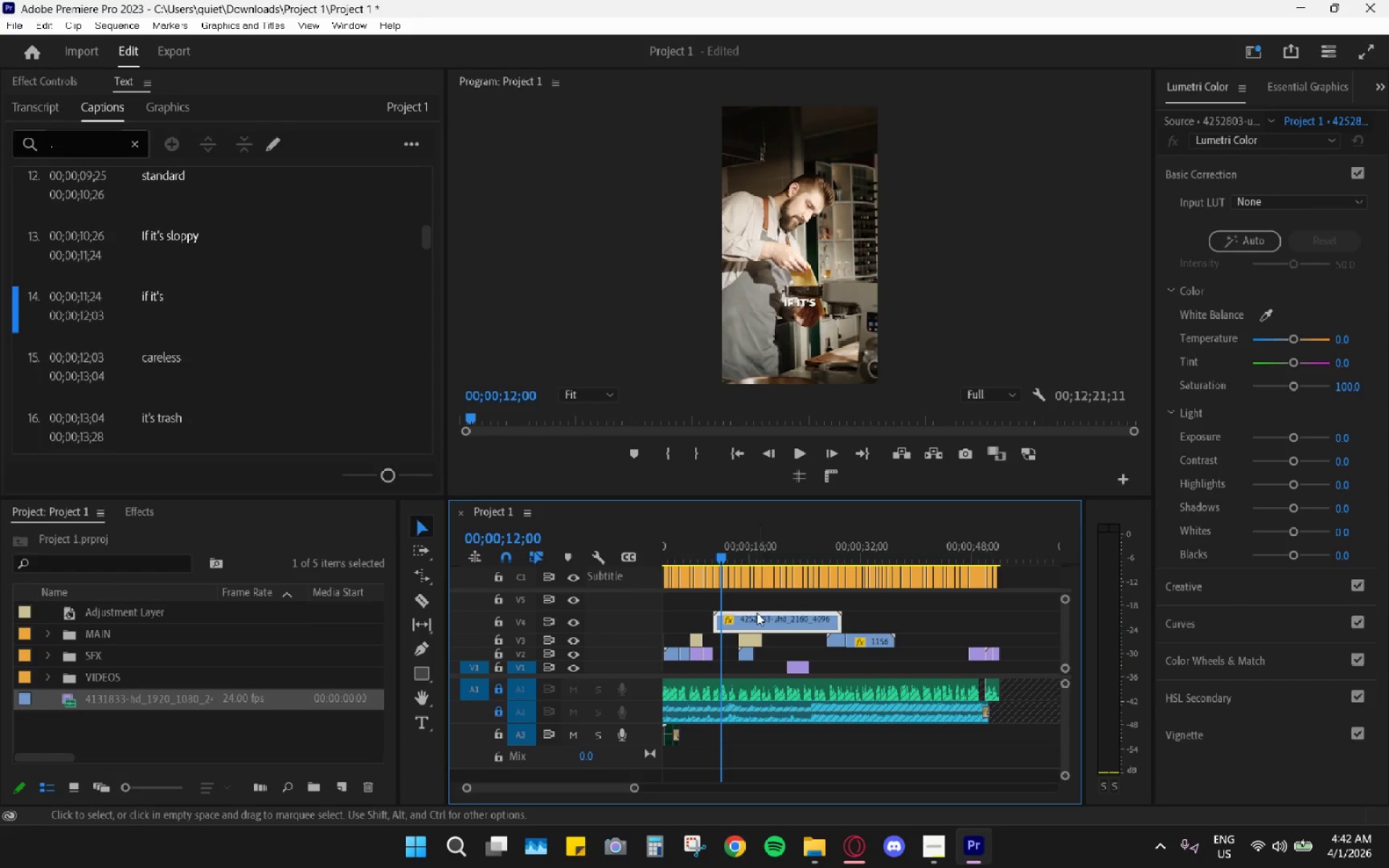 
key(Space)
 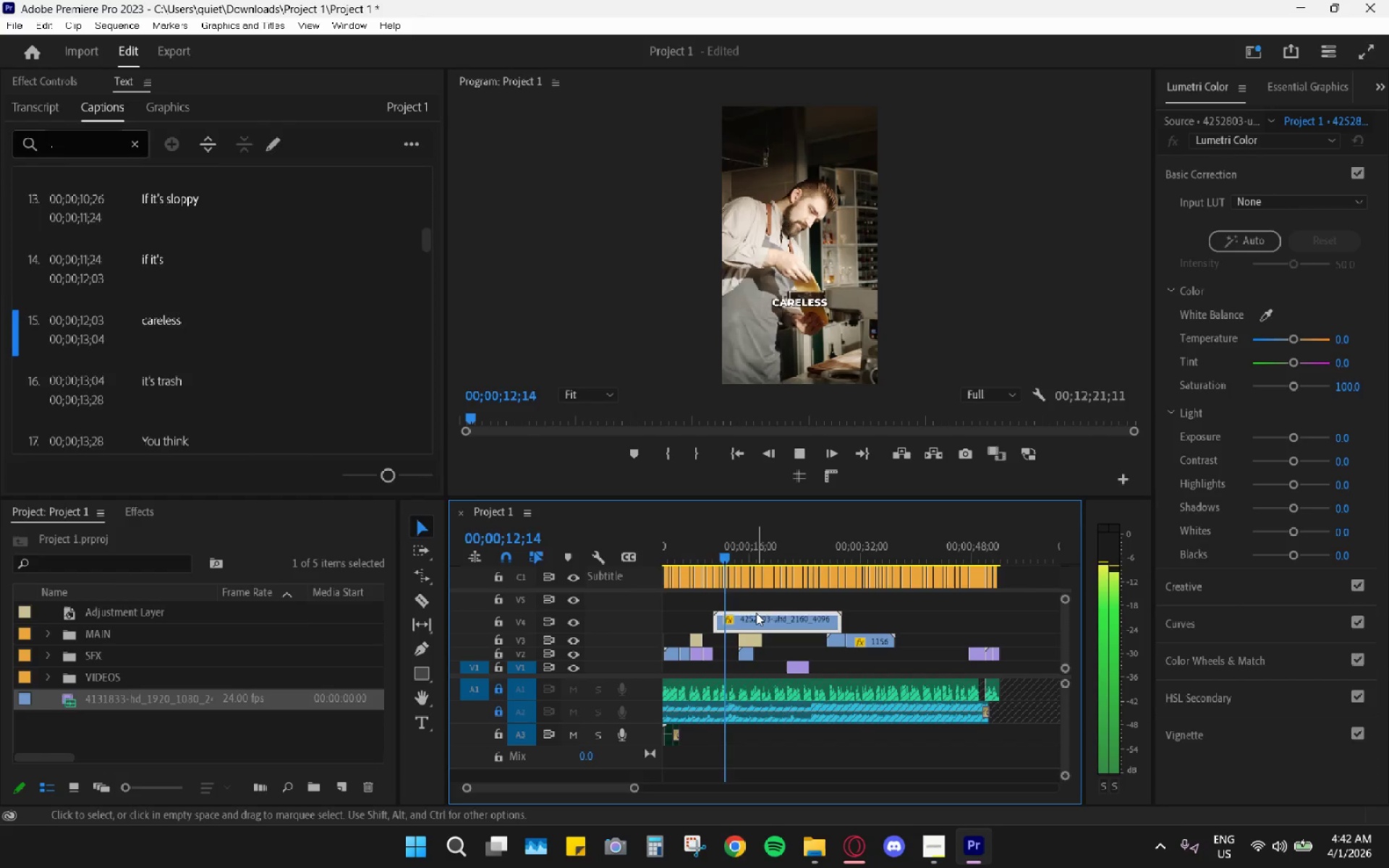 
key(Space)
 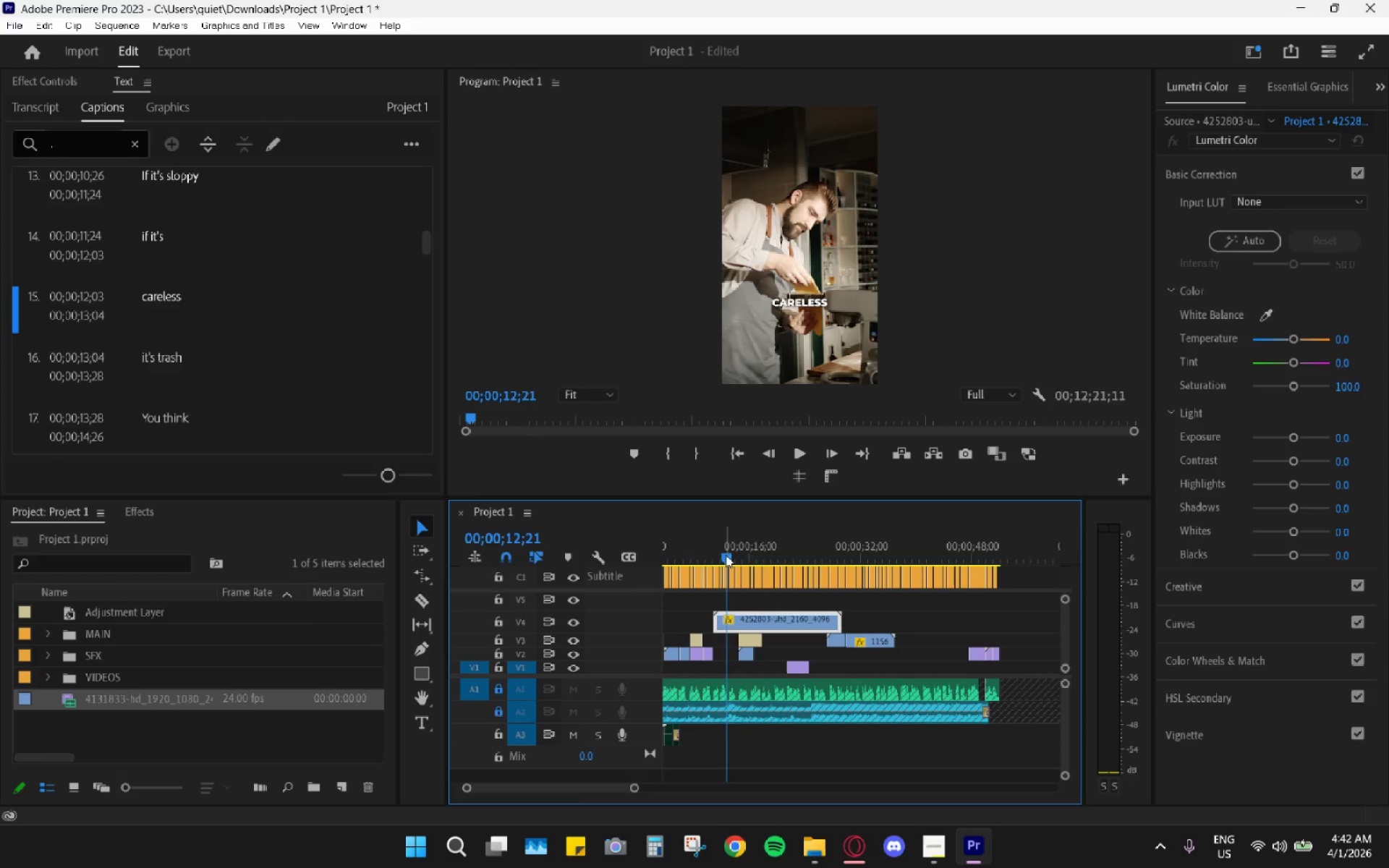 
left_click_drag(start_coordinate=[726, 550], to_coordinate=[711, 548])
 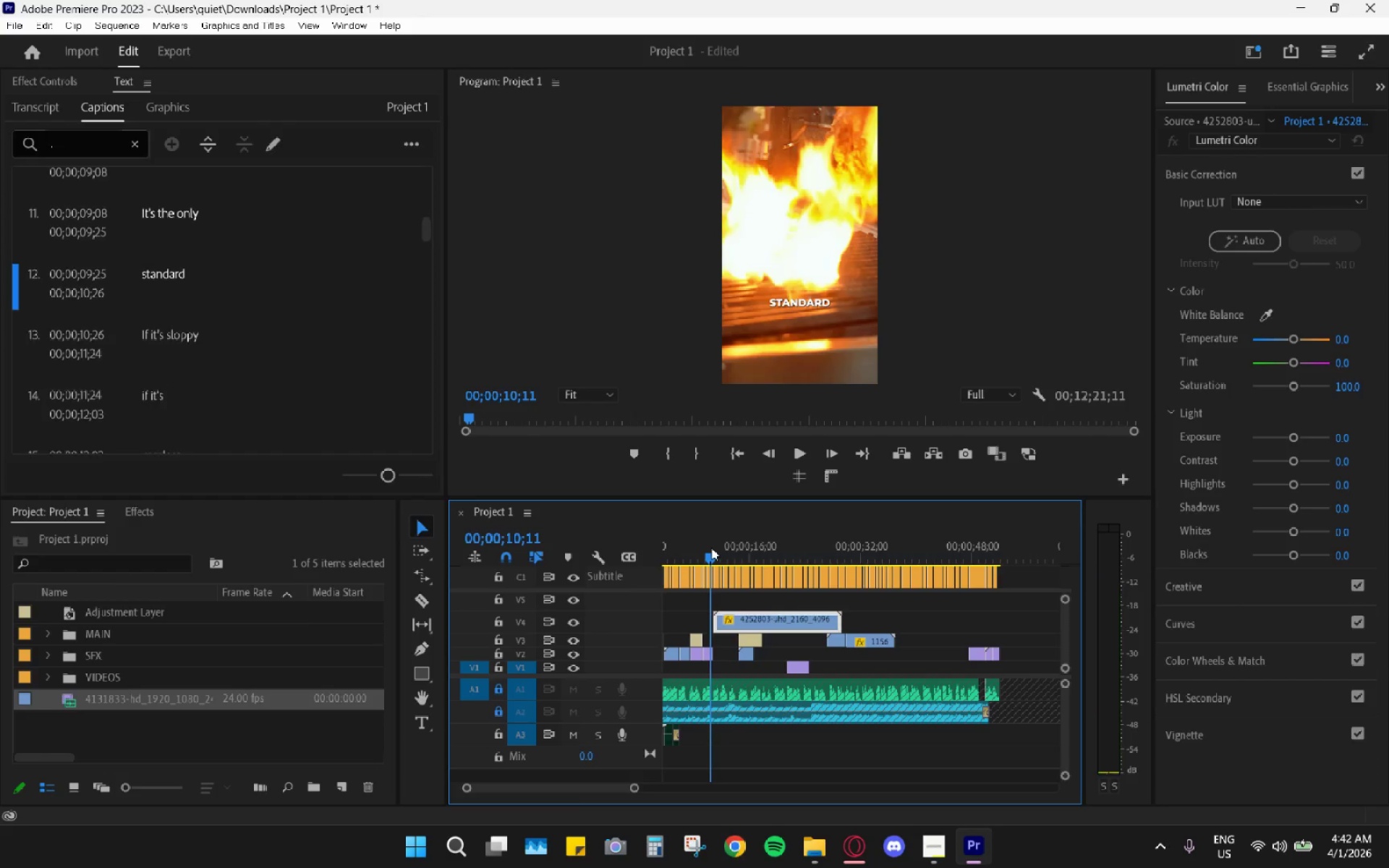 
key(Space)
 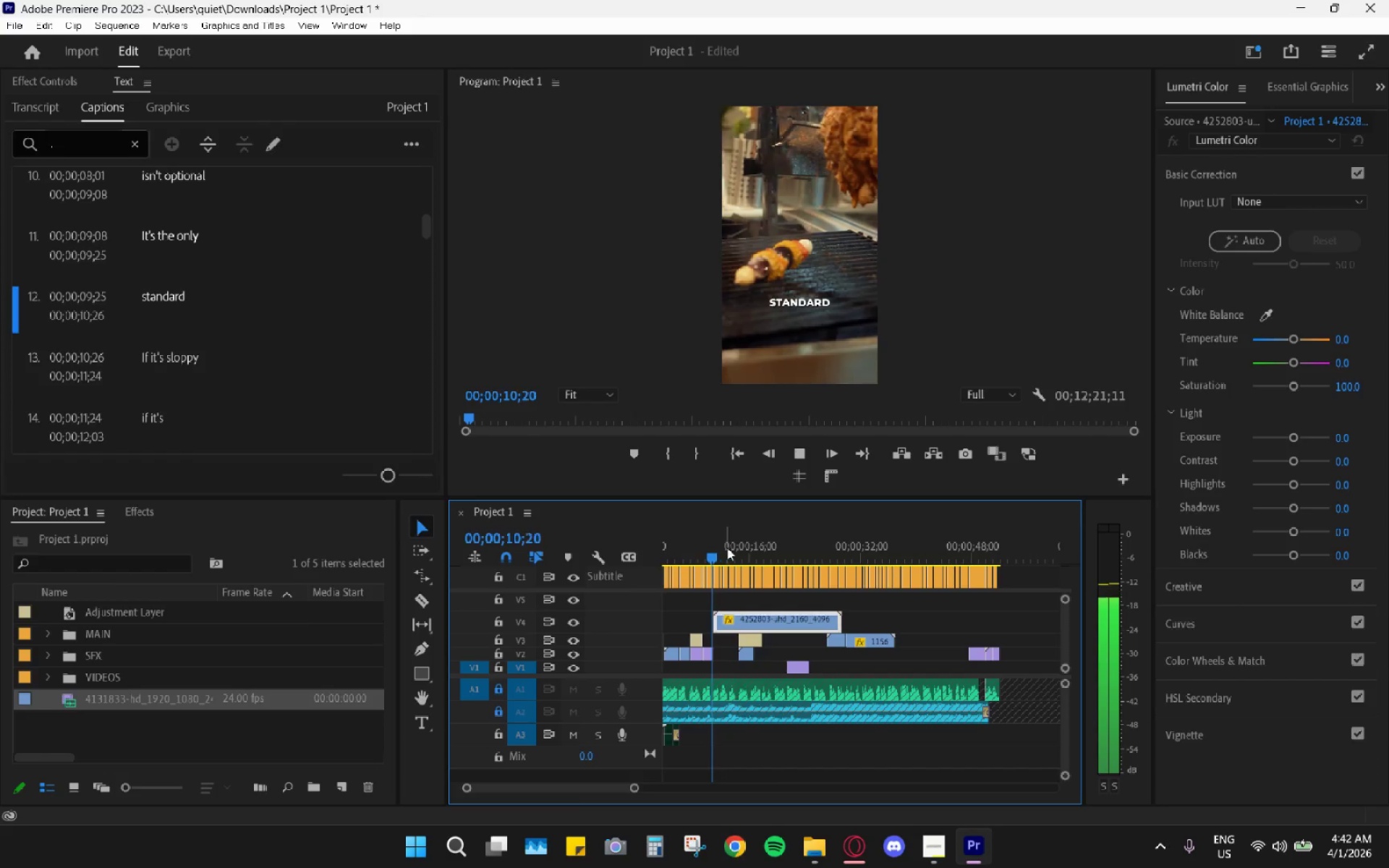 
left_click_drag(start_coordinate=[729, 547], to_coordinate=[760, 547])
 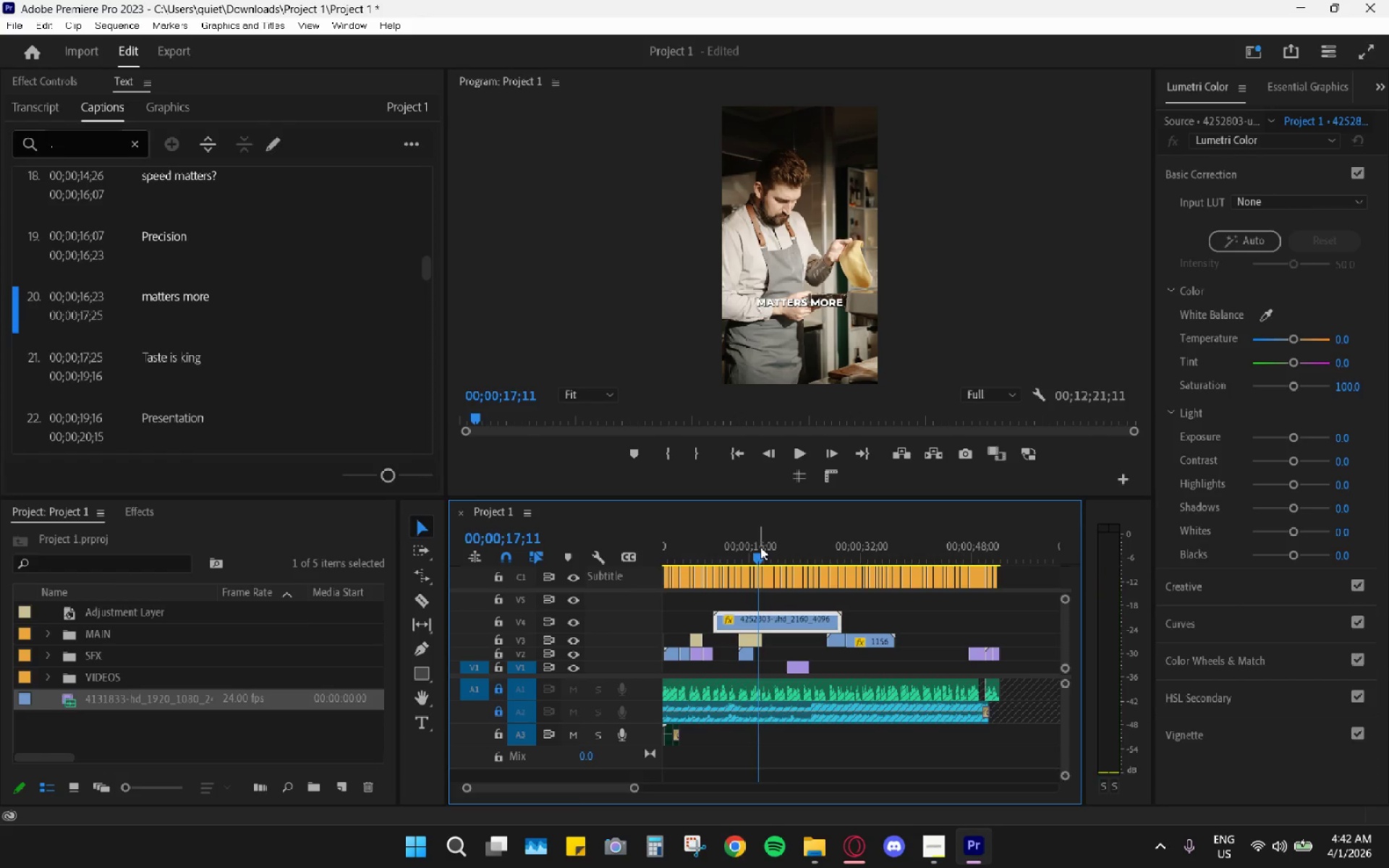 
key(Space)
 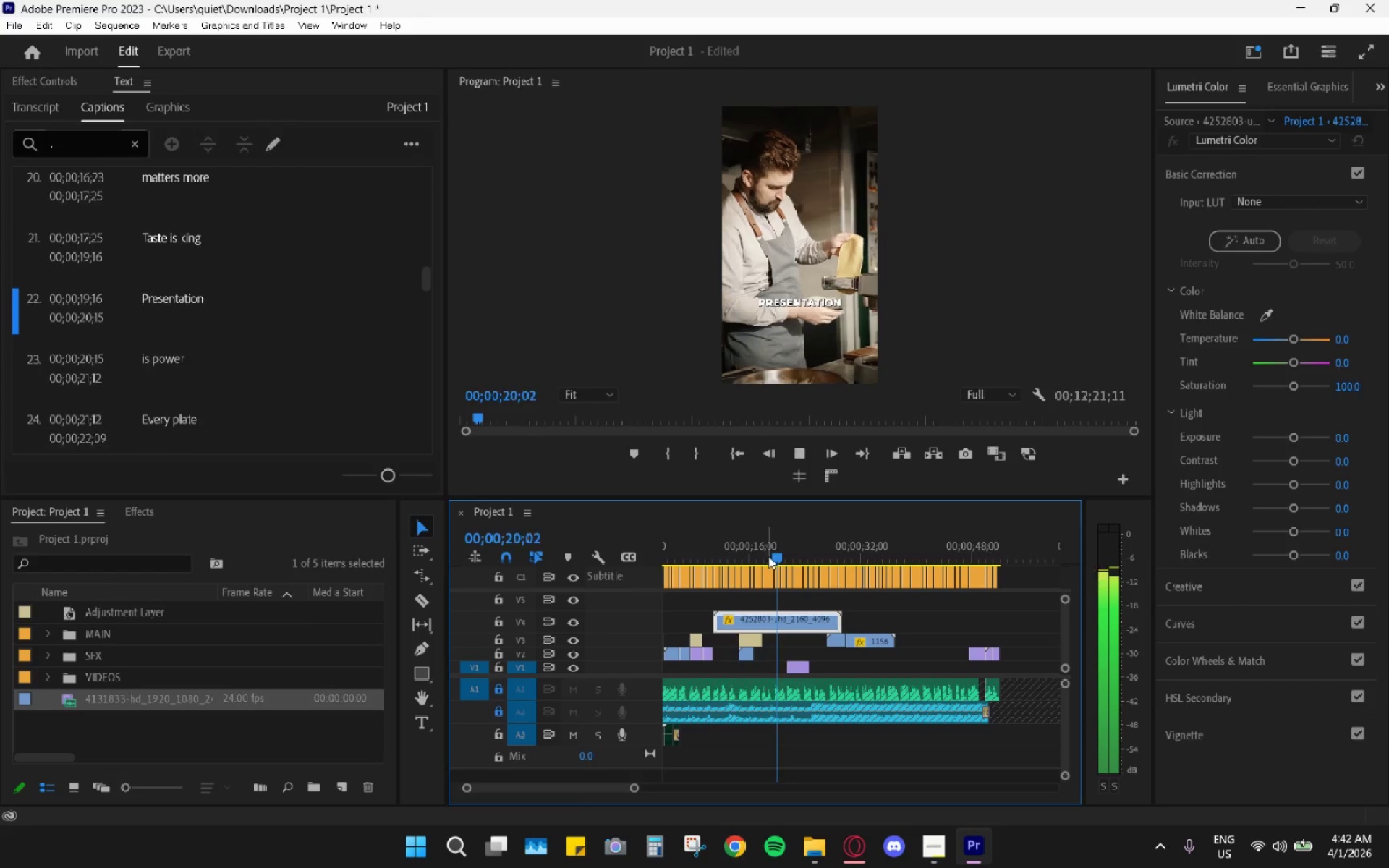 
key(Space)
 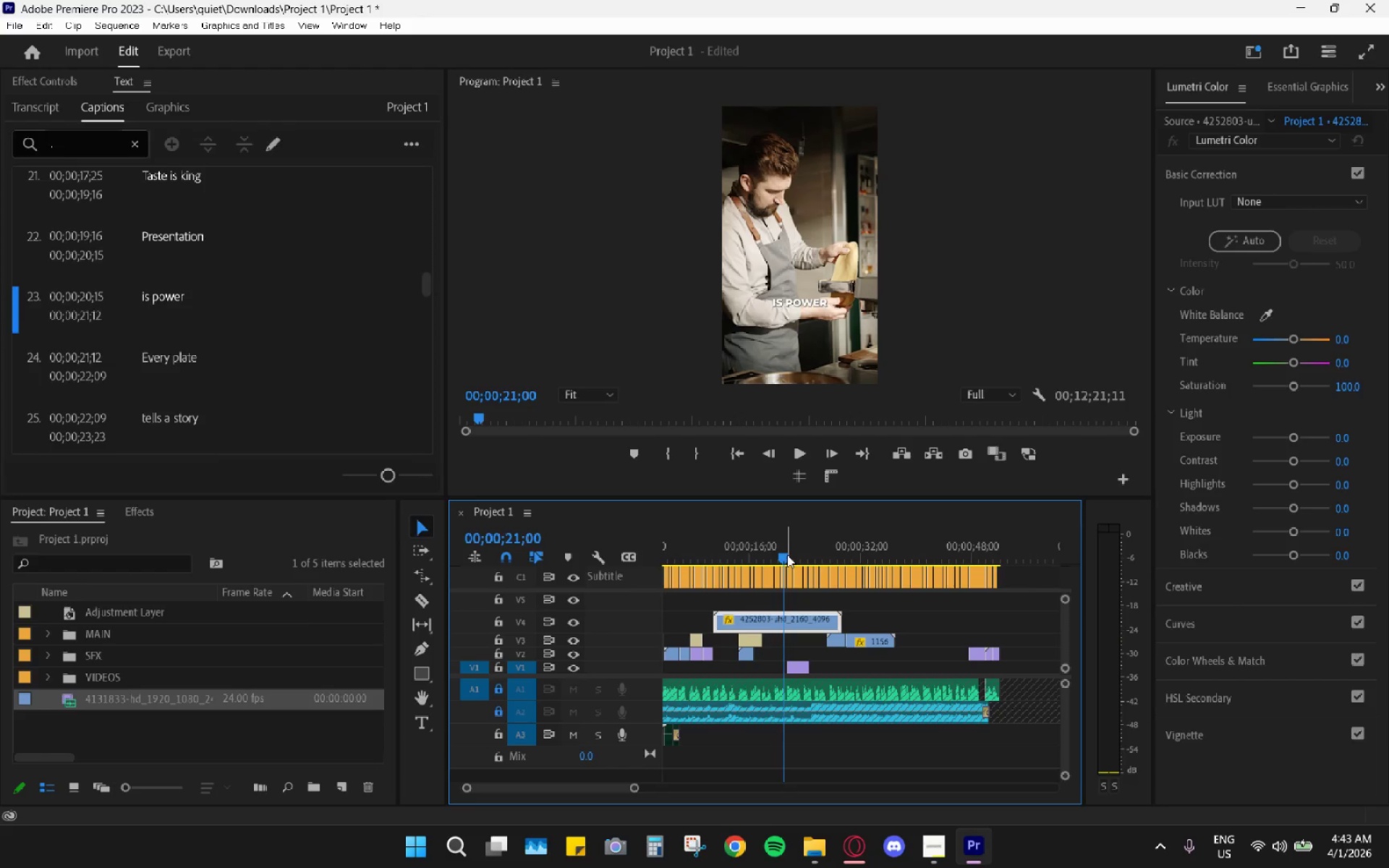 
key(C)
 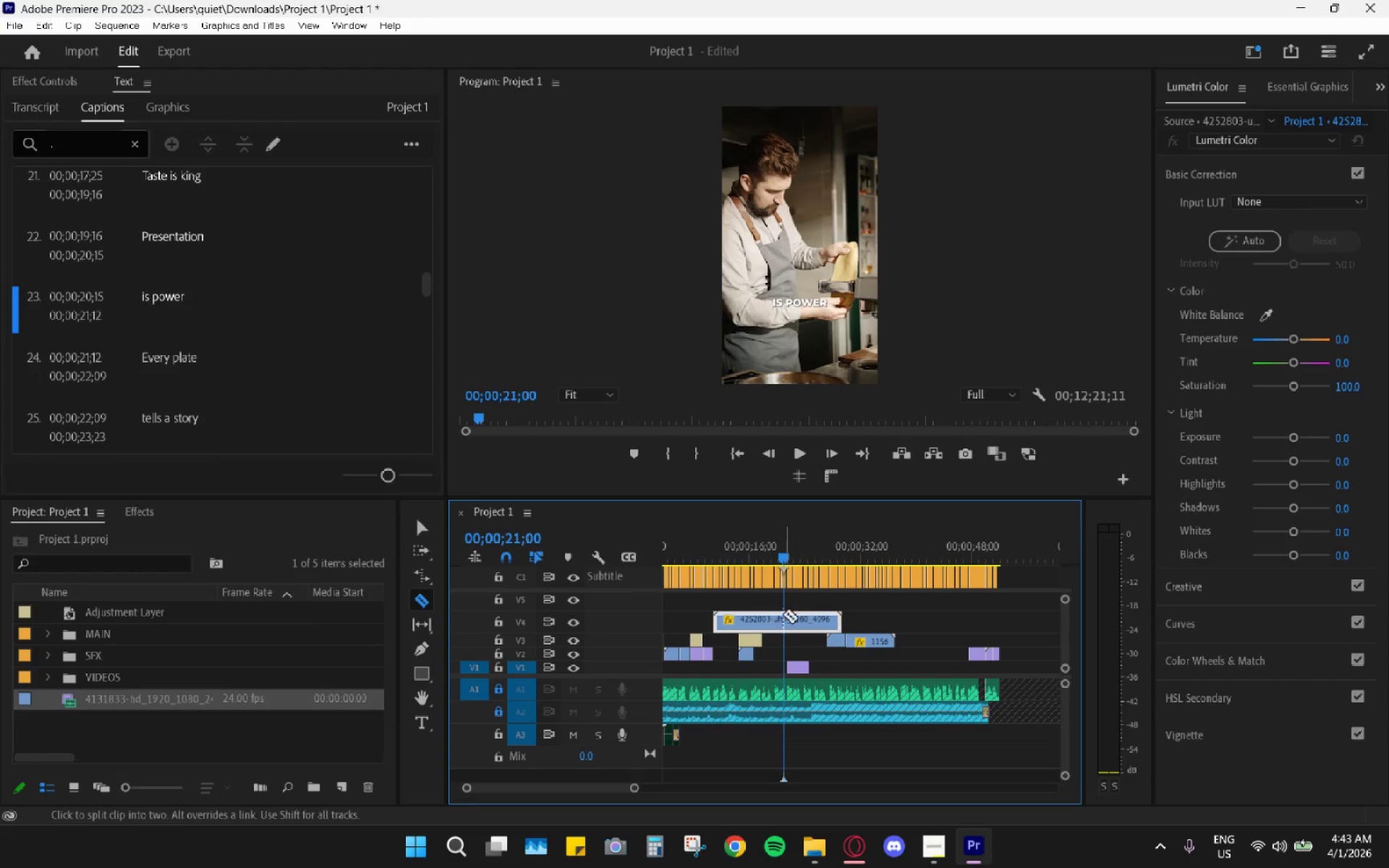 
left_click([783, 618])
 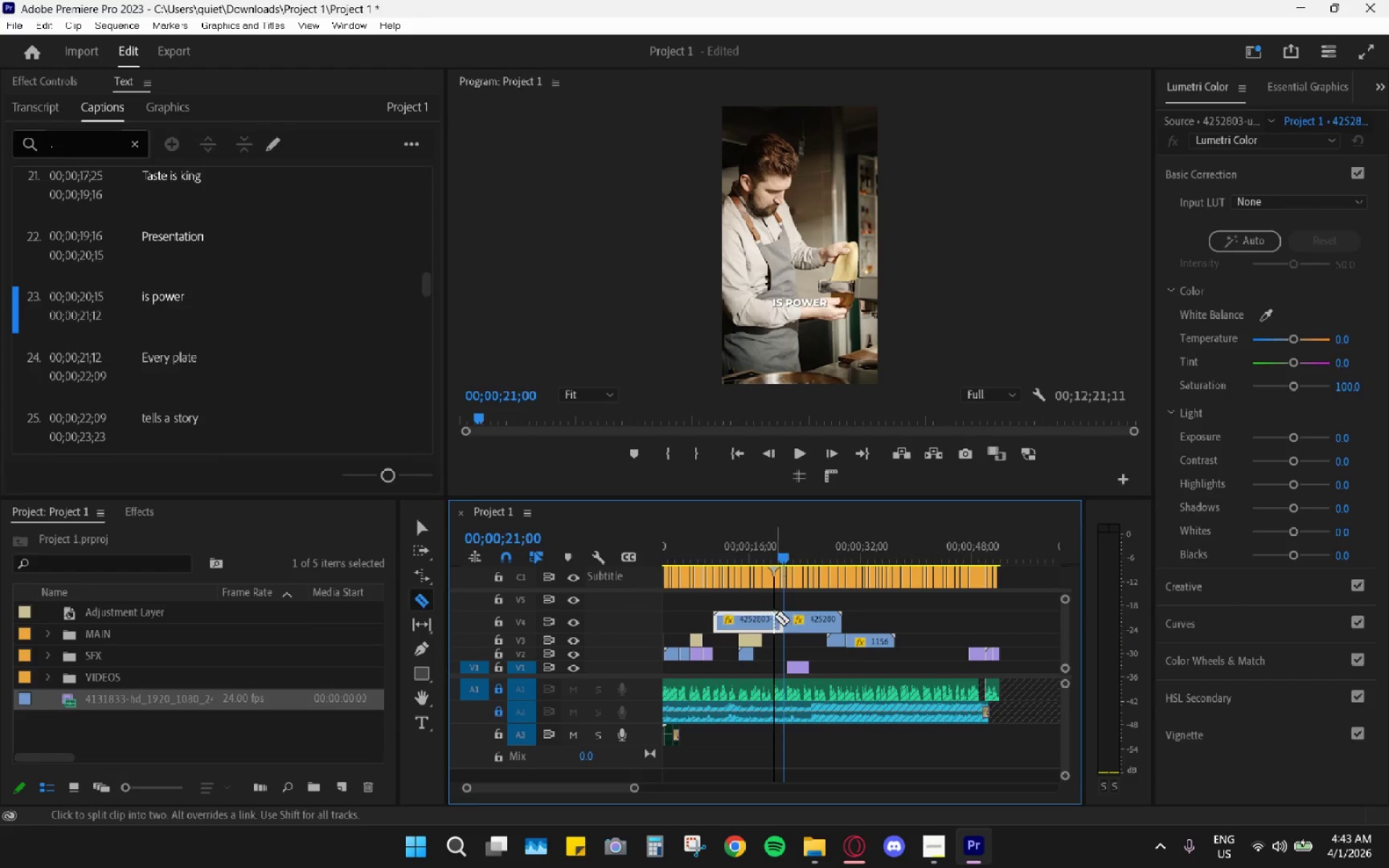 
type(hv  )
 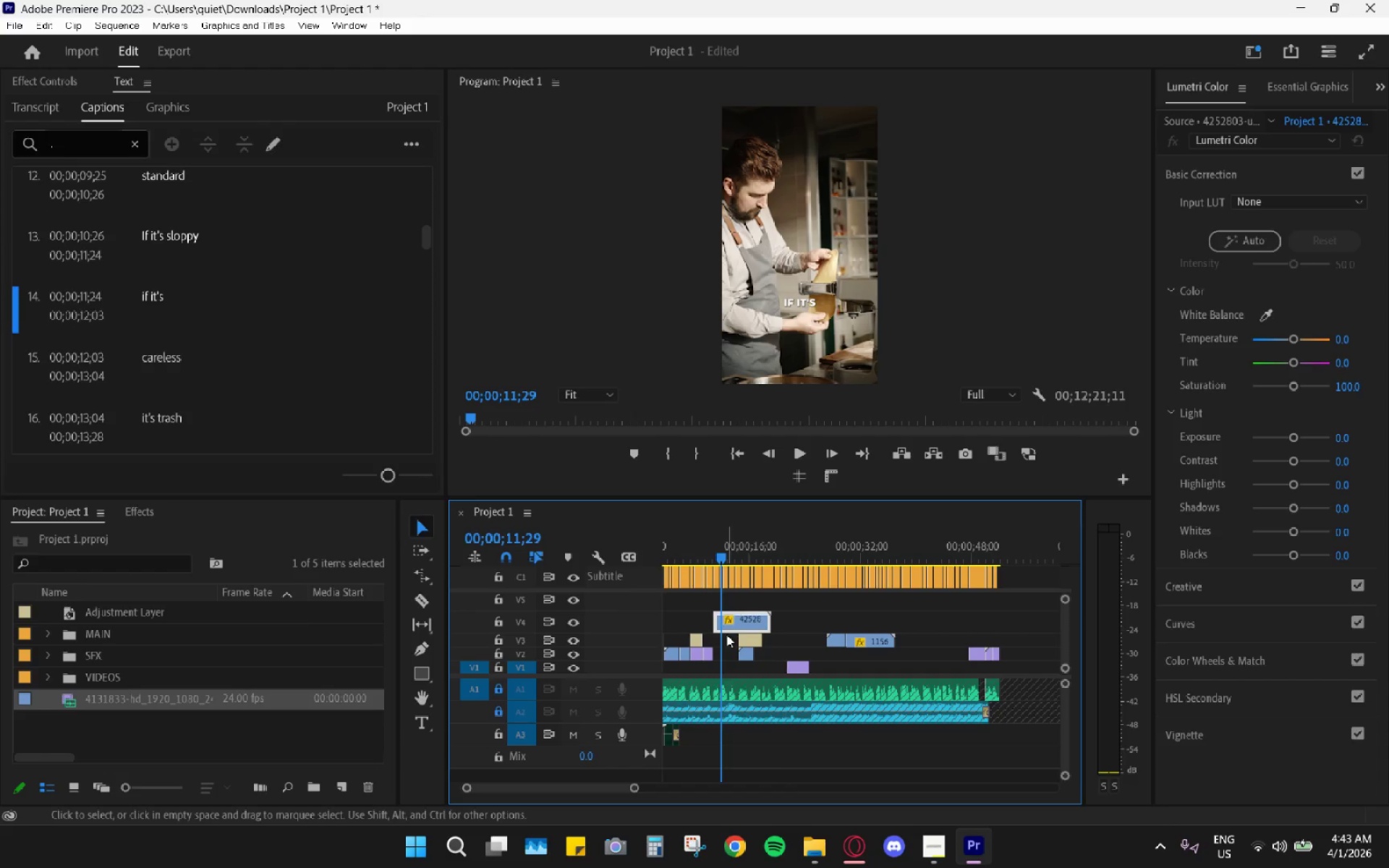 
left_click_drag(start_coordinate=[802, 624], to_coordinate=[731, 622])
 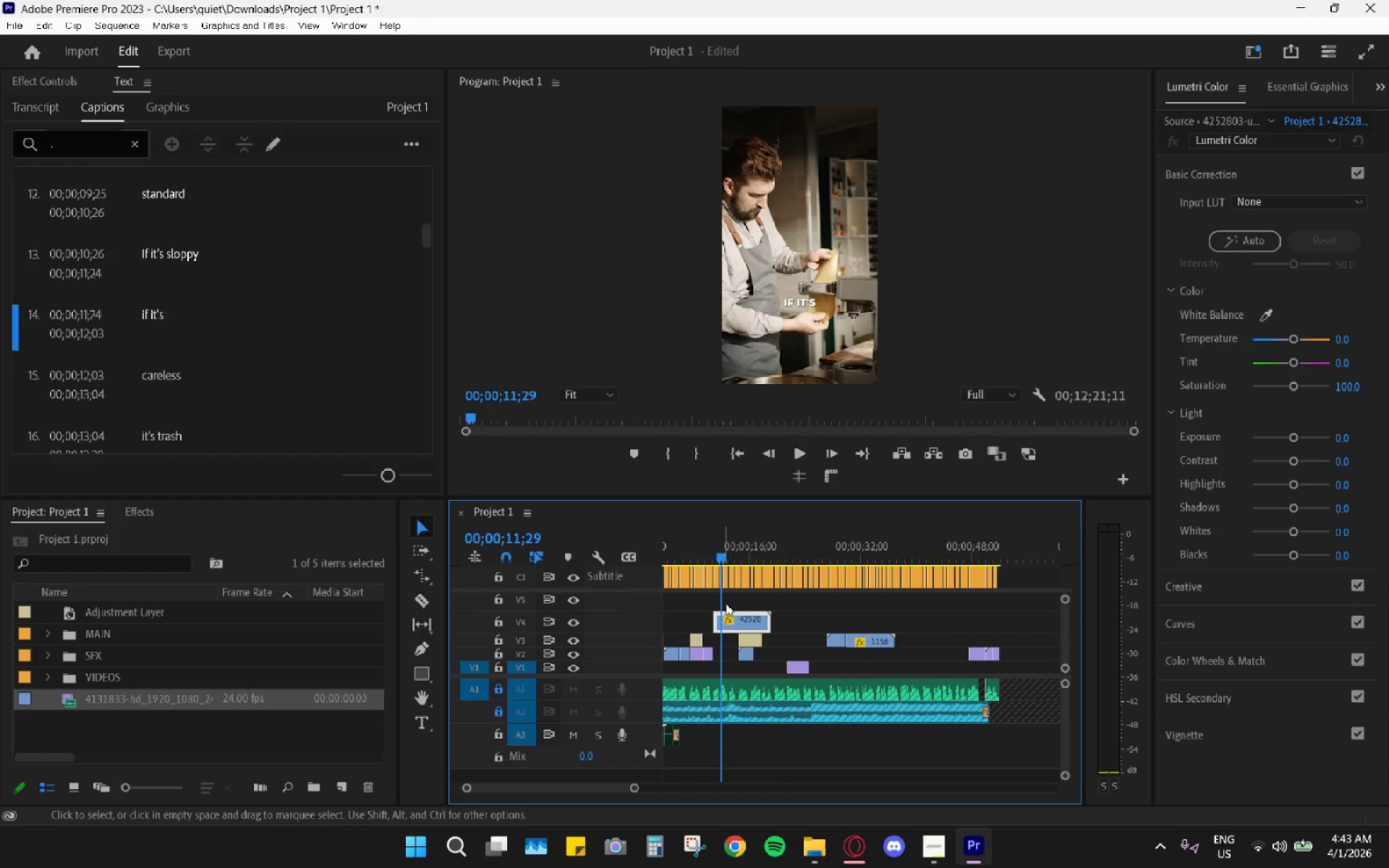 
hold_key(key=AltLeft, duration=0.83)
scroll: coordinate [712, 620], scroll_direction: up, amount: 18.0
 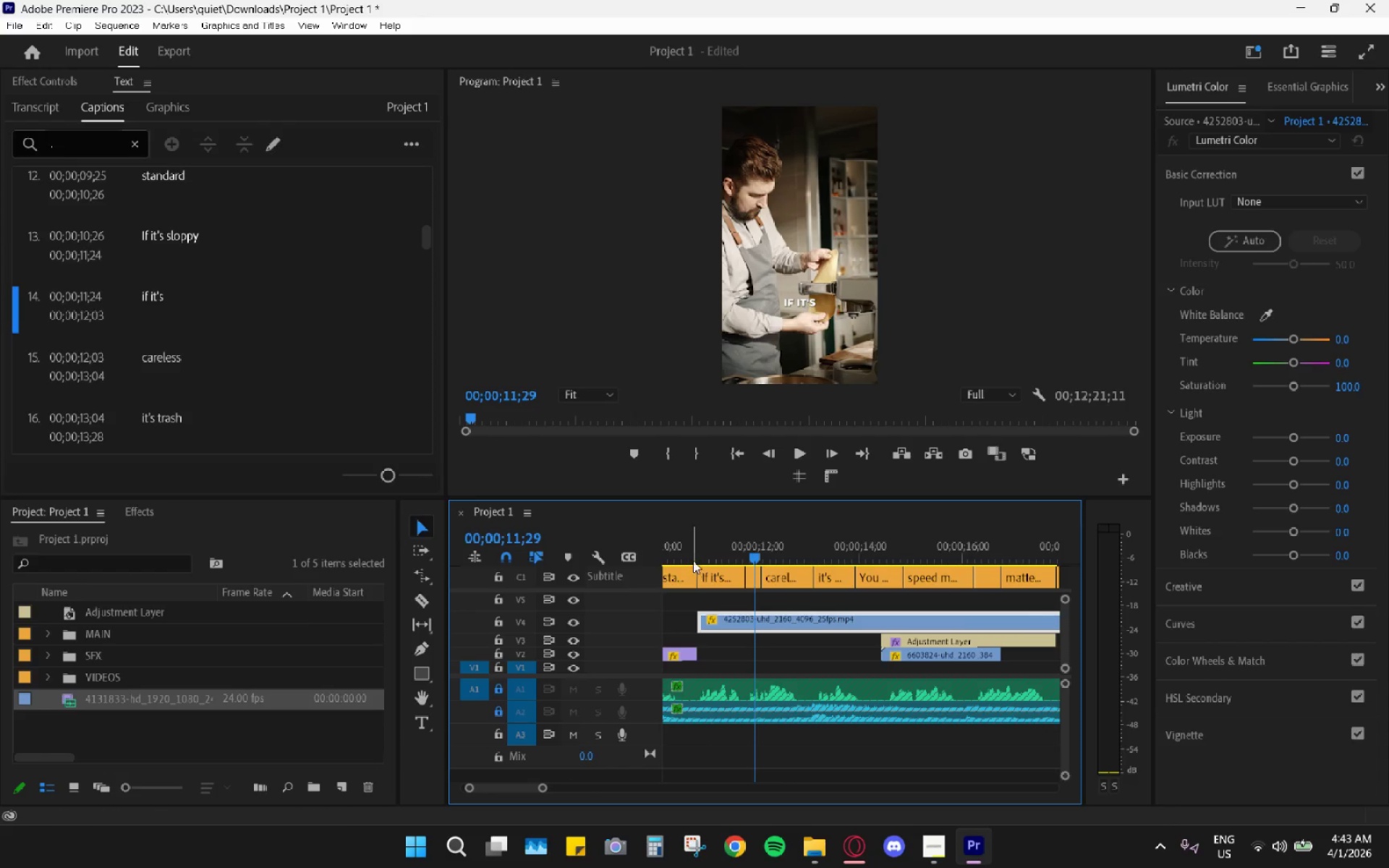 
left_click_drag(start_coordinate=[694, 556], to_coordinate=[700, 557])
 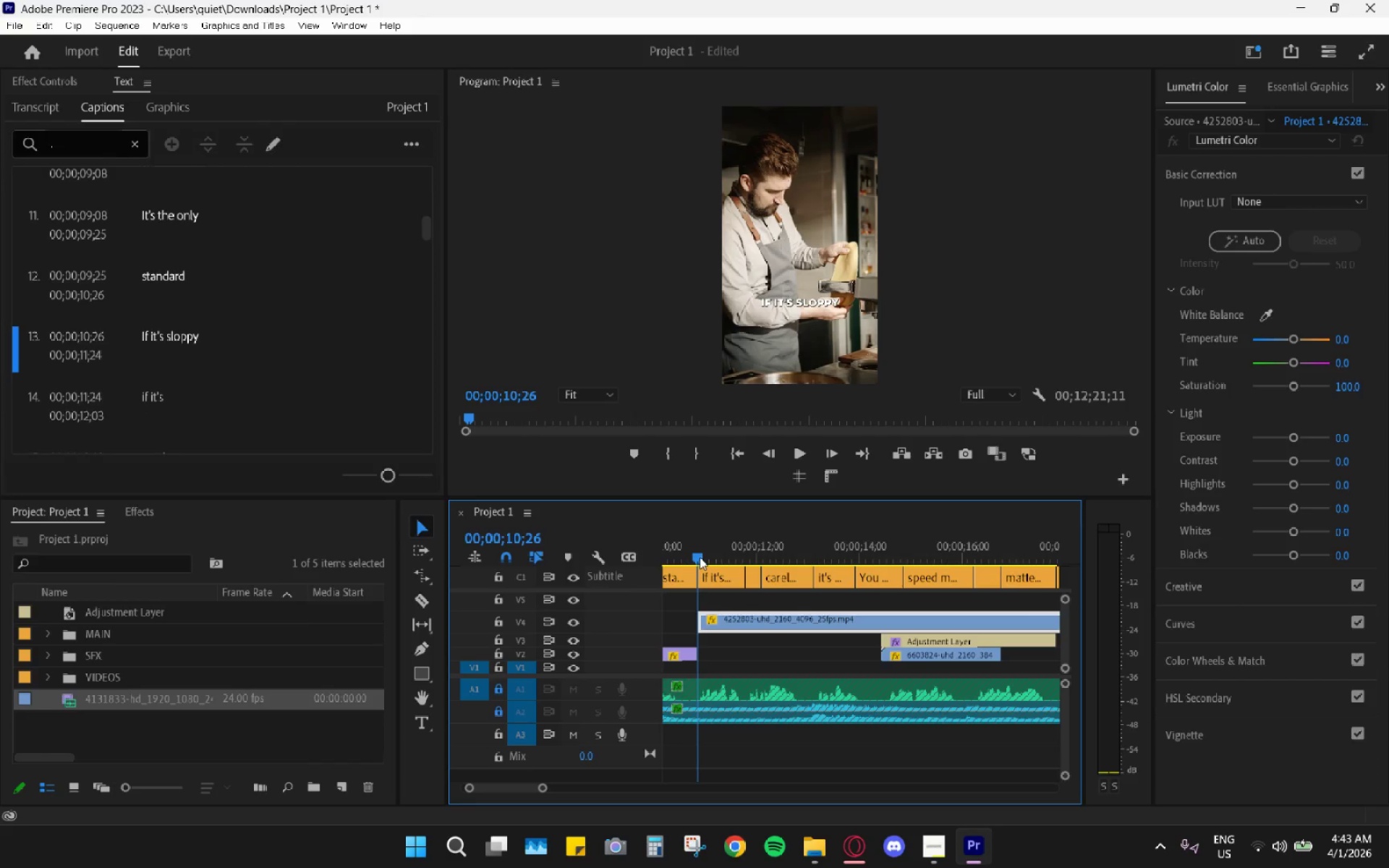 
key(Space)
 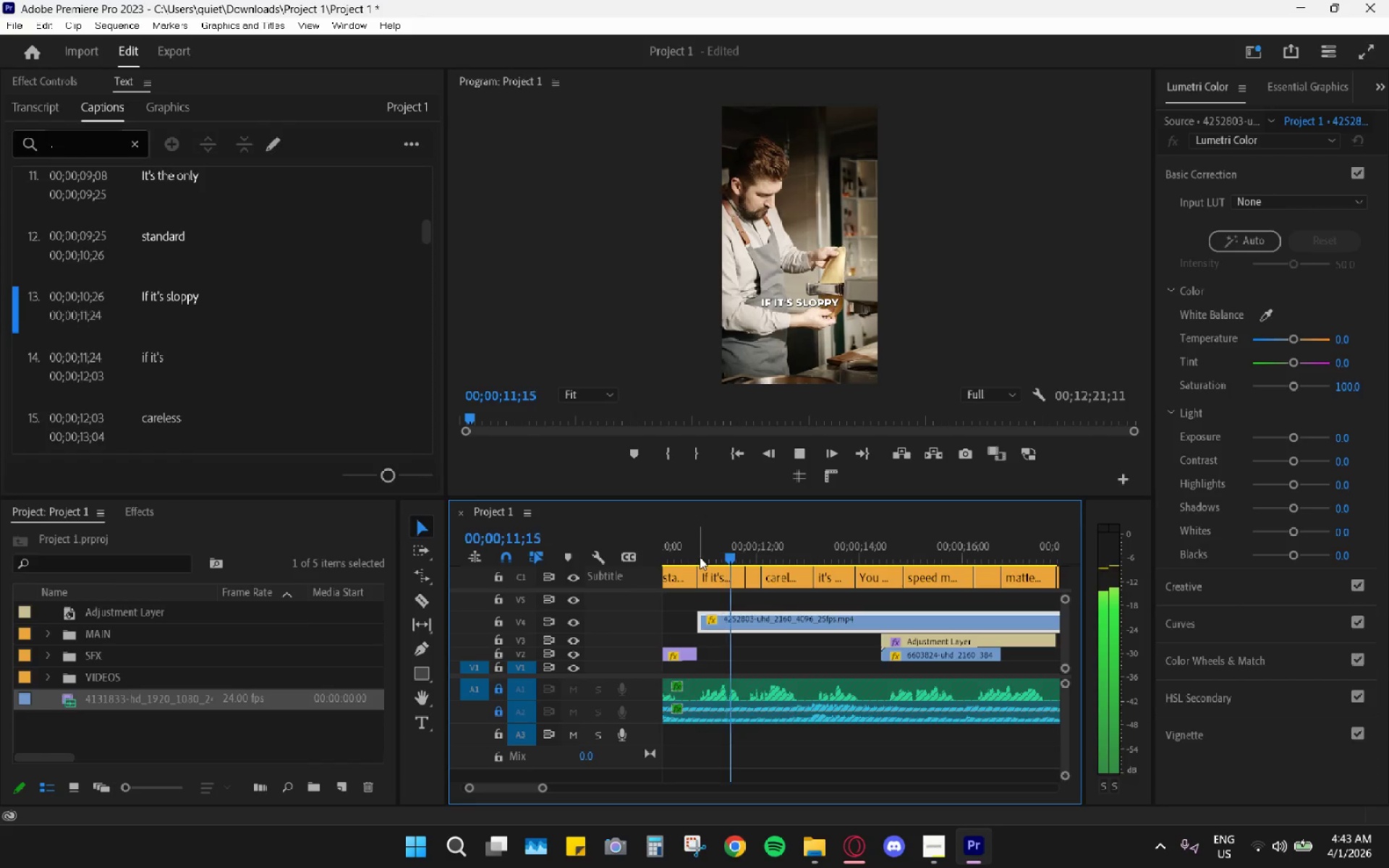 
key(Space)
 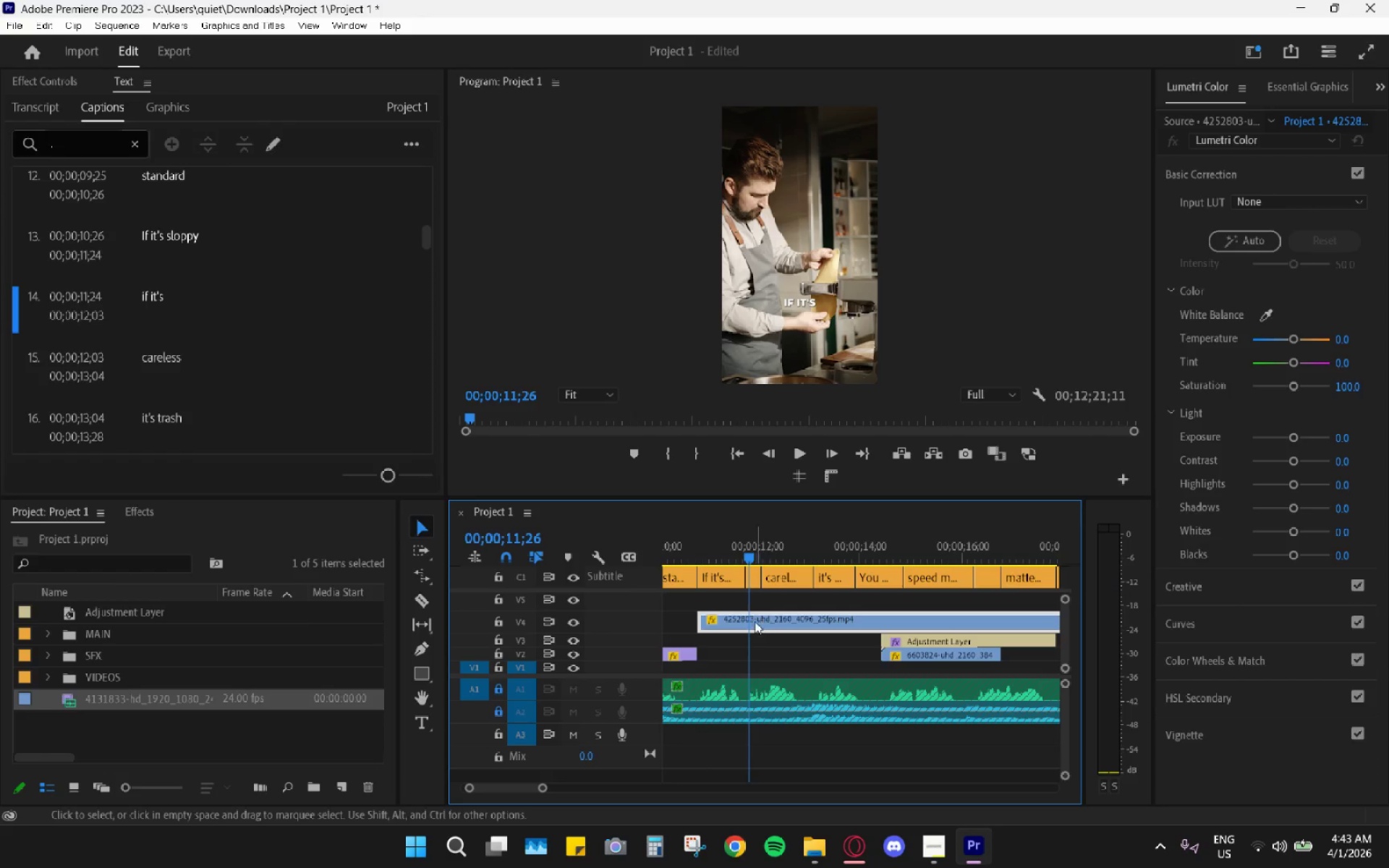 
key(C)
 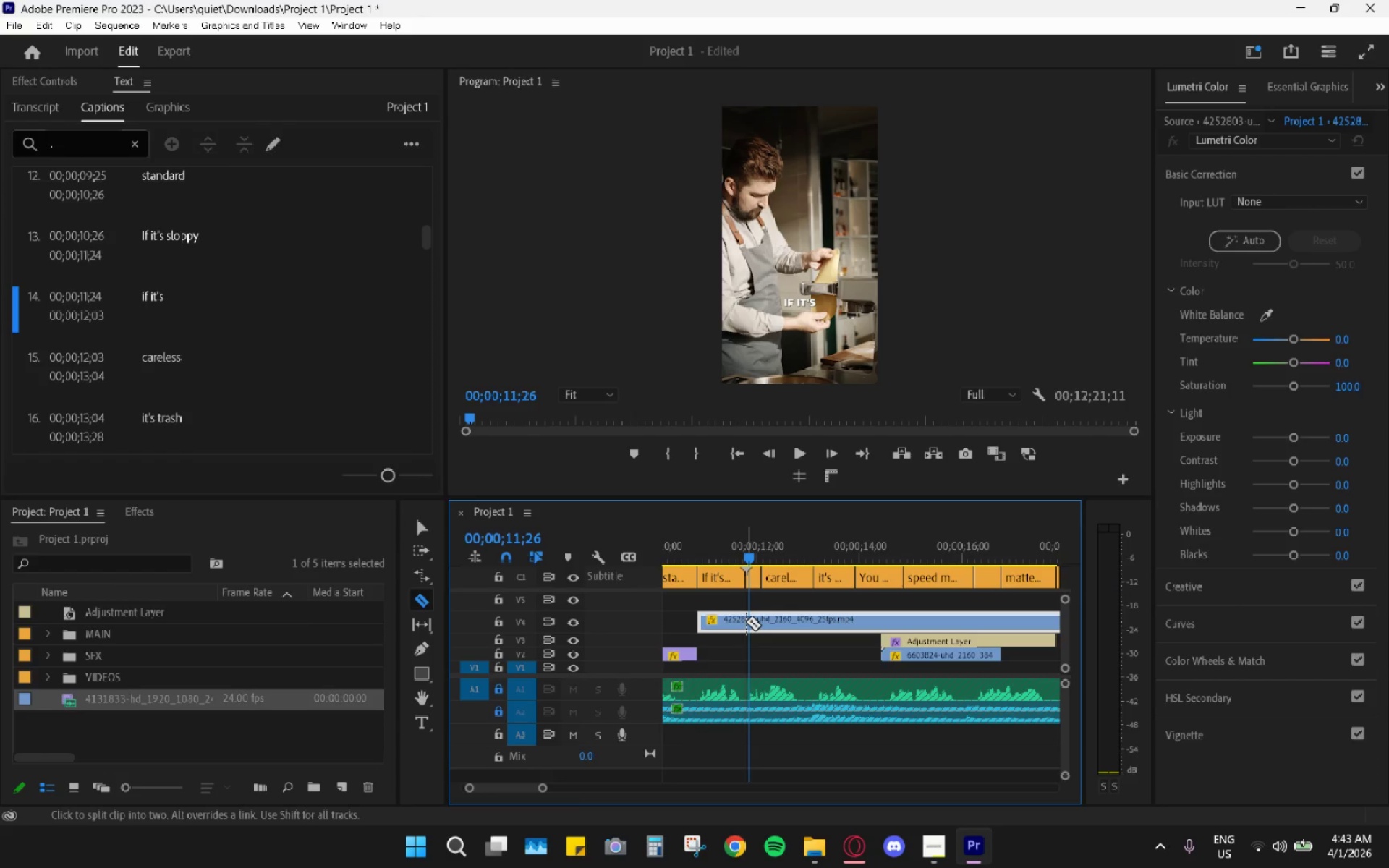 
left_click([746, 621])
 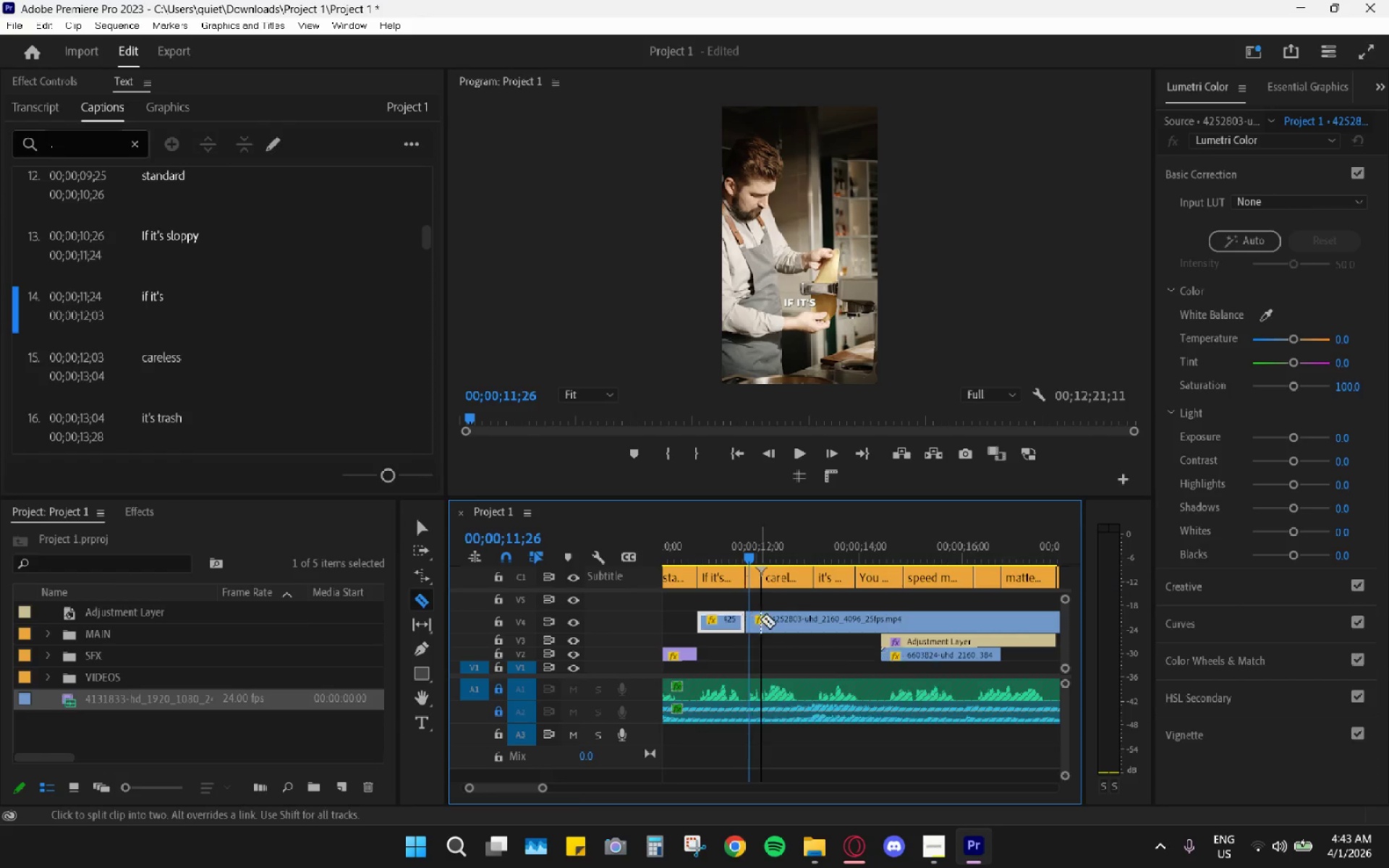 
key(V)
 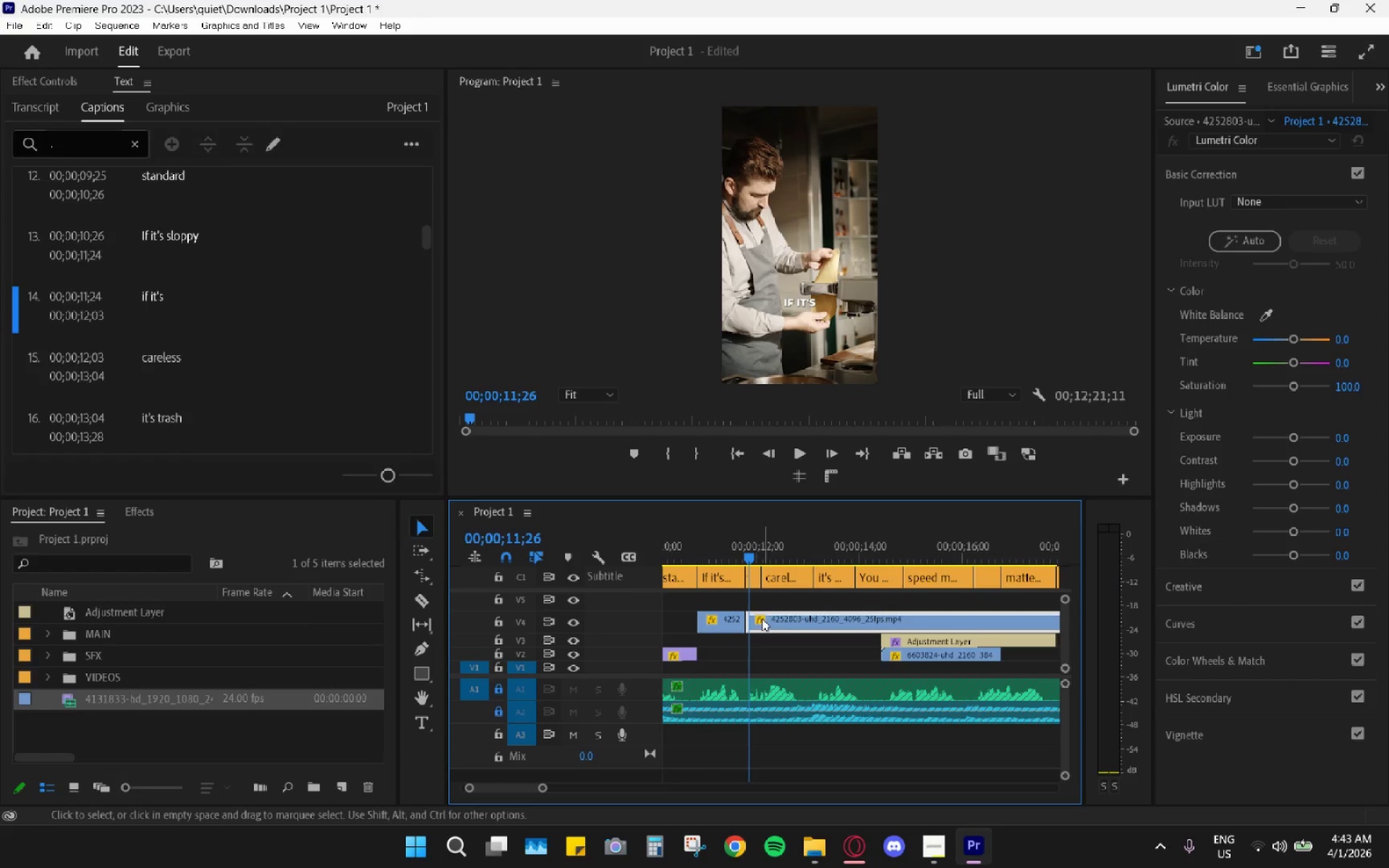 
key(H)
 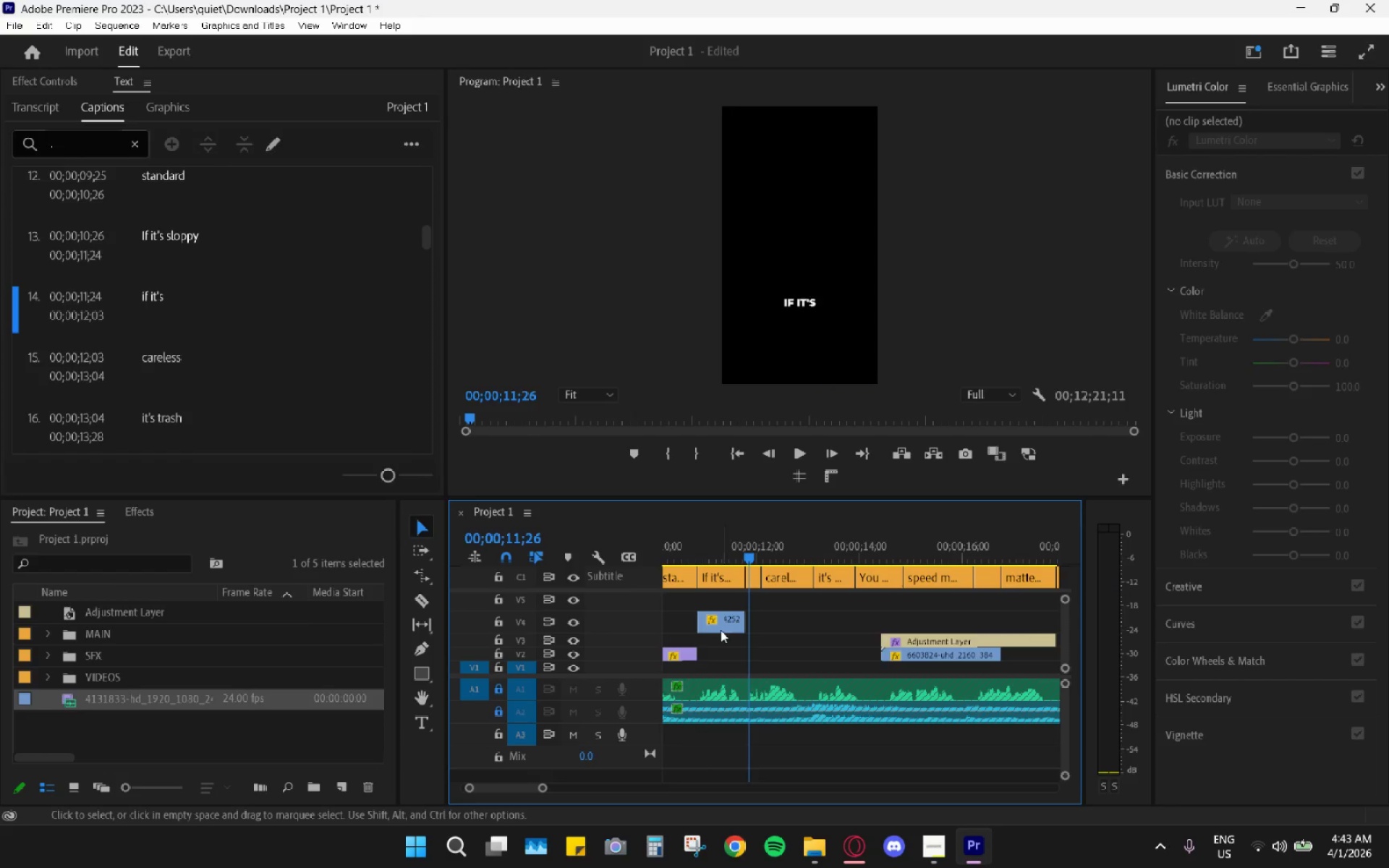 
left_click_drag(start_coordinate=[718, 624], to_coordinate=[718, 649])
 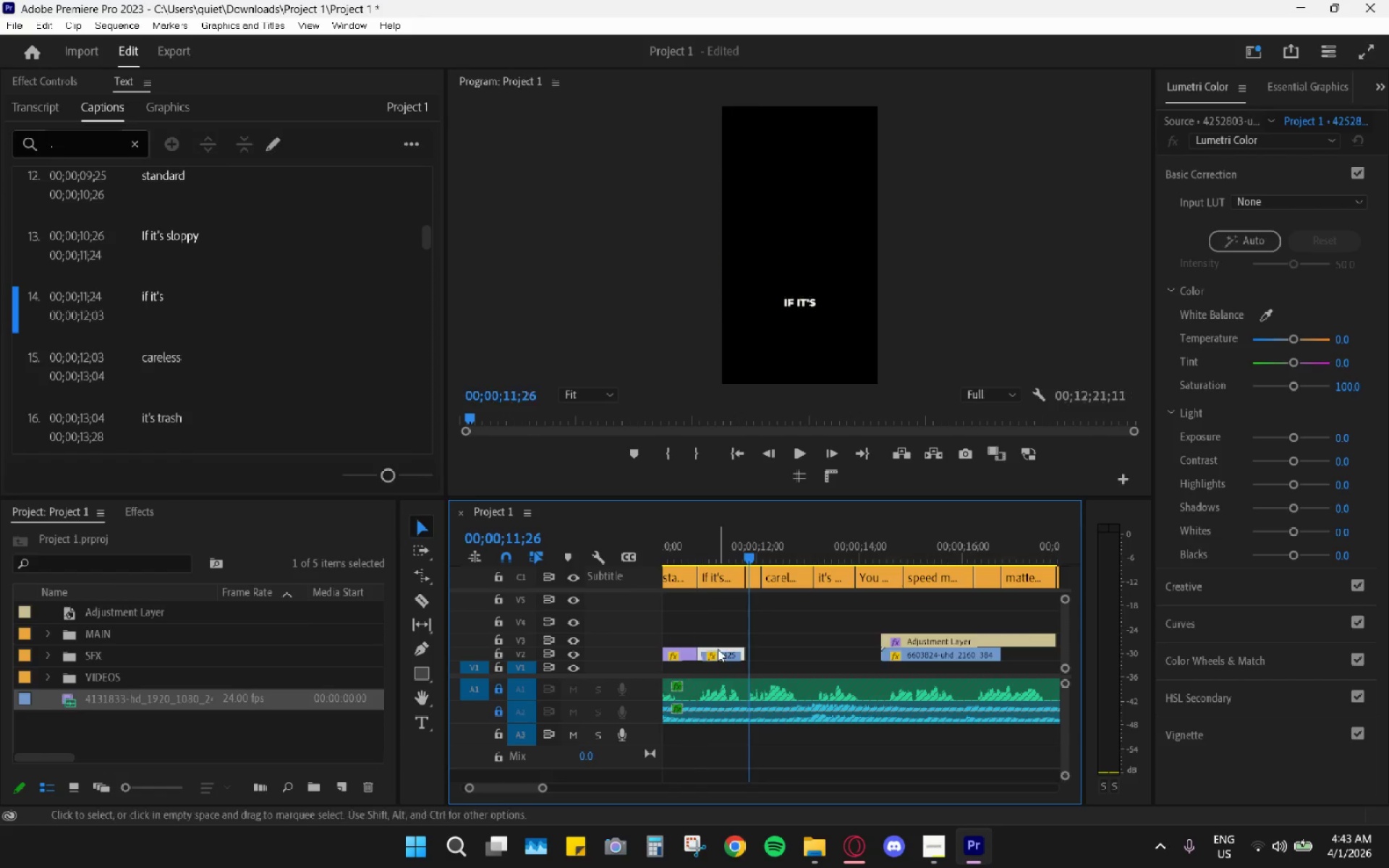 
scroll: coordinate [721, 646], scroll_direction: up, amount: 5.0
 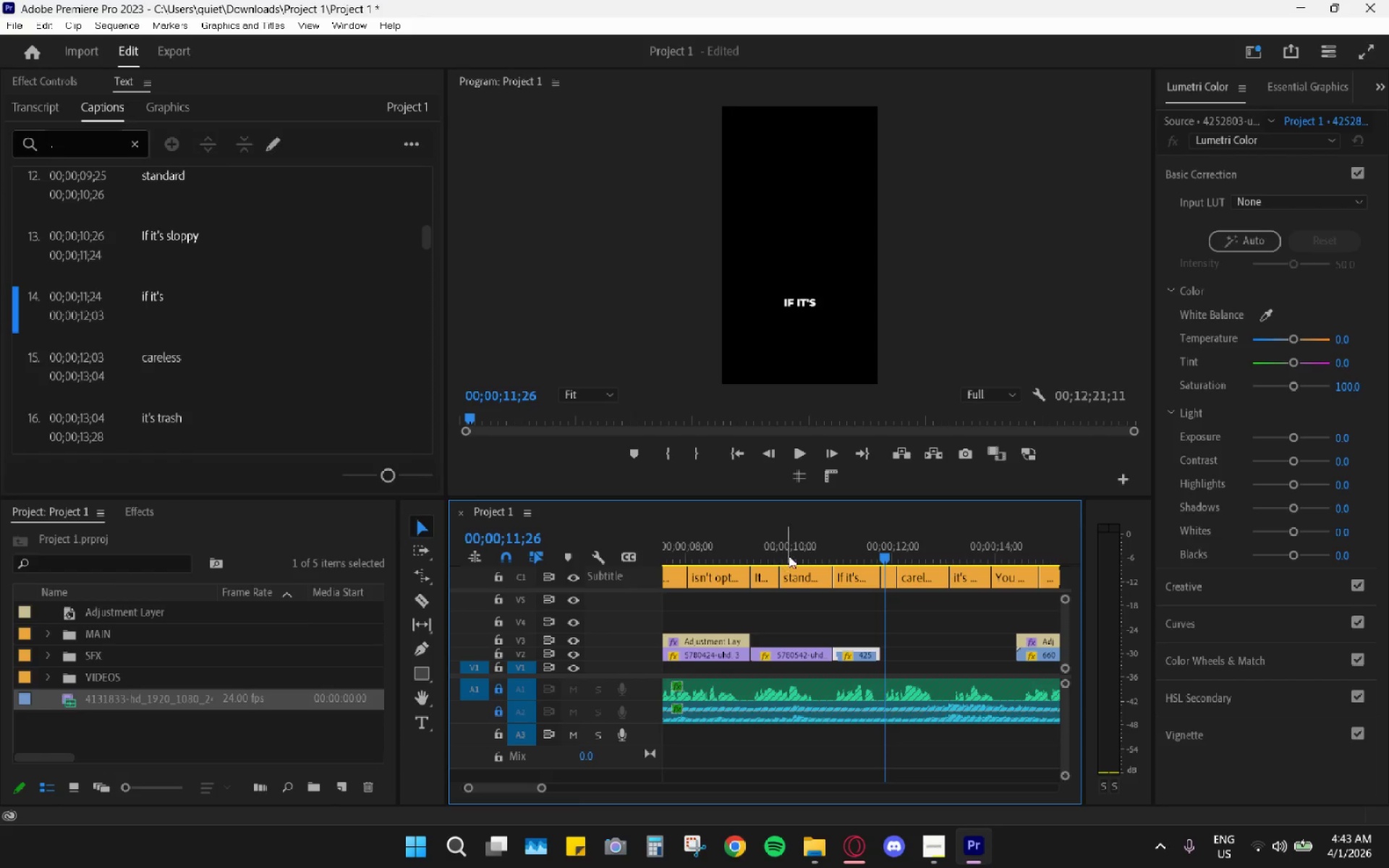 
left_click_drag(start_coordinate=[801, 552], to_coordinate=[747, 553])
 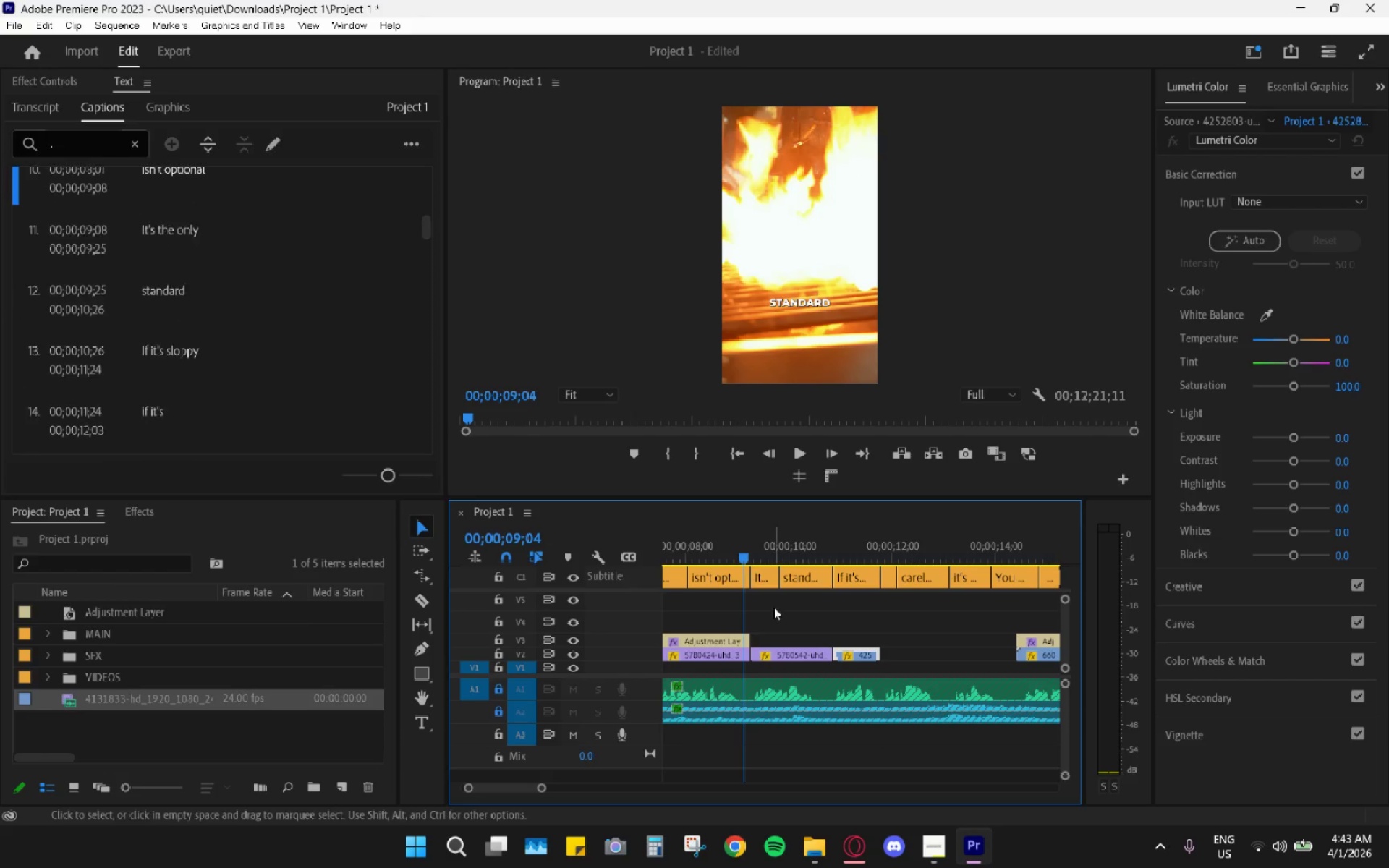 
hold_key(key=AltLeft, duration=0.7)
scroll: coordinate [781, 621], scroll_direction: down, amount: 7.0
 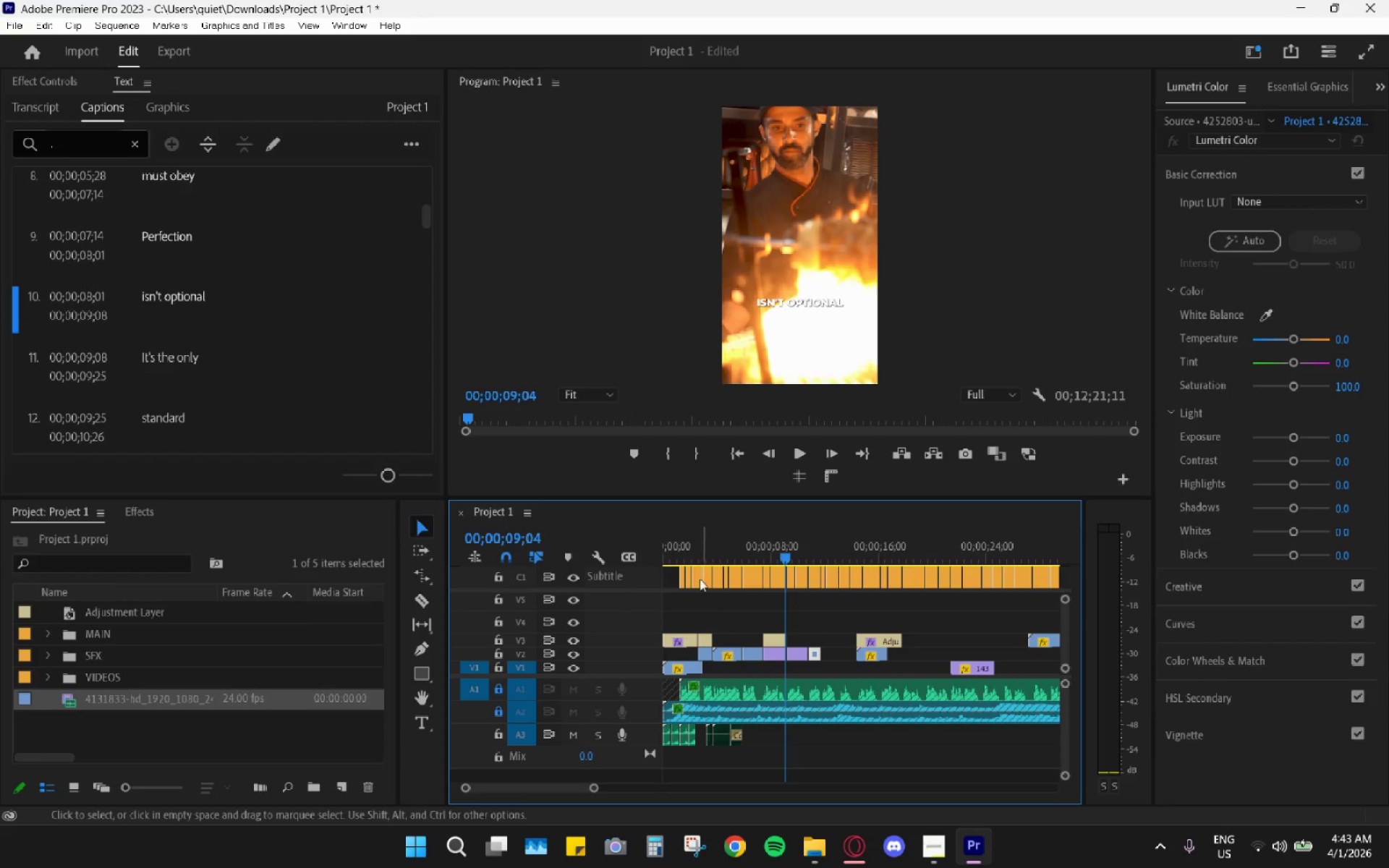 
left_click([690, 548])
 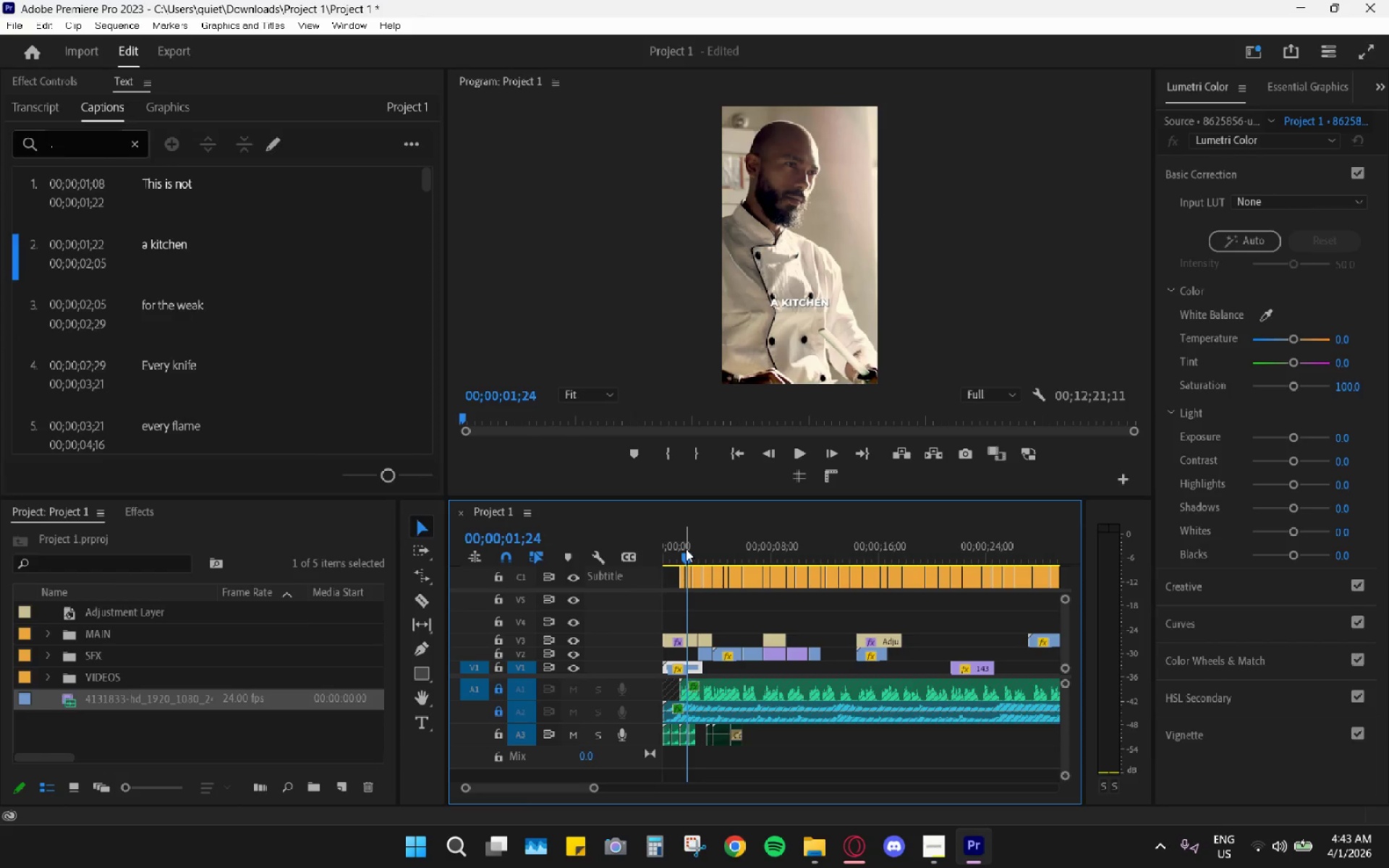 
key(Space)
 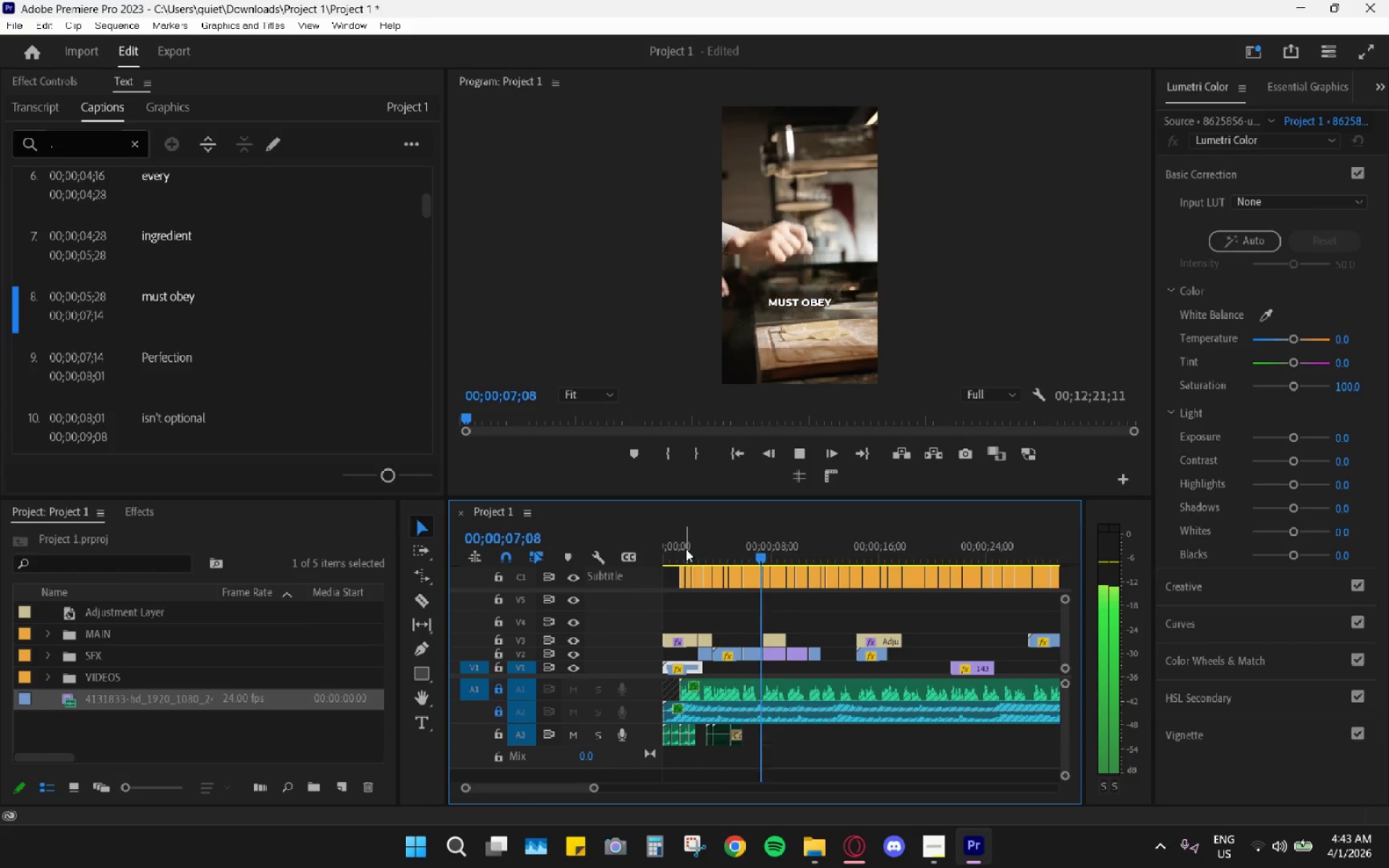 
wait(10.52)
 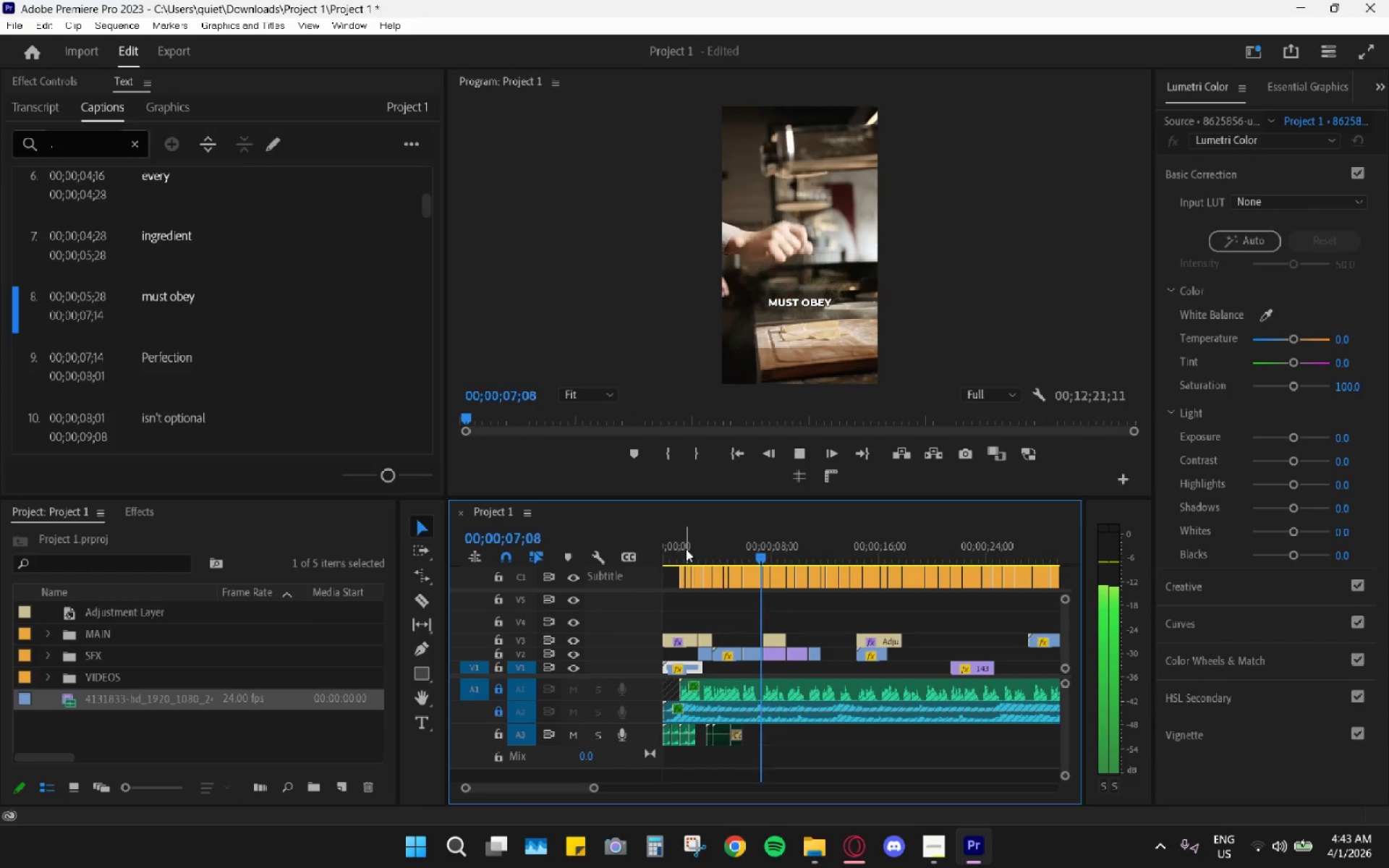 
key(Space)
 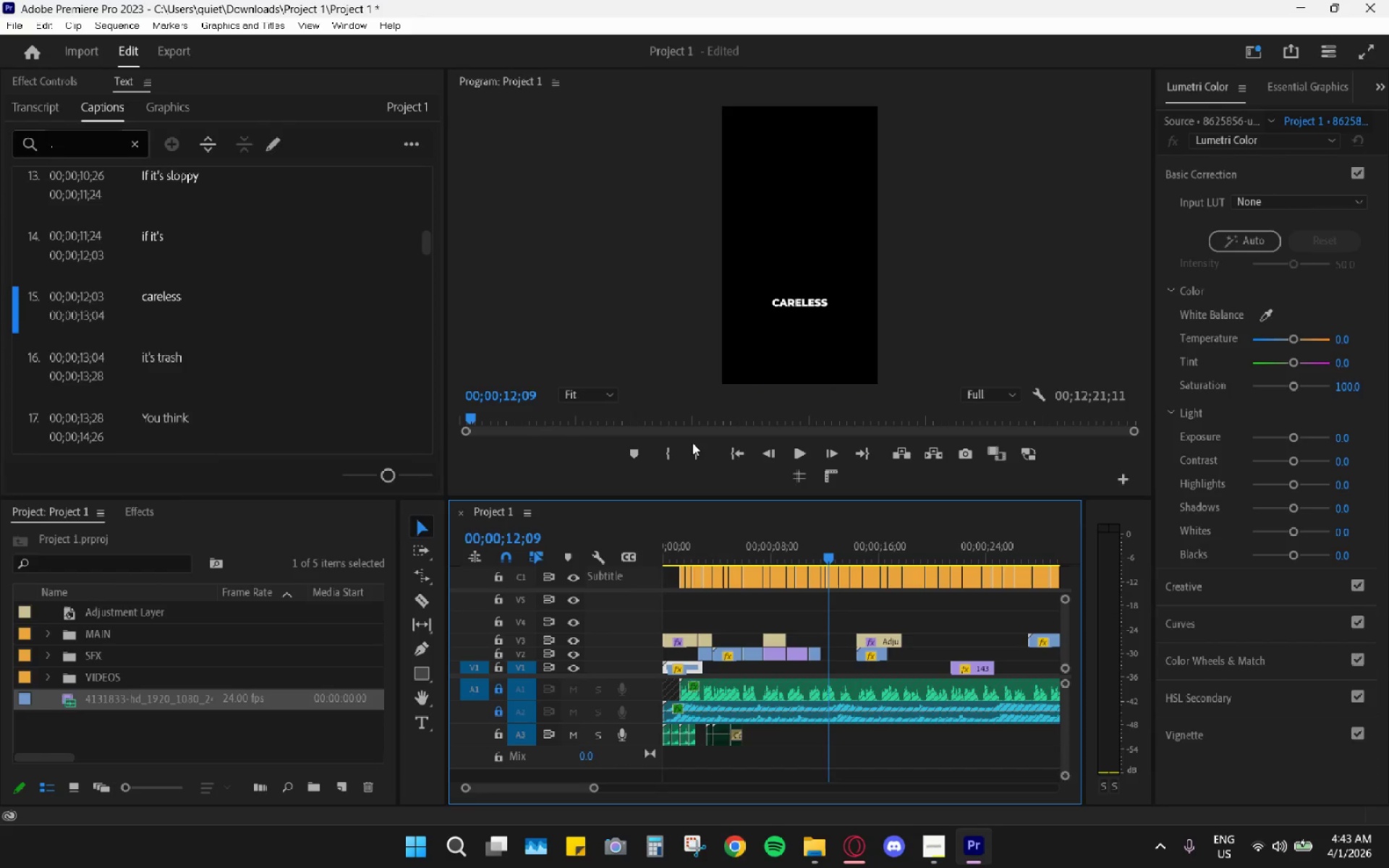 
hold_key(key=AltLeft, duration=0.89)
scroll: coordinate [965, 608], scroll_direction: down, amount: 16.0
 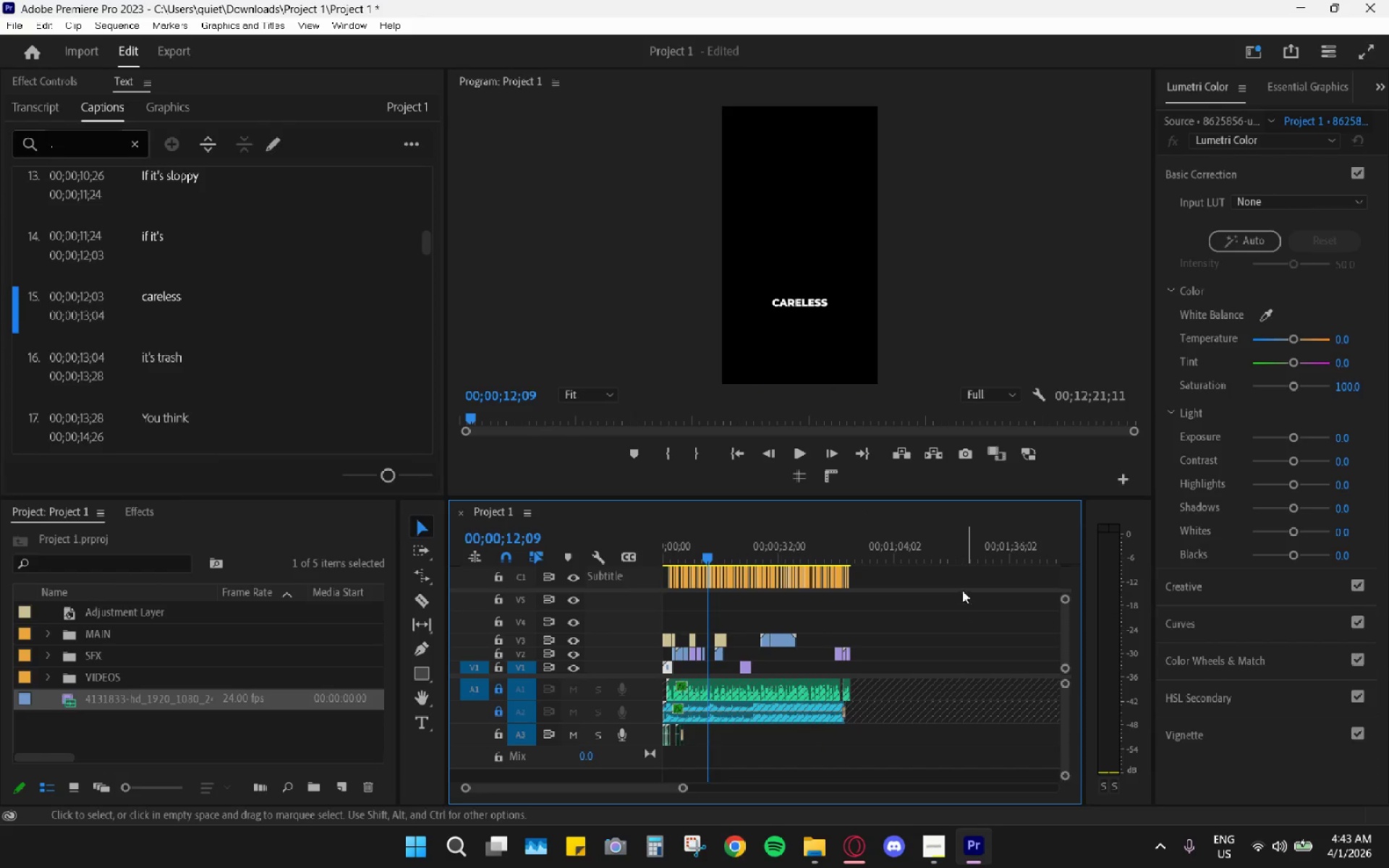 
hold_key(key=AltLeft, duration=0.47)
scroll: coordinate [954, 582], scroll_direction: down, amount: 39.0
 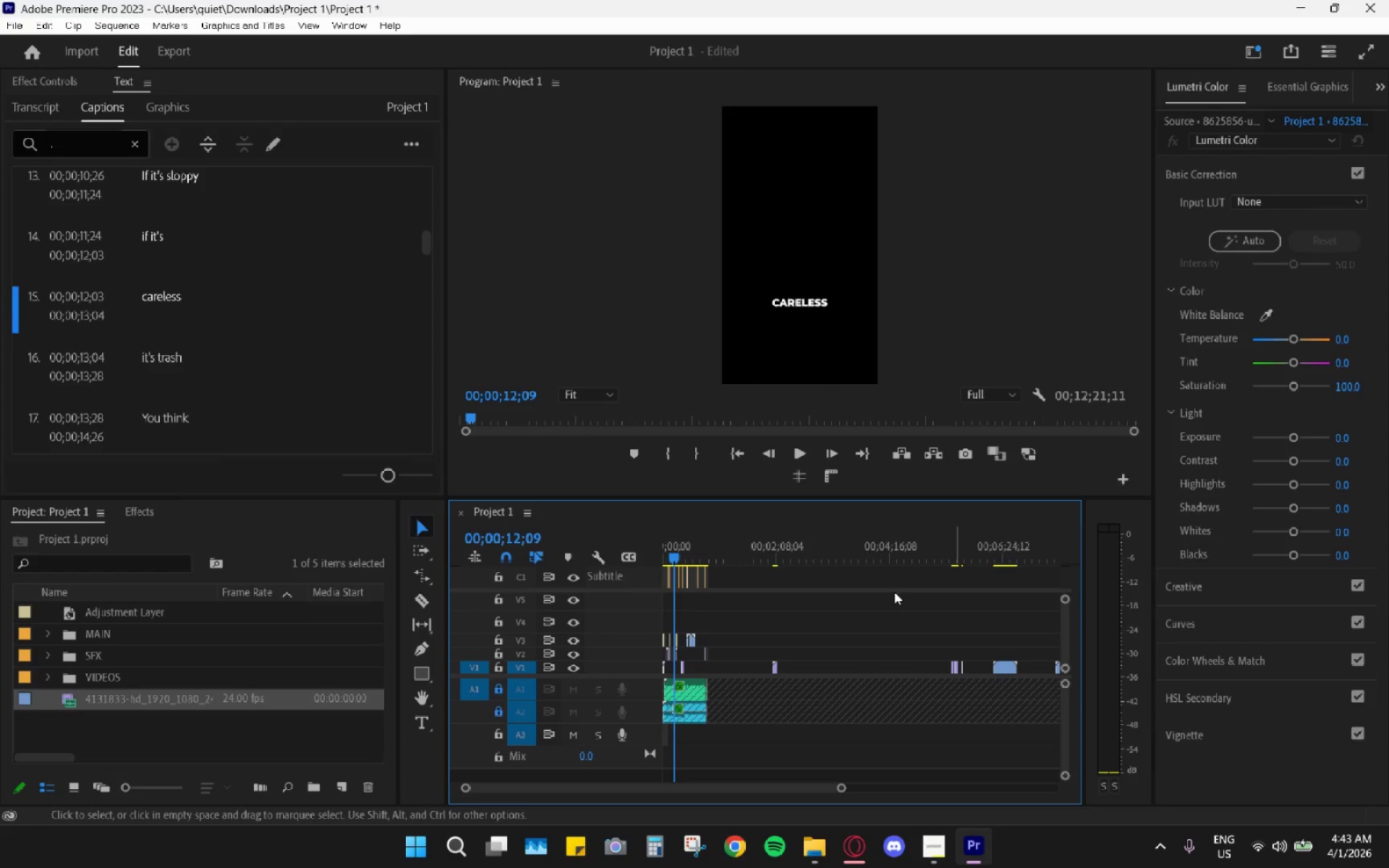 
left_click([843, 655])
 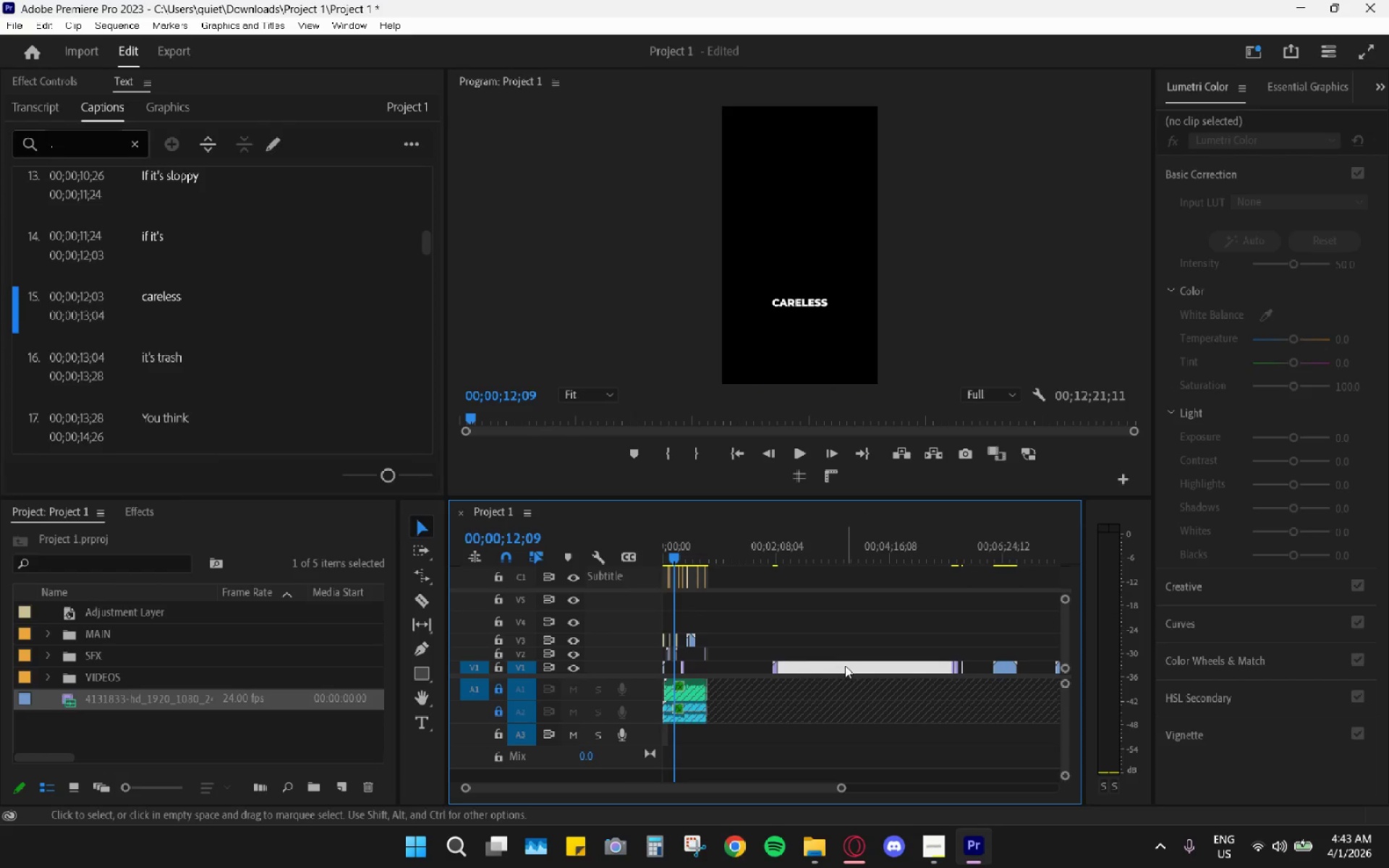 
key(H)
 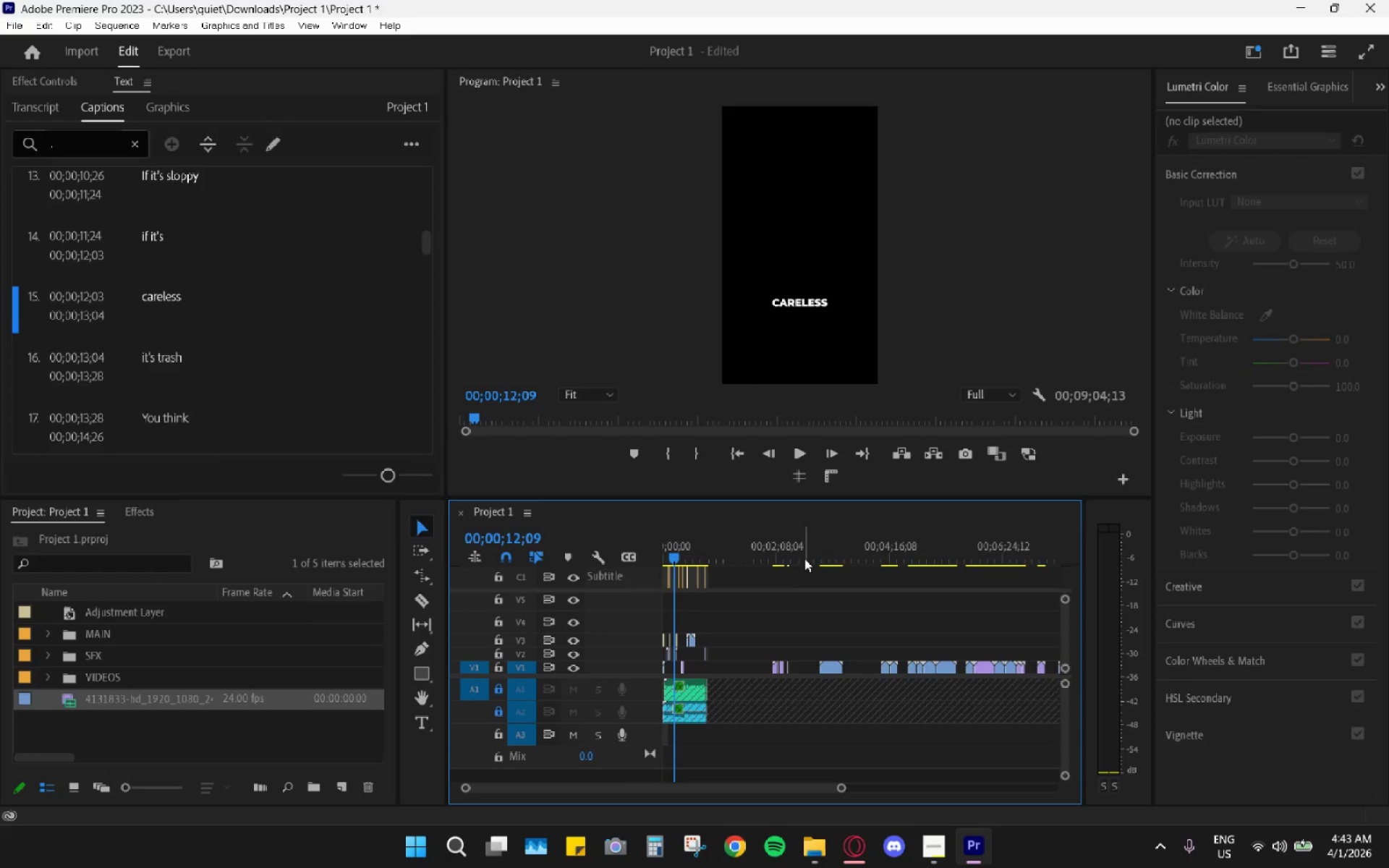 
left_click_drag(start_coordinate=[796, 551], to_coordinate=[971, 623])
 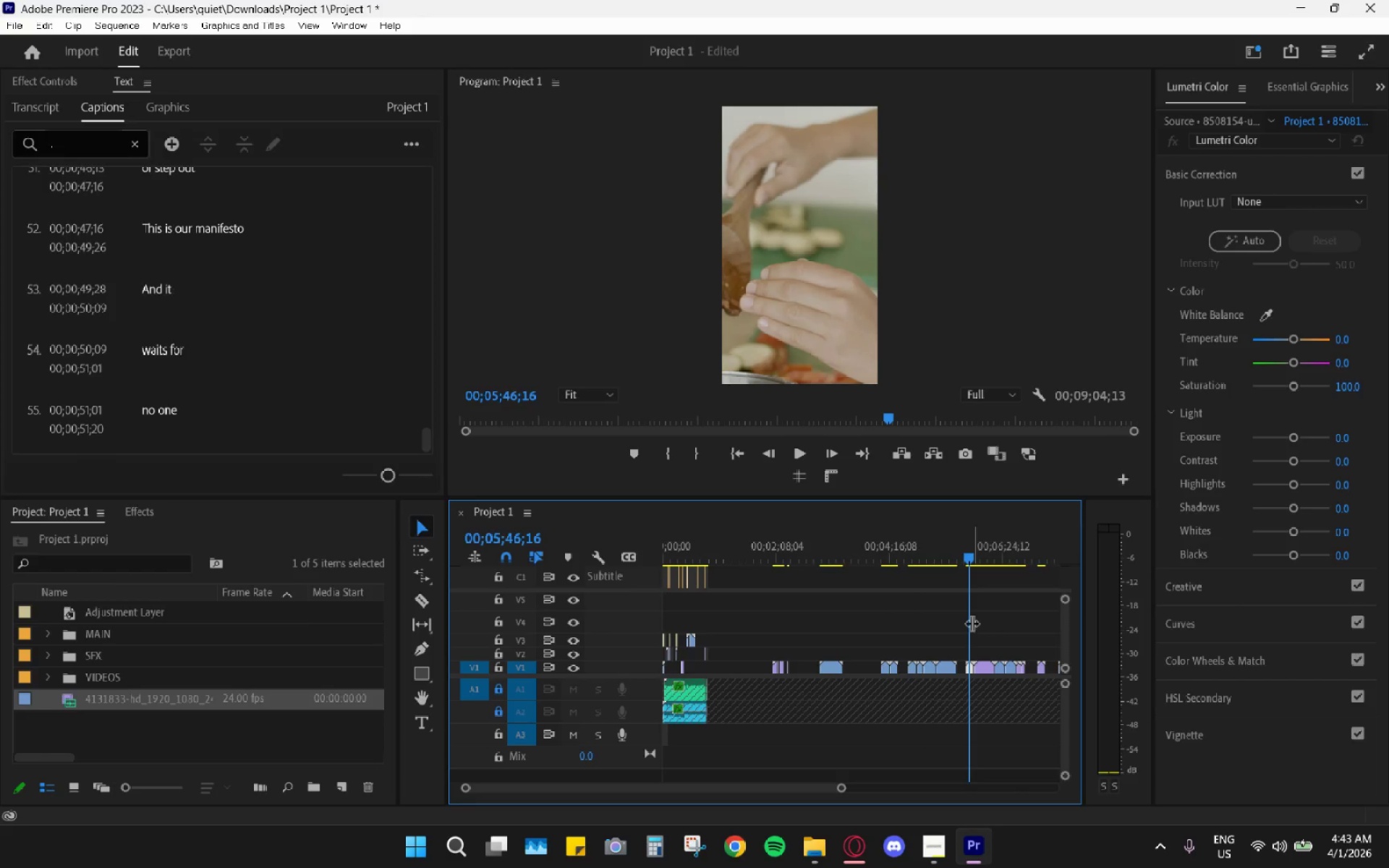 
key(Space)
 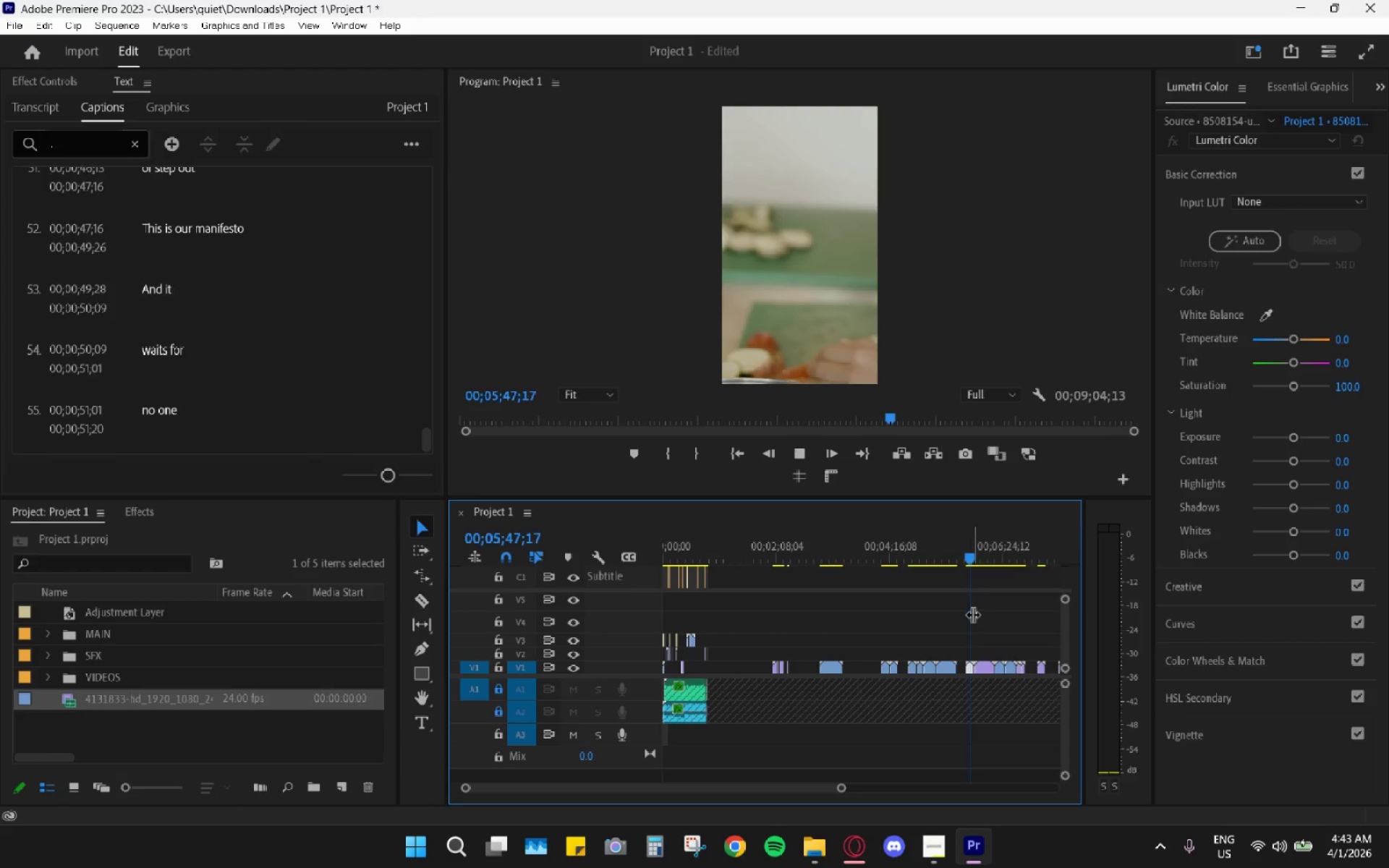 
key(Space)
 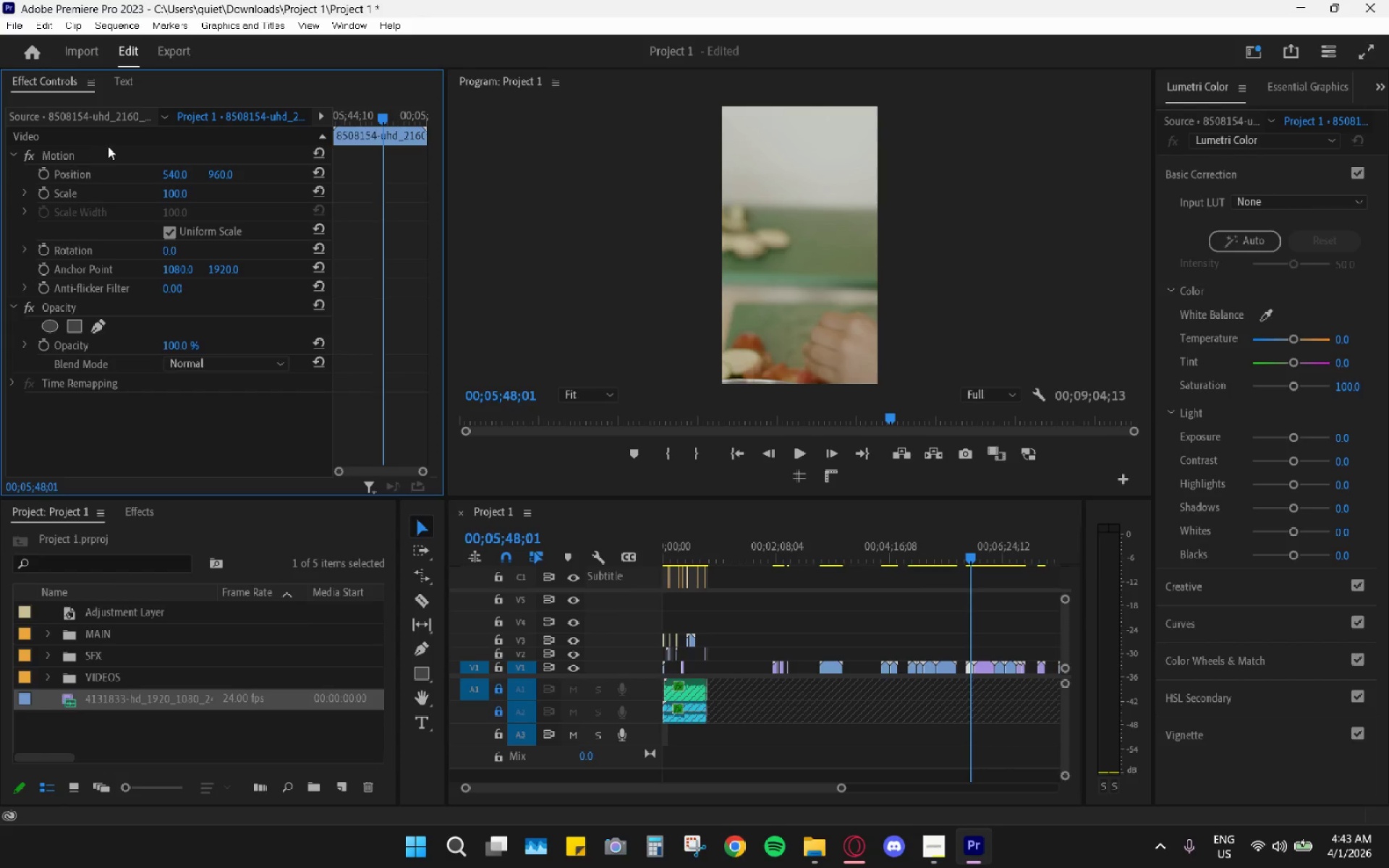 
left_click([180, 193])
 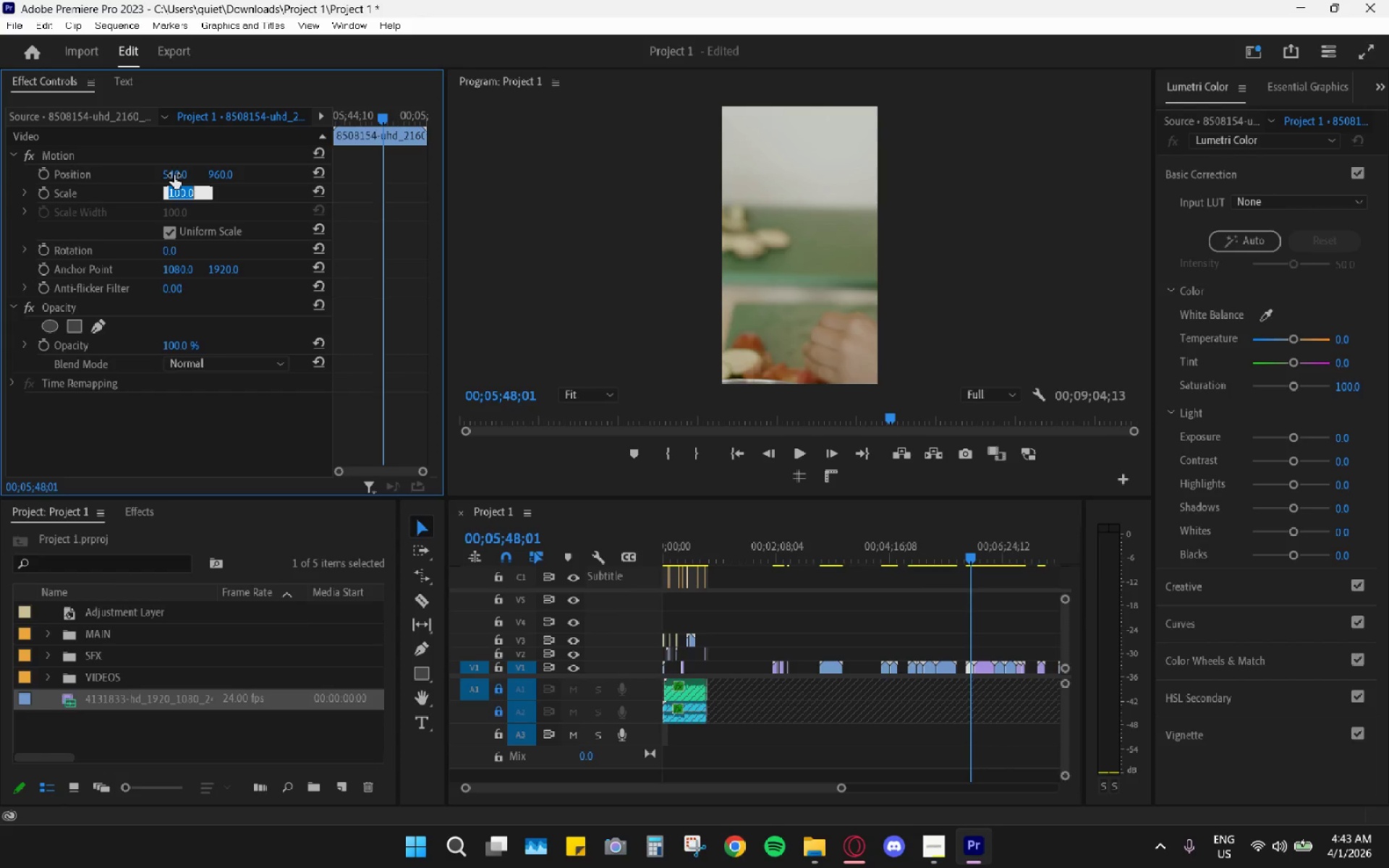 
key(Numpad5)
 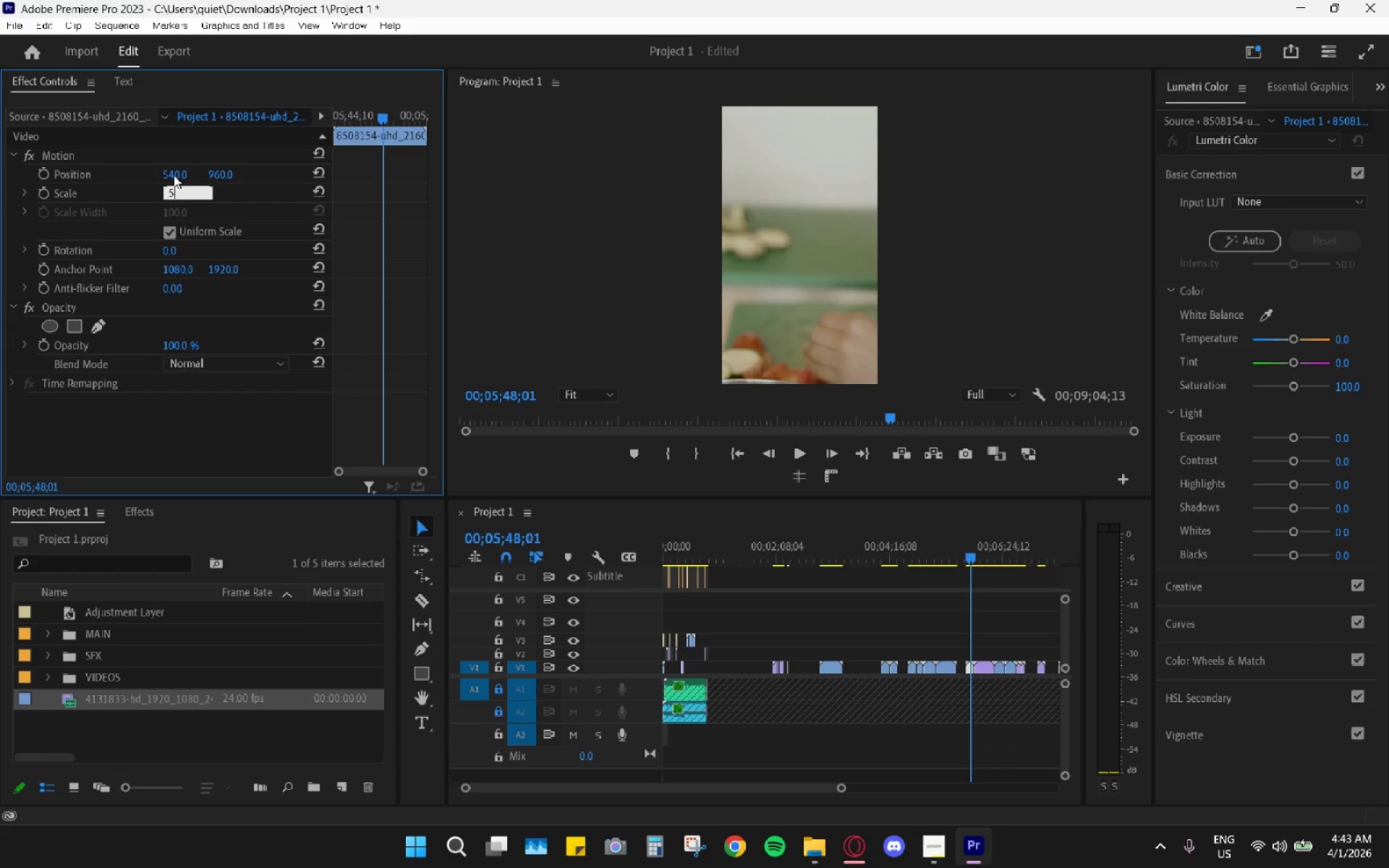 
key(Numpad0)
 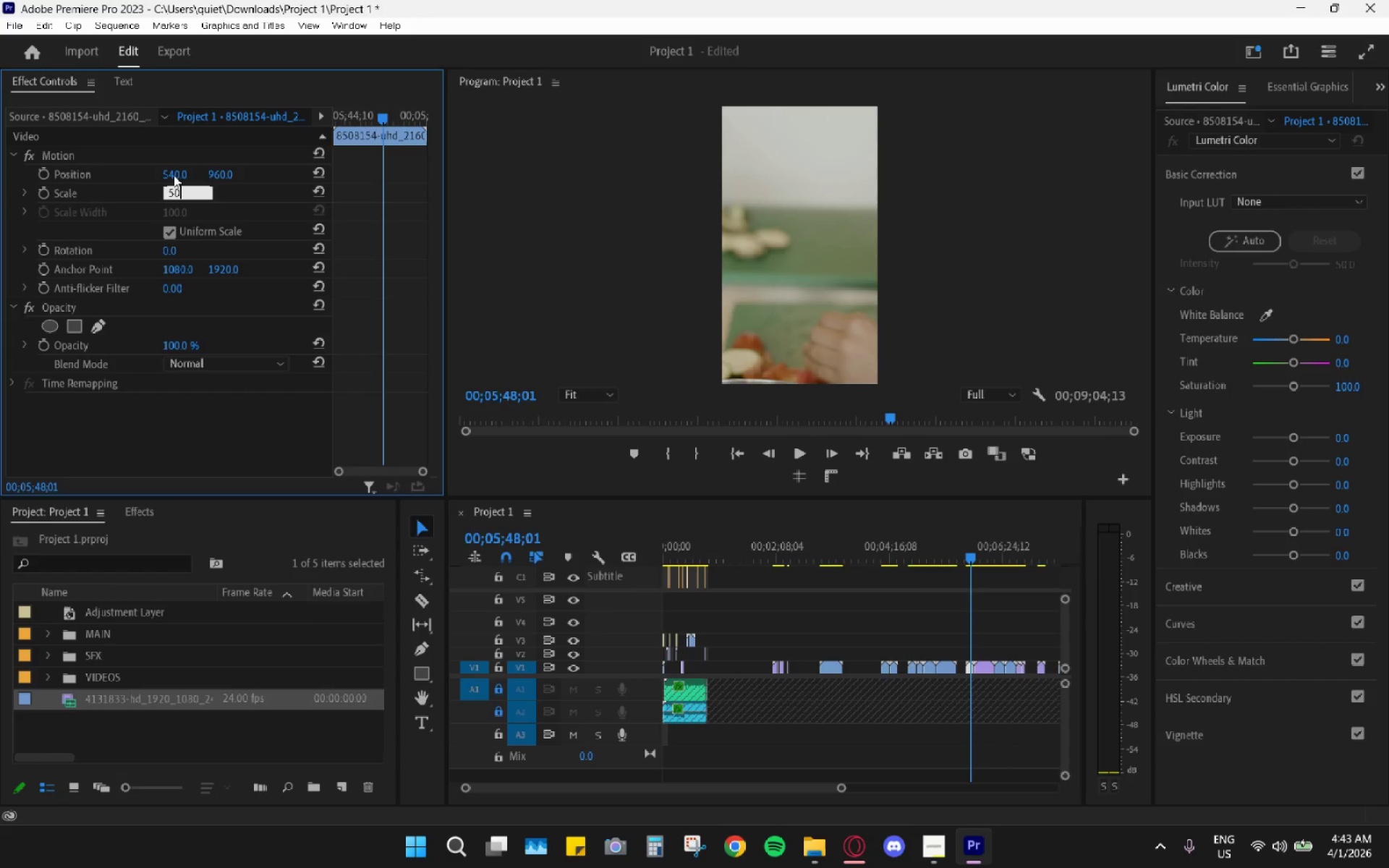 
key(Enter)
 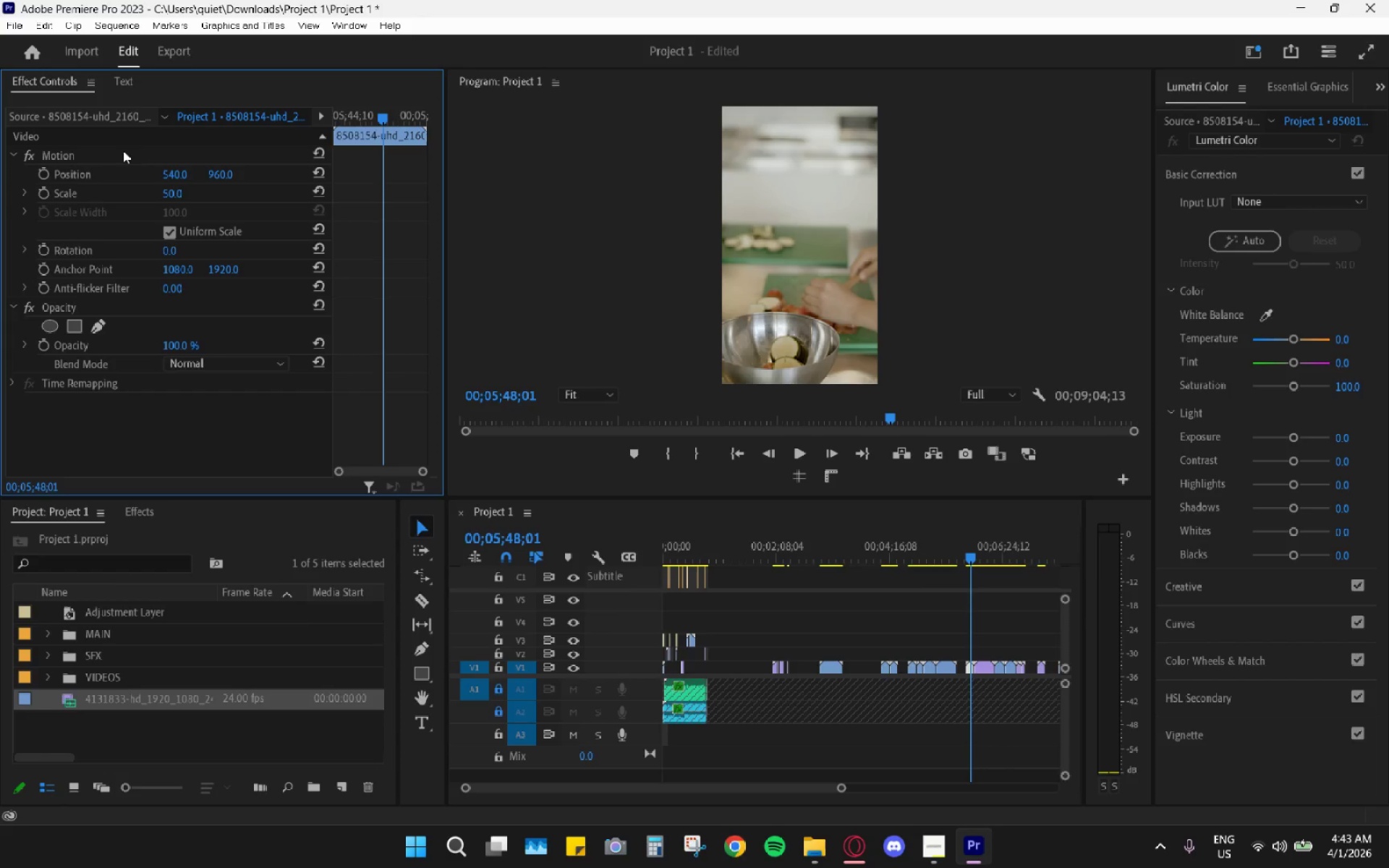 
key(Space)
 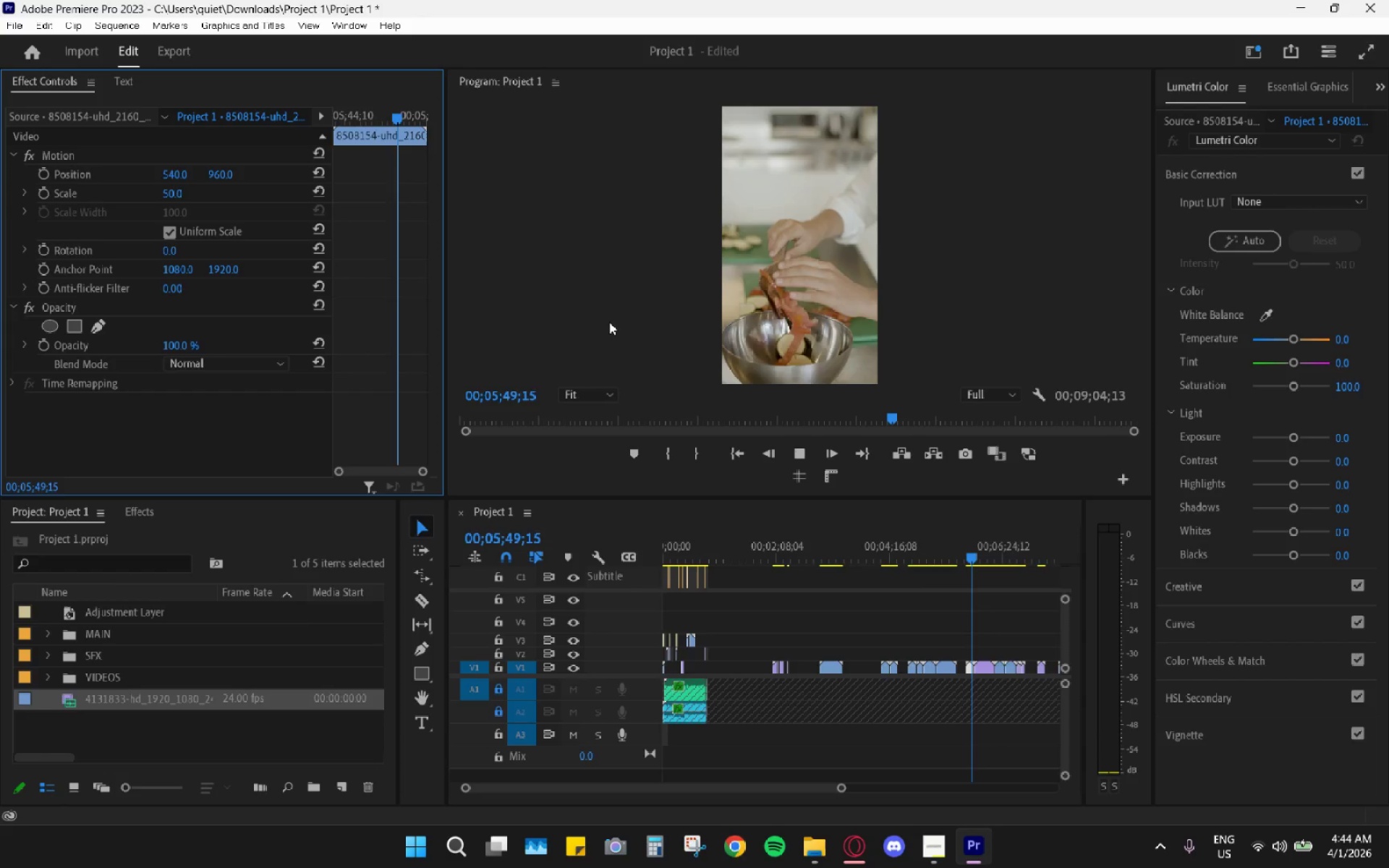 
key(Space)
 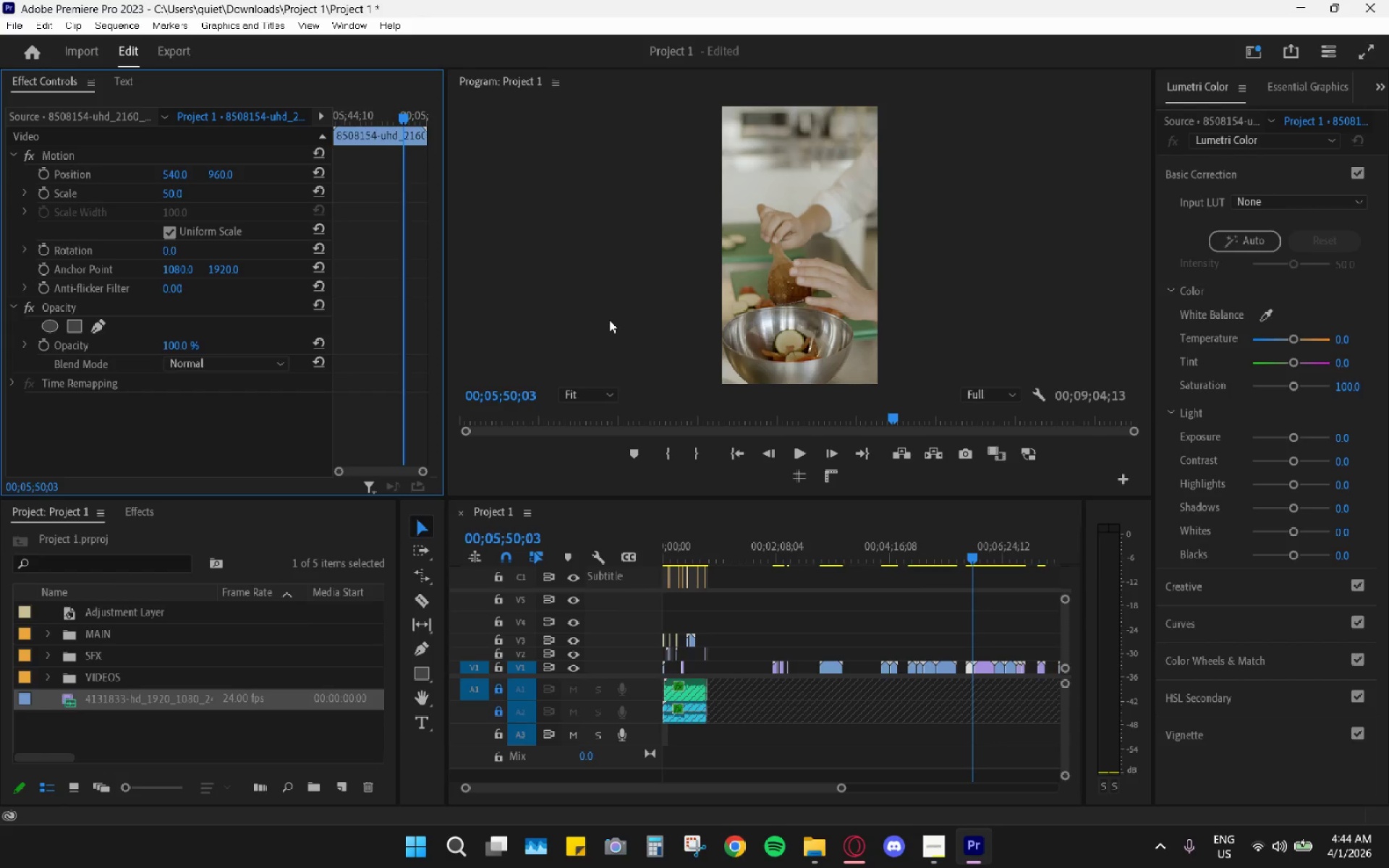 
key(Space)
 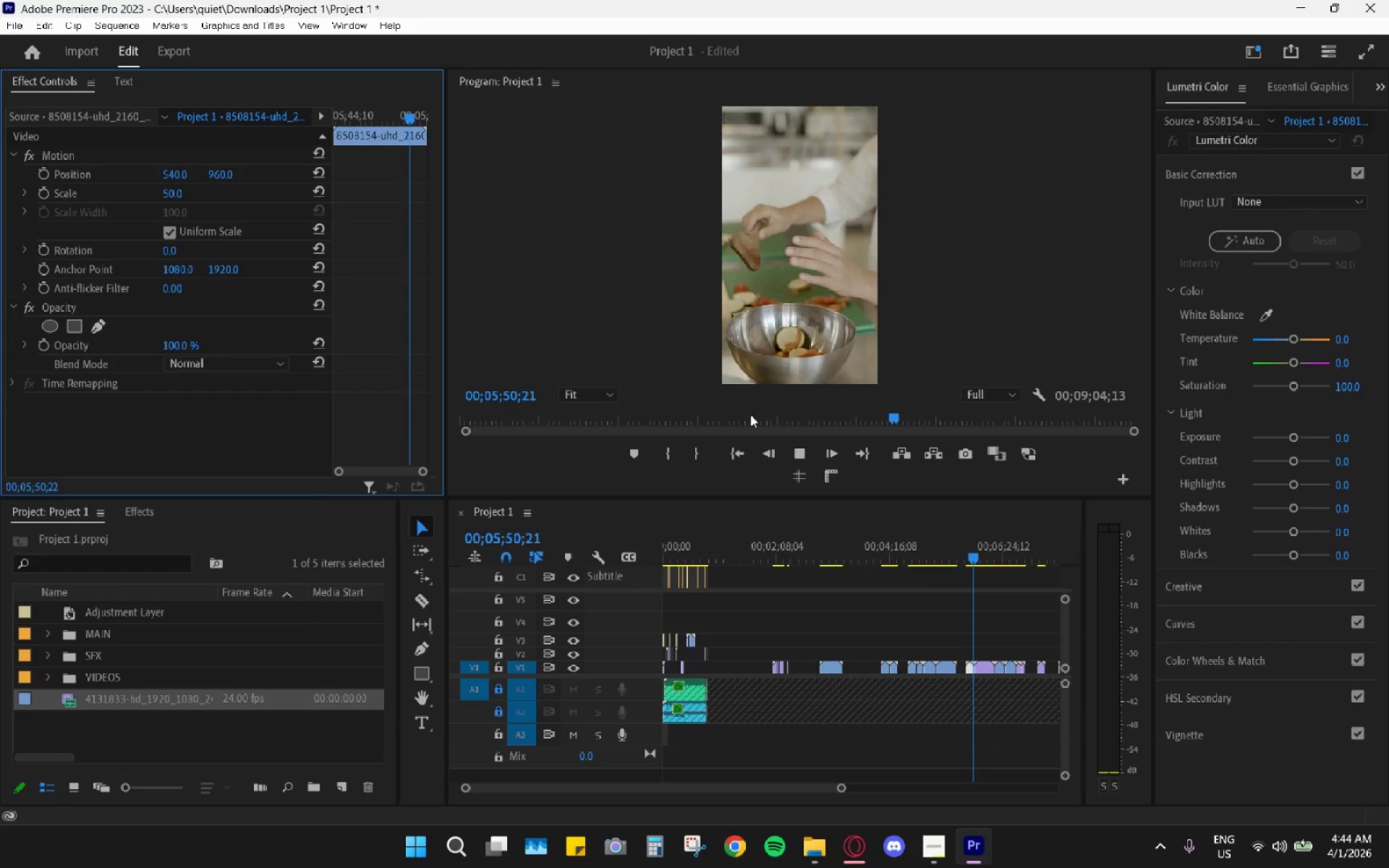 
key(Space)
 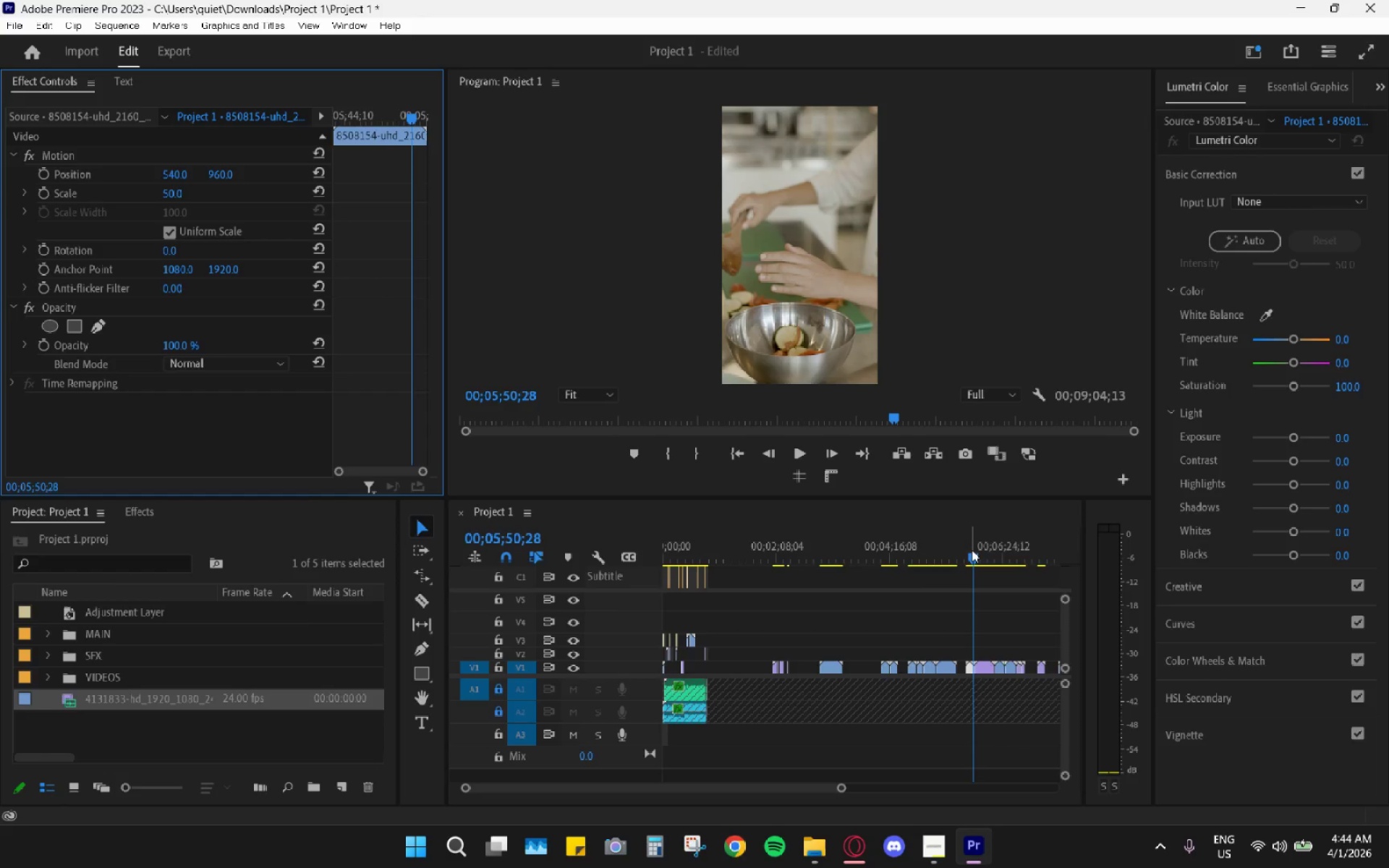 
left_click_drag(start_coordinate=[975, 550], to_coordinate=[1011, 573])
 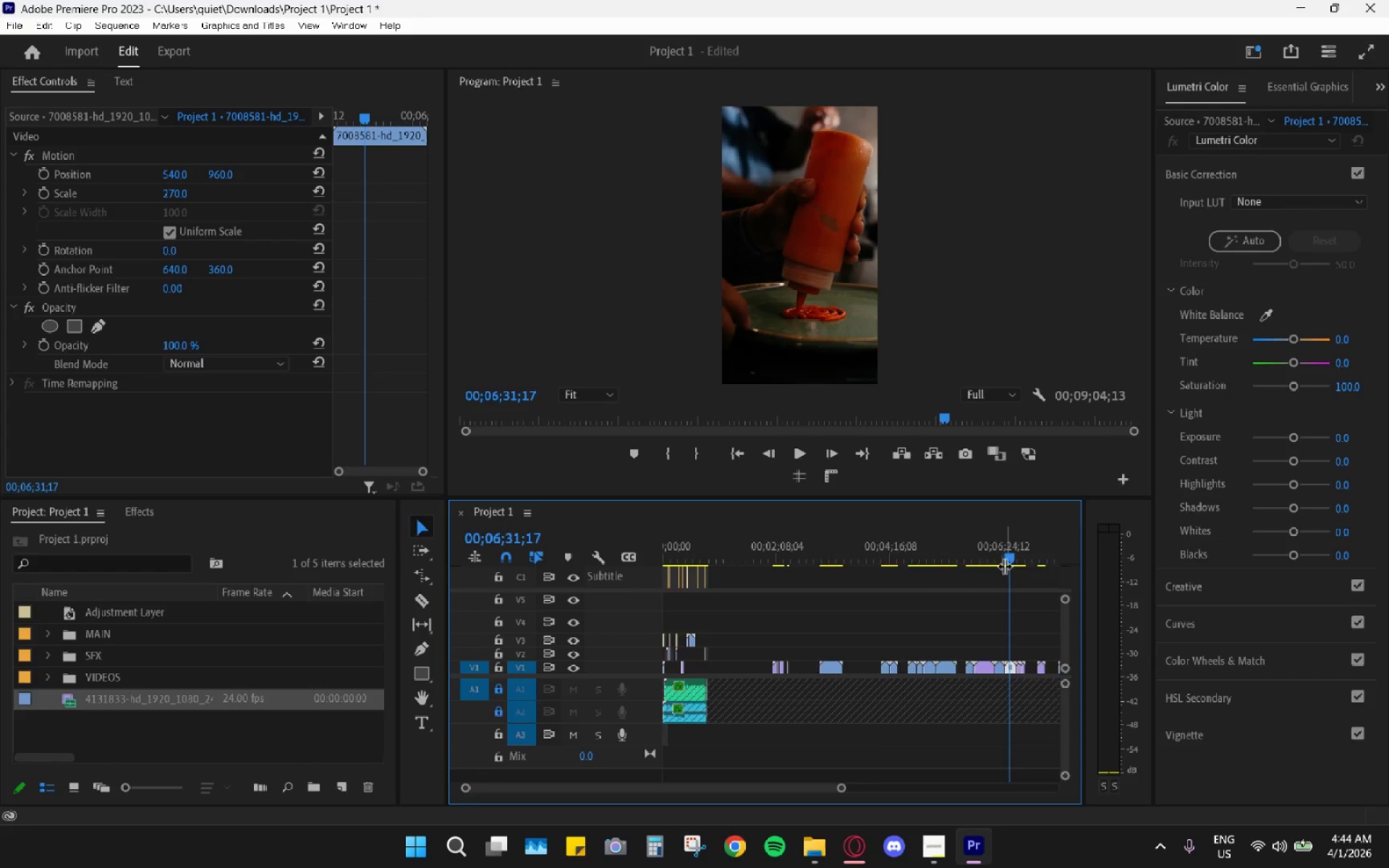 
key(Space)
 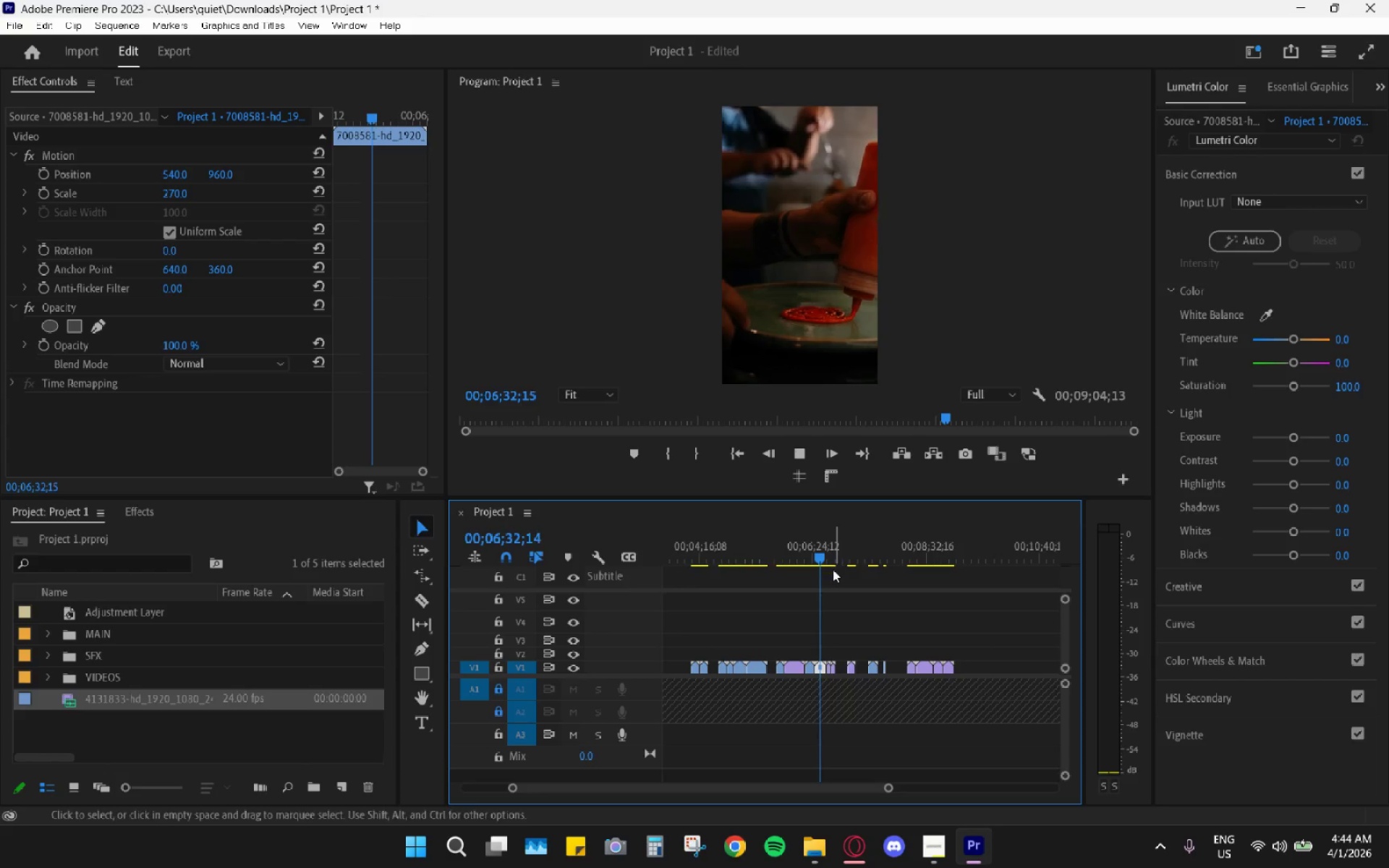 
scroll: coordinate [971, 577], scroll_direction: down, amount: 7.0
 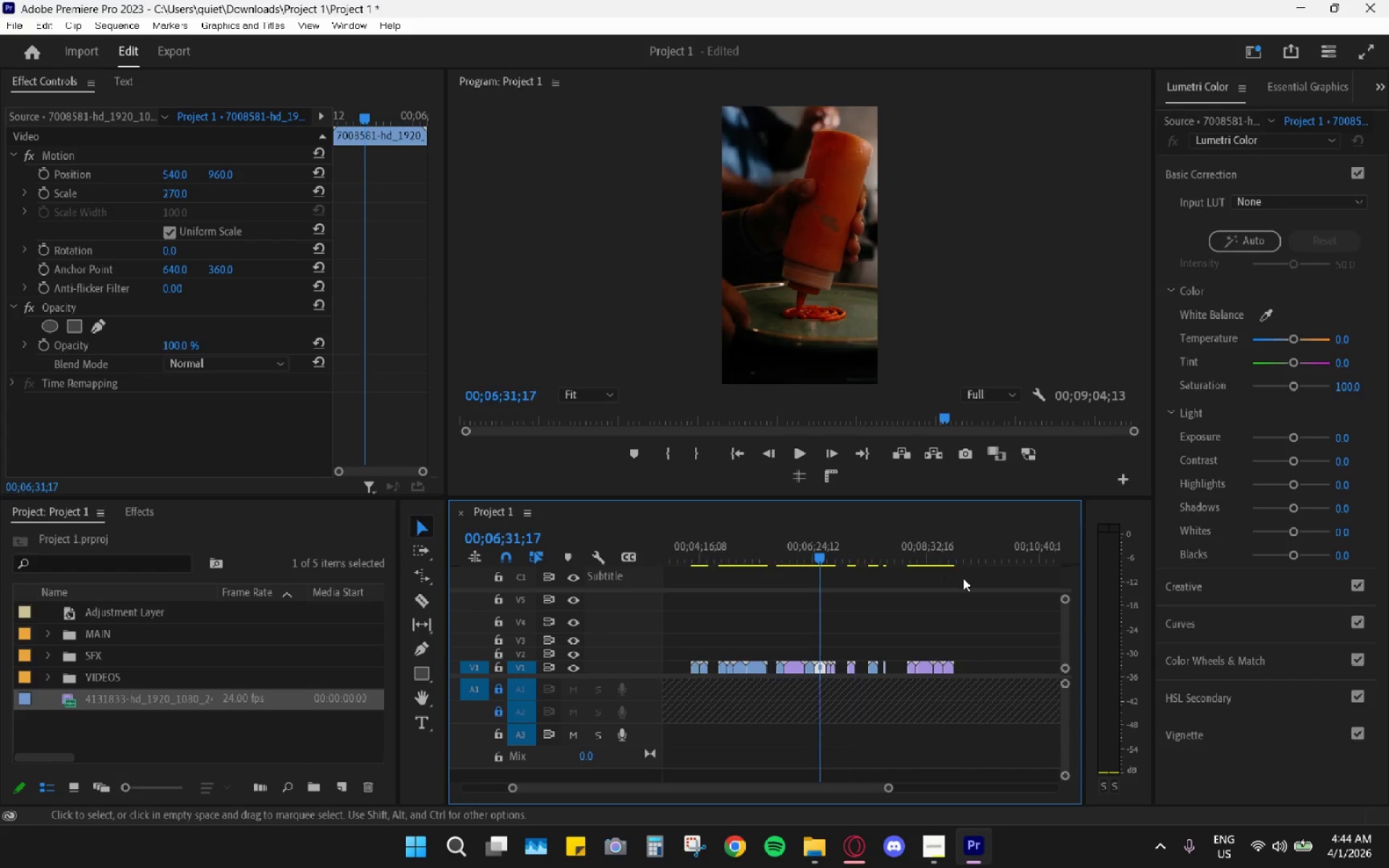 
key(Space)
 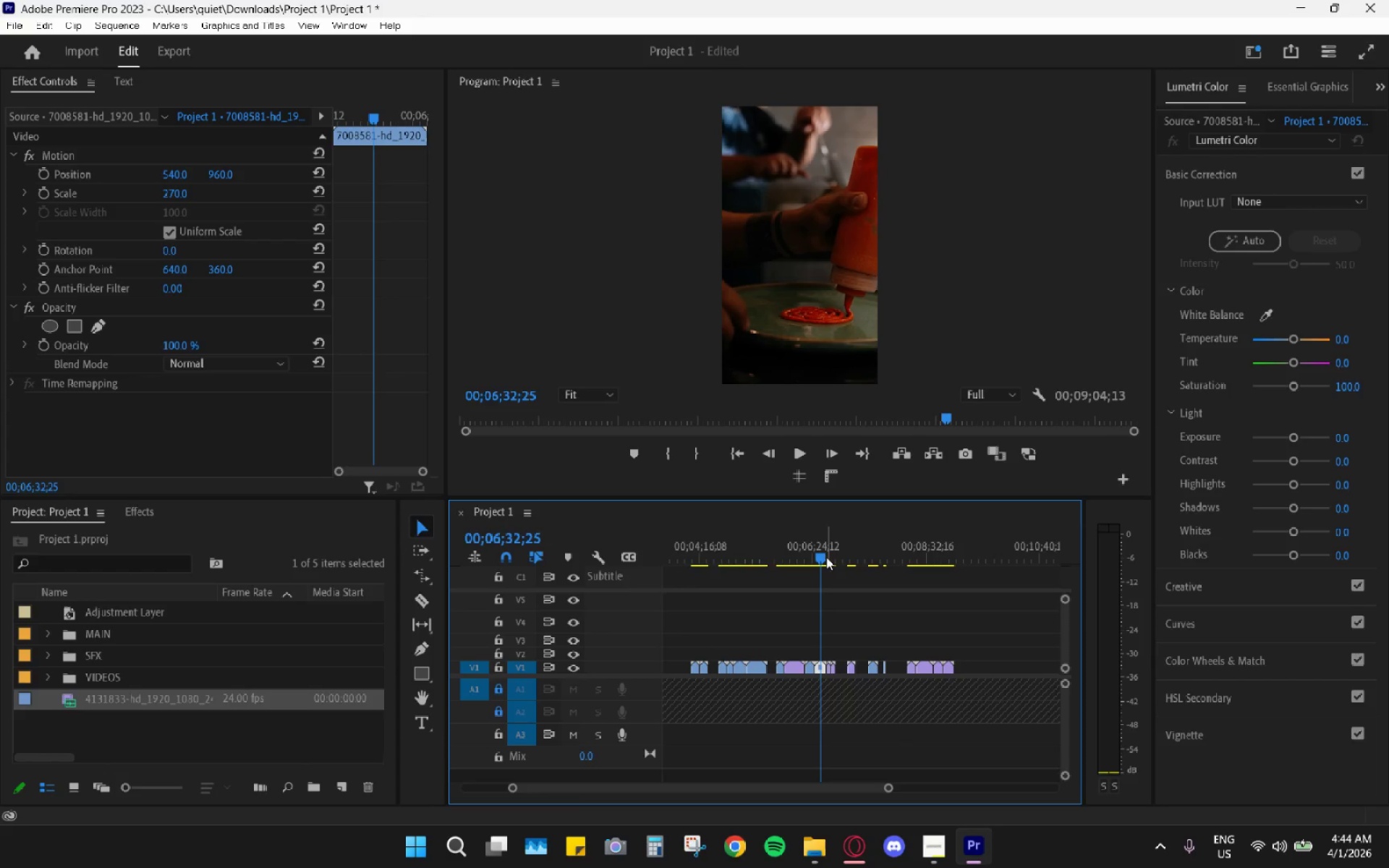 
left_click_drag(start_coordinate=[823, 555], to_coordinate=[835, 561])
 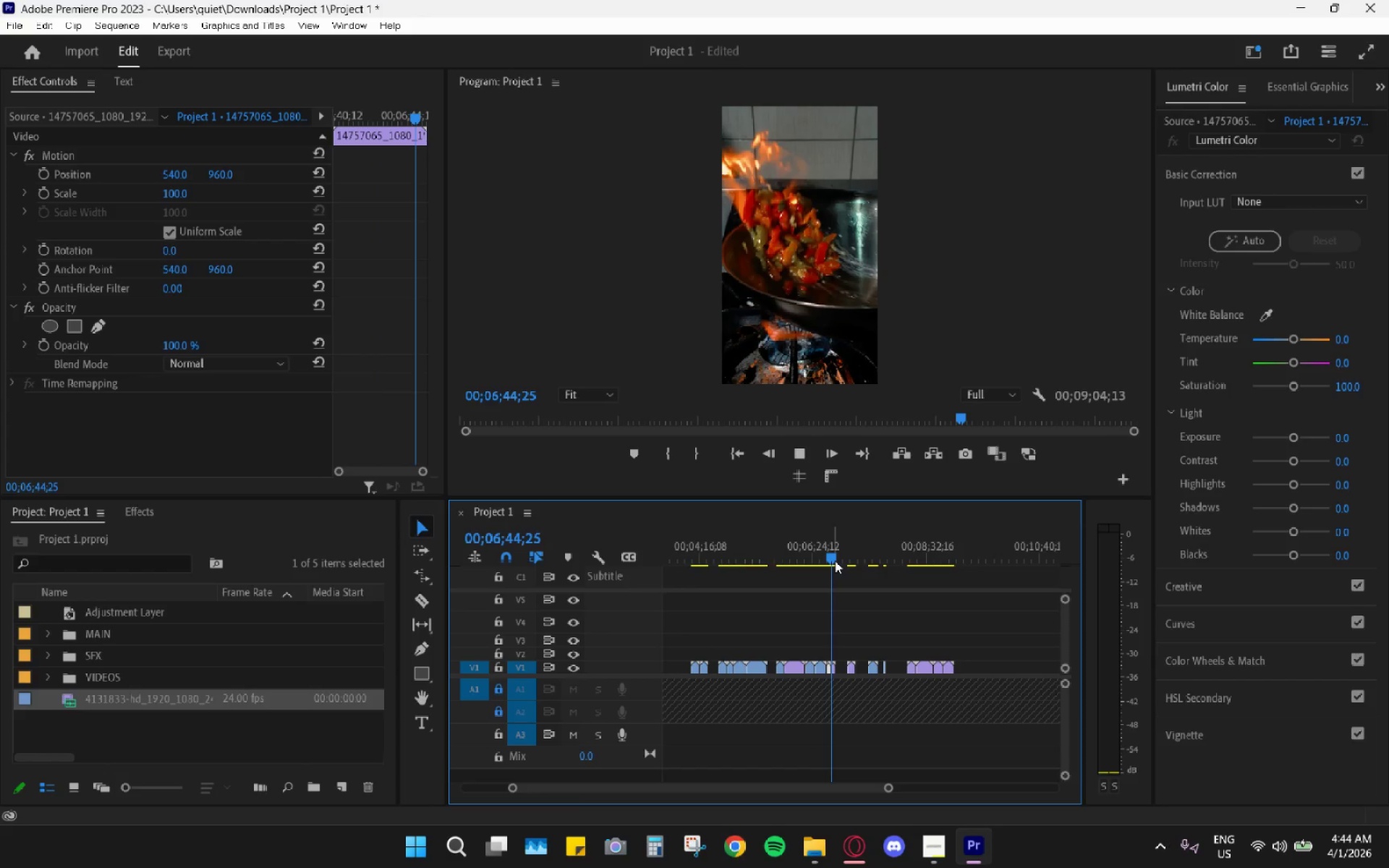 
key(Space)
 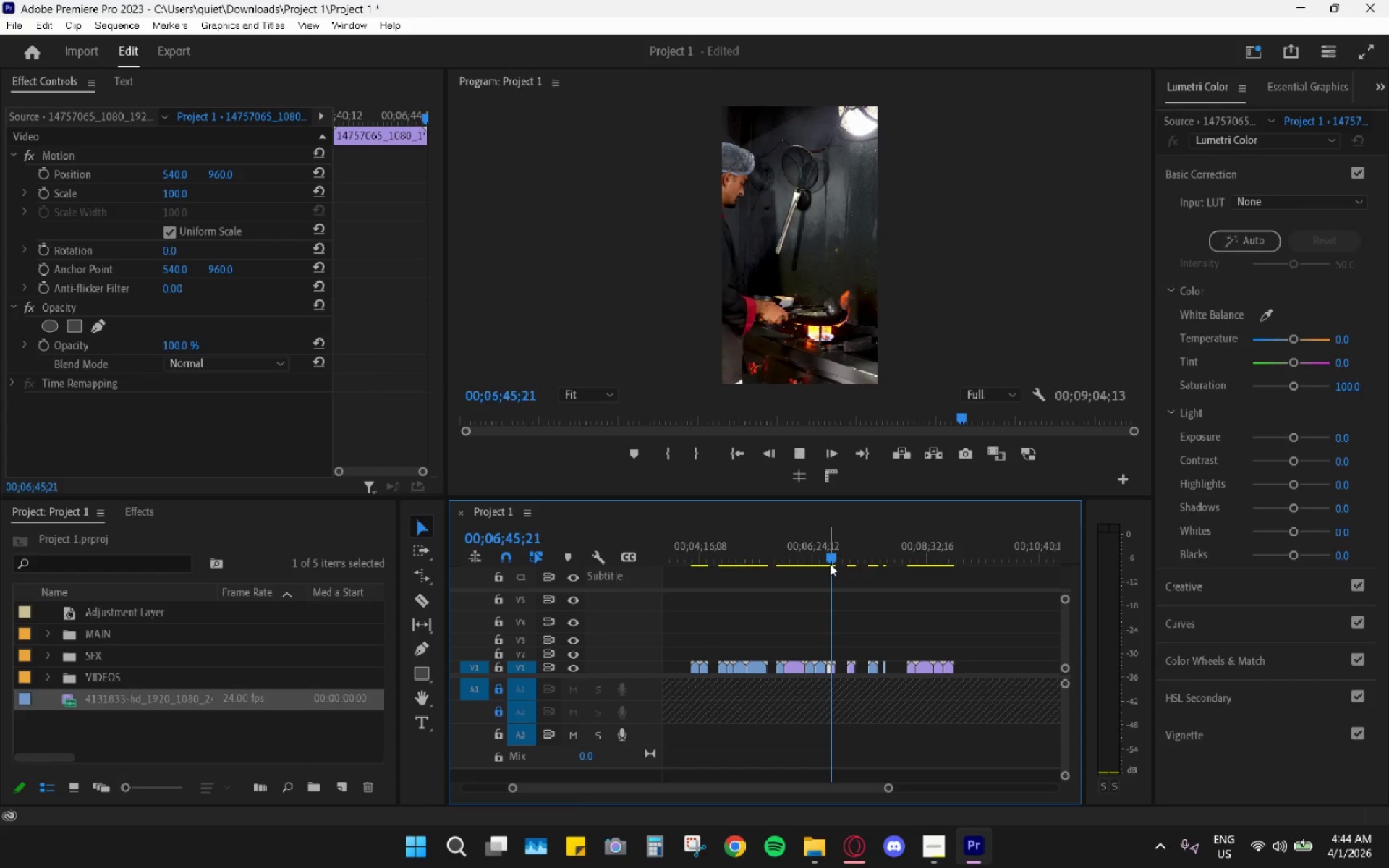 
key(Space)
 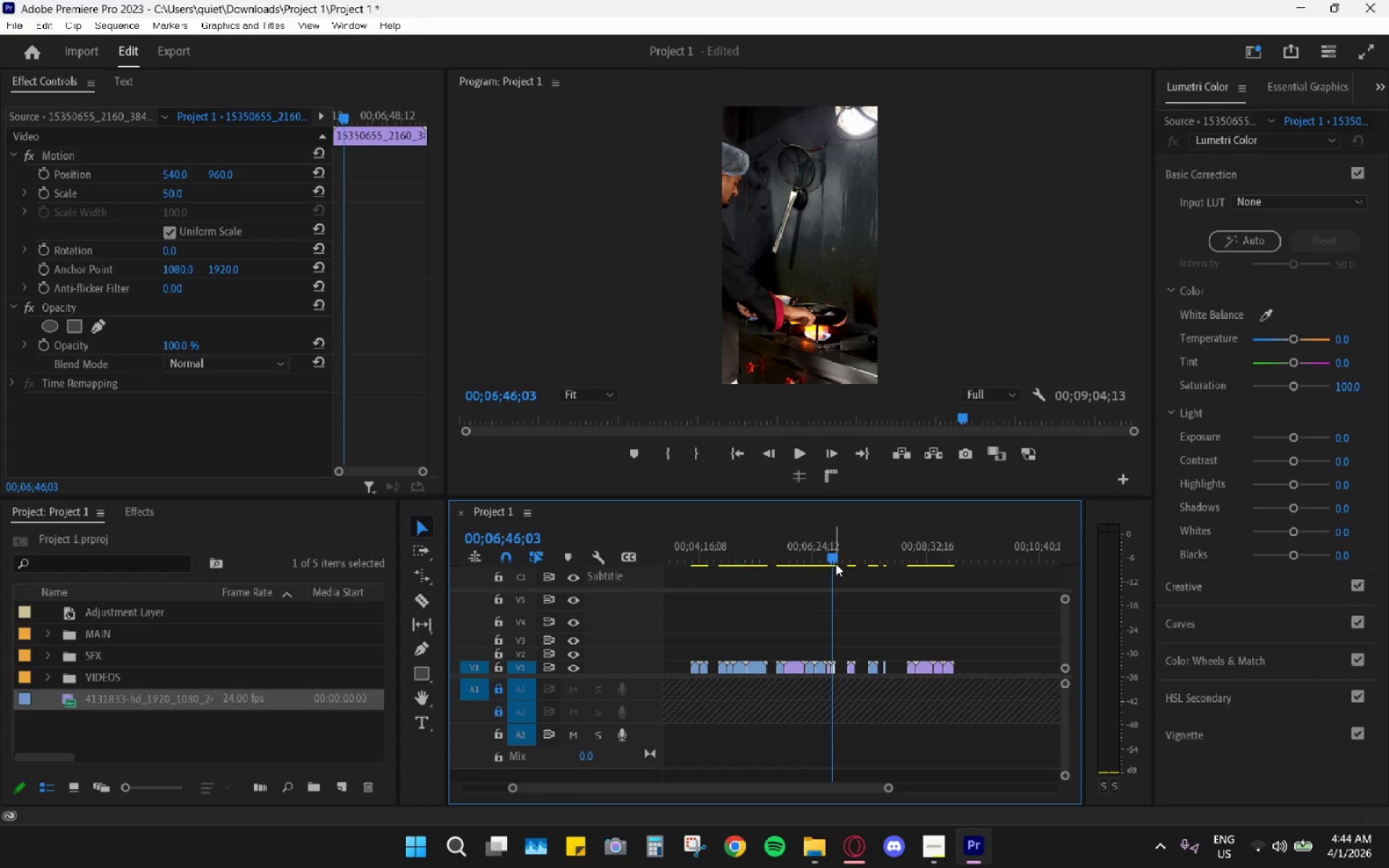 
left_click_drag(start_coordinate=[836, 563], to_coordinate=[854, 572])
 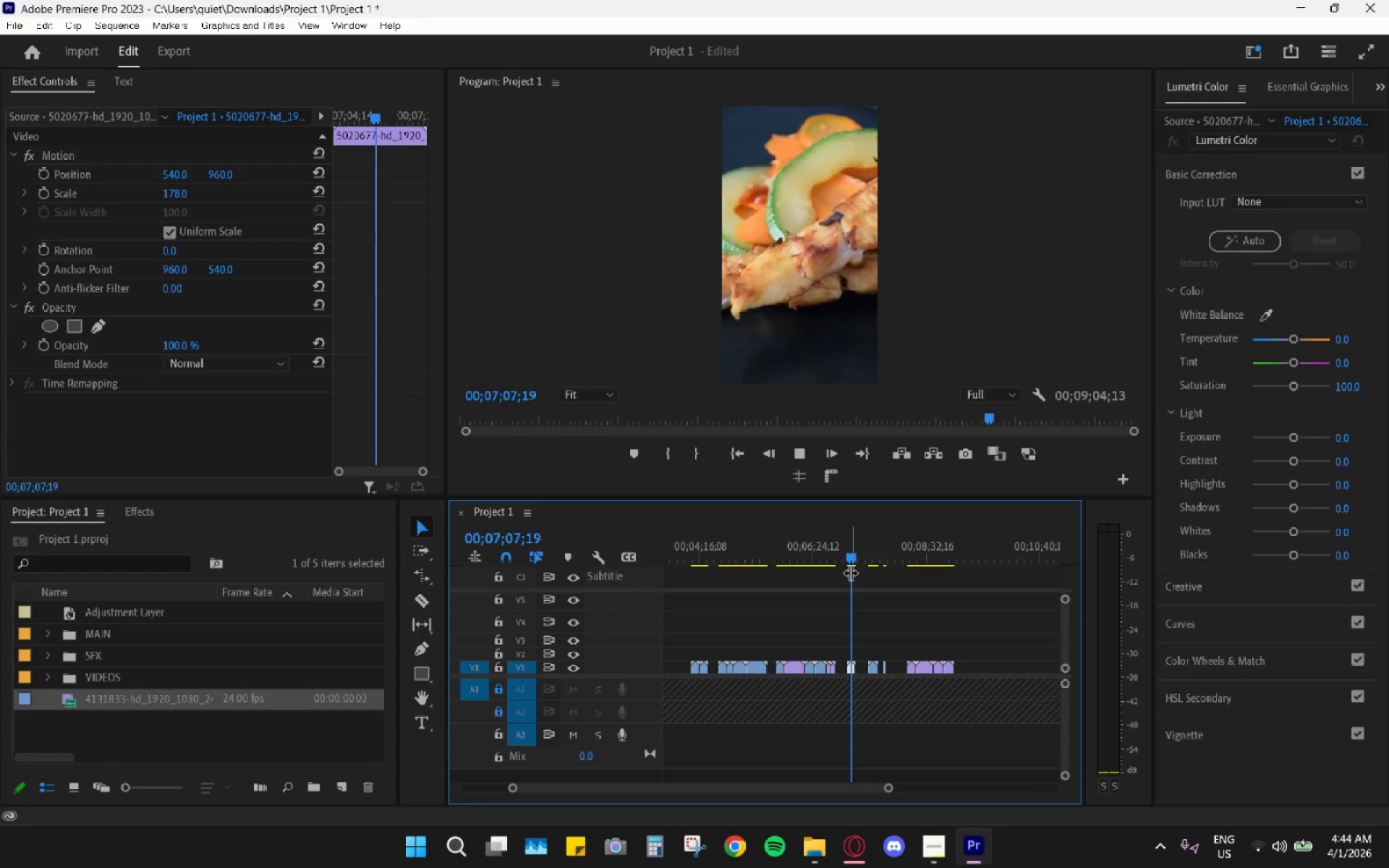 
key(Space)
 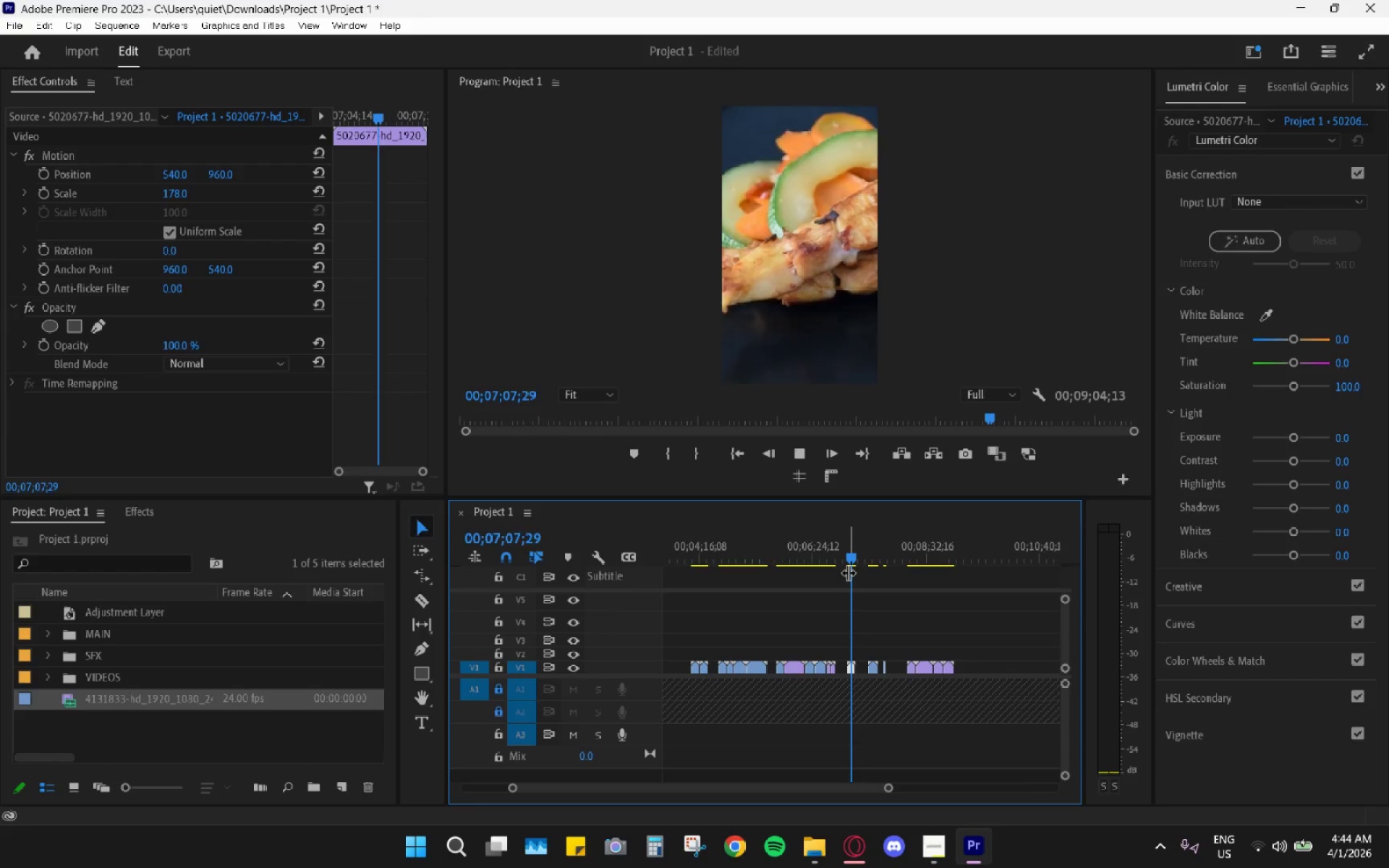 
key(Space)
 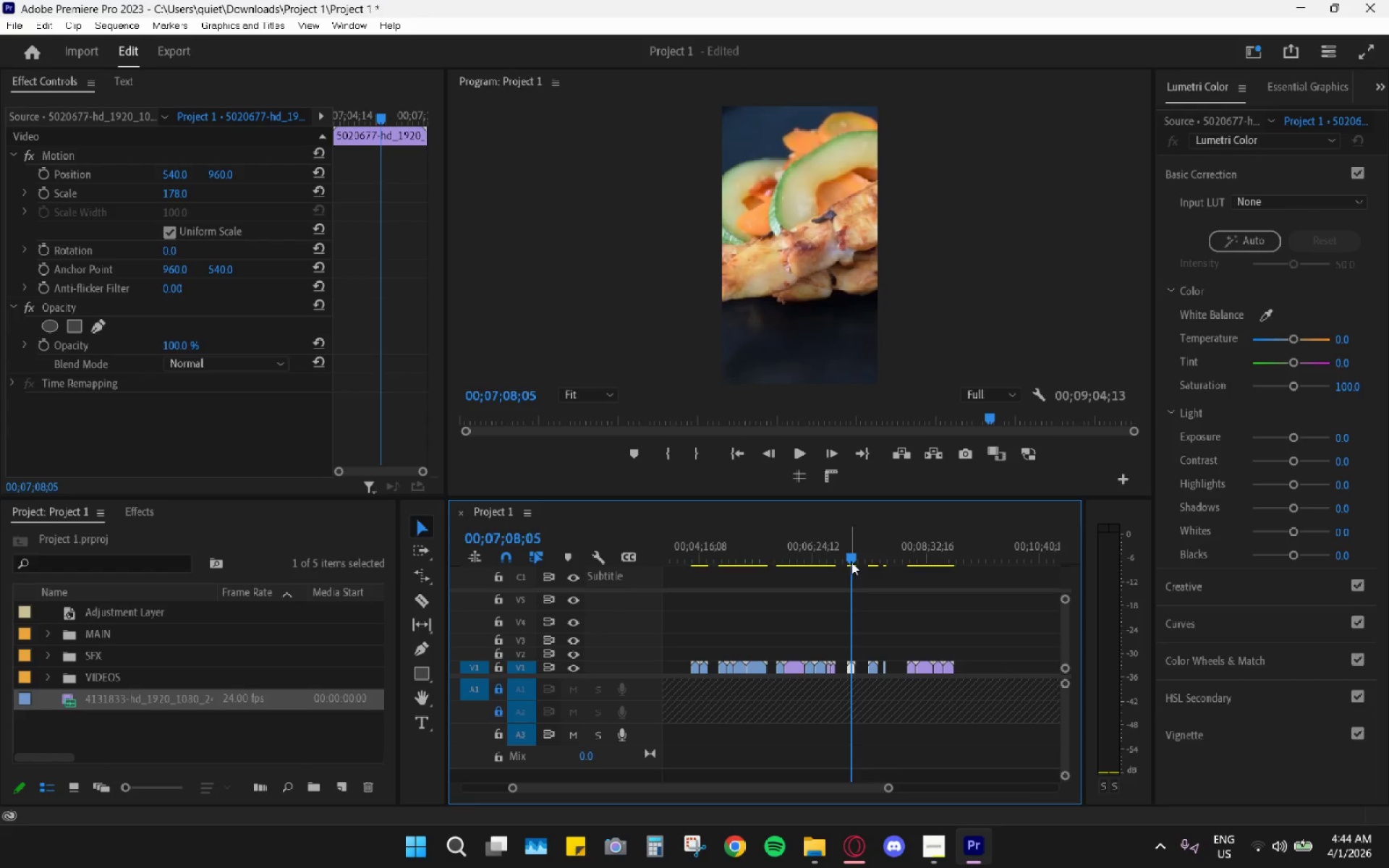 
left_click_drag(start_coordinate=[851, 562], to_coordinate=[876, 571])
 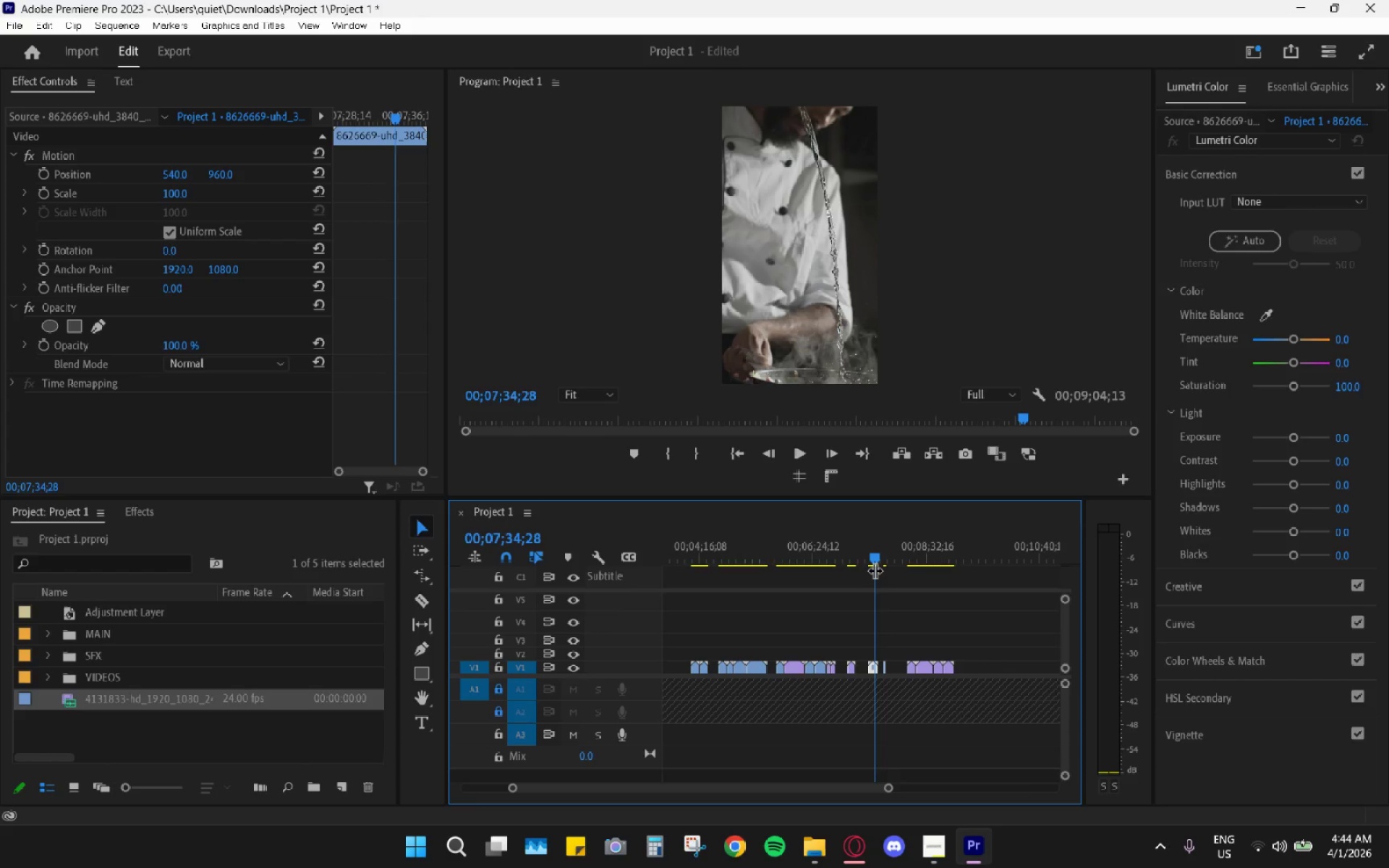 
key(Space)
 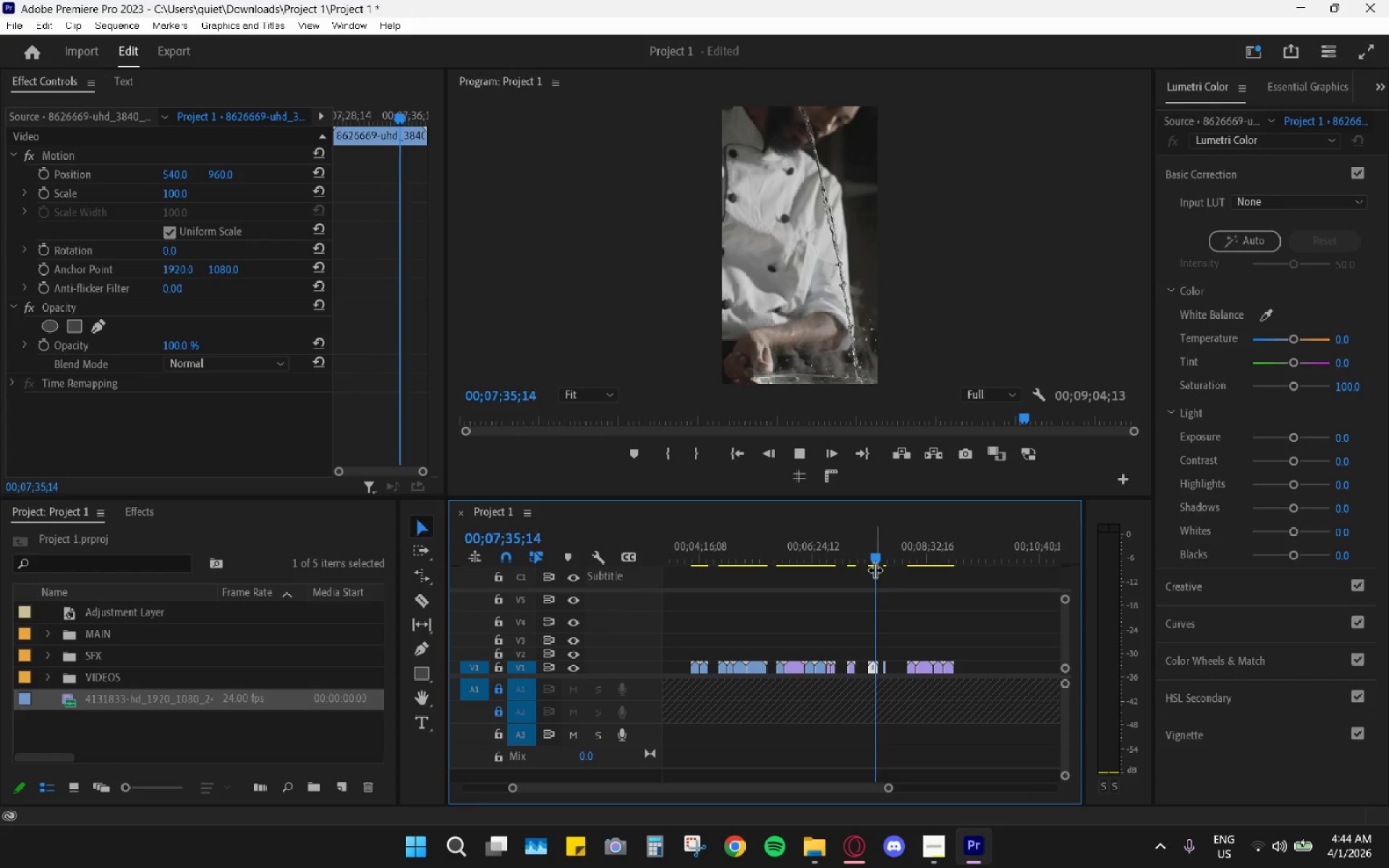 
key(Space)
 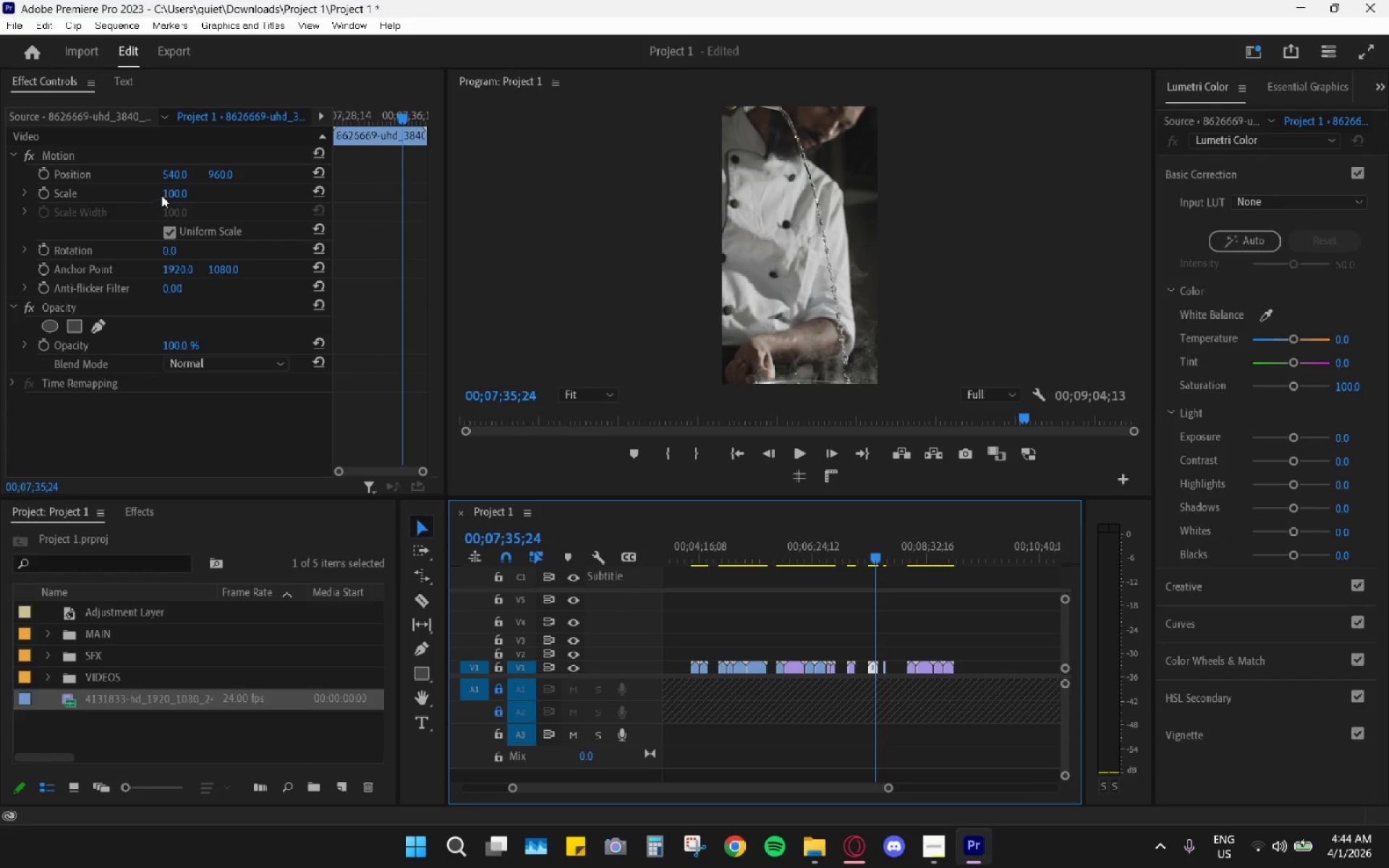 
key(Numpad5)
 